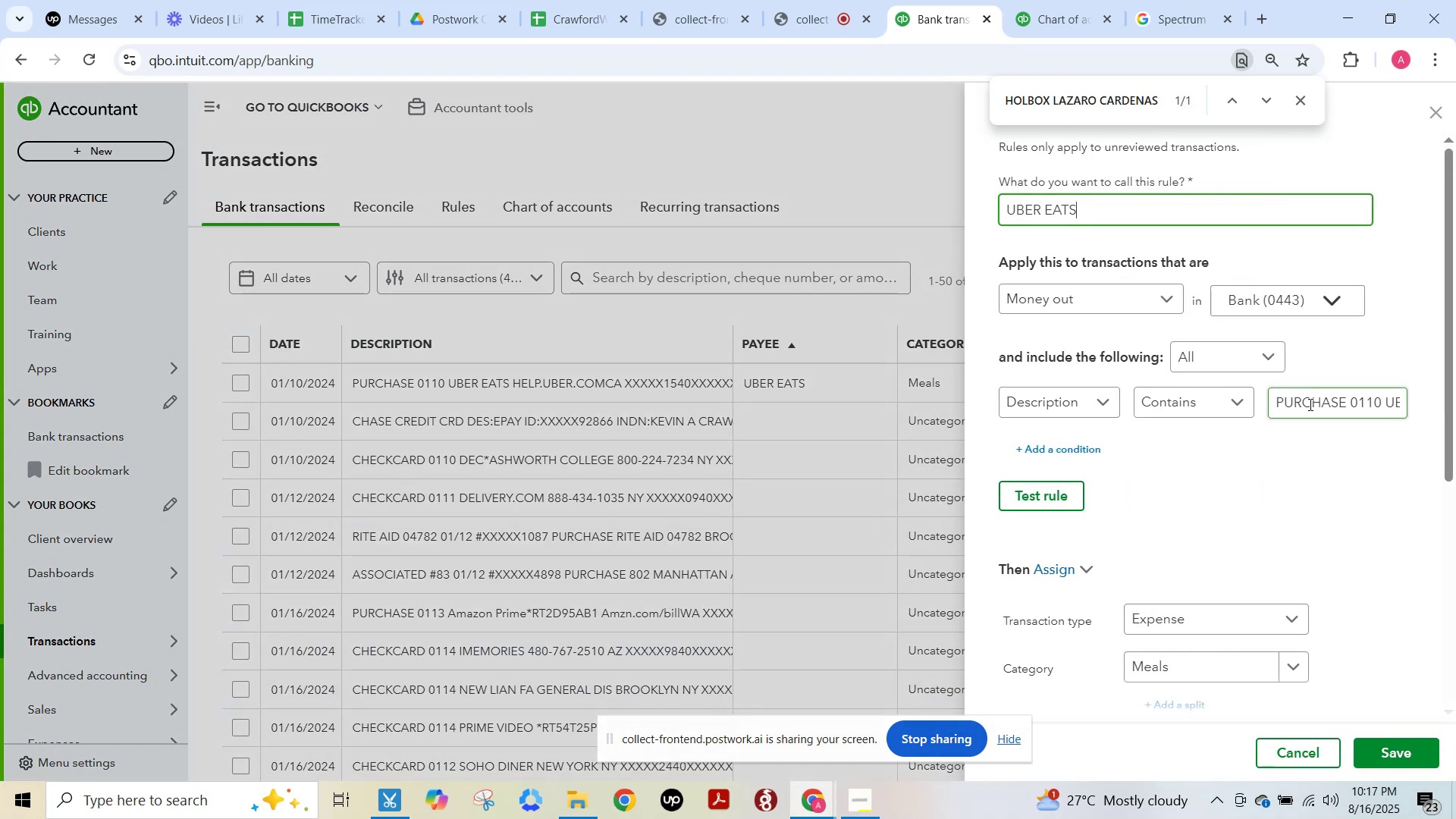 
key(Control+ControlLeft)
 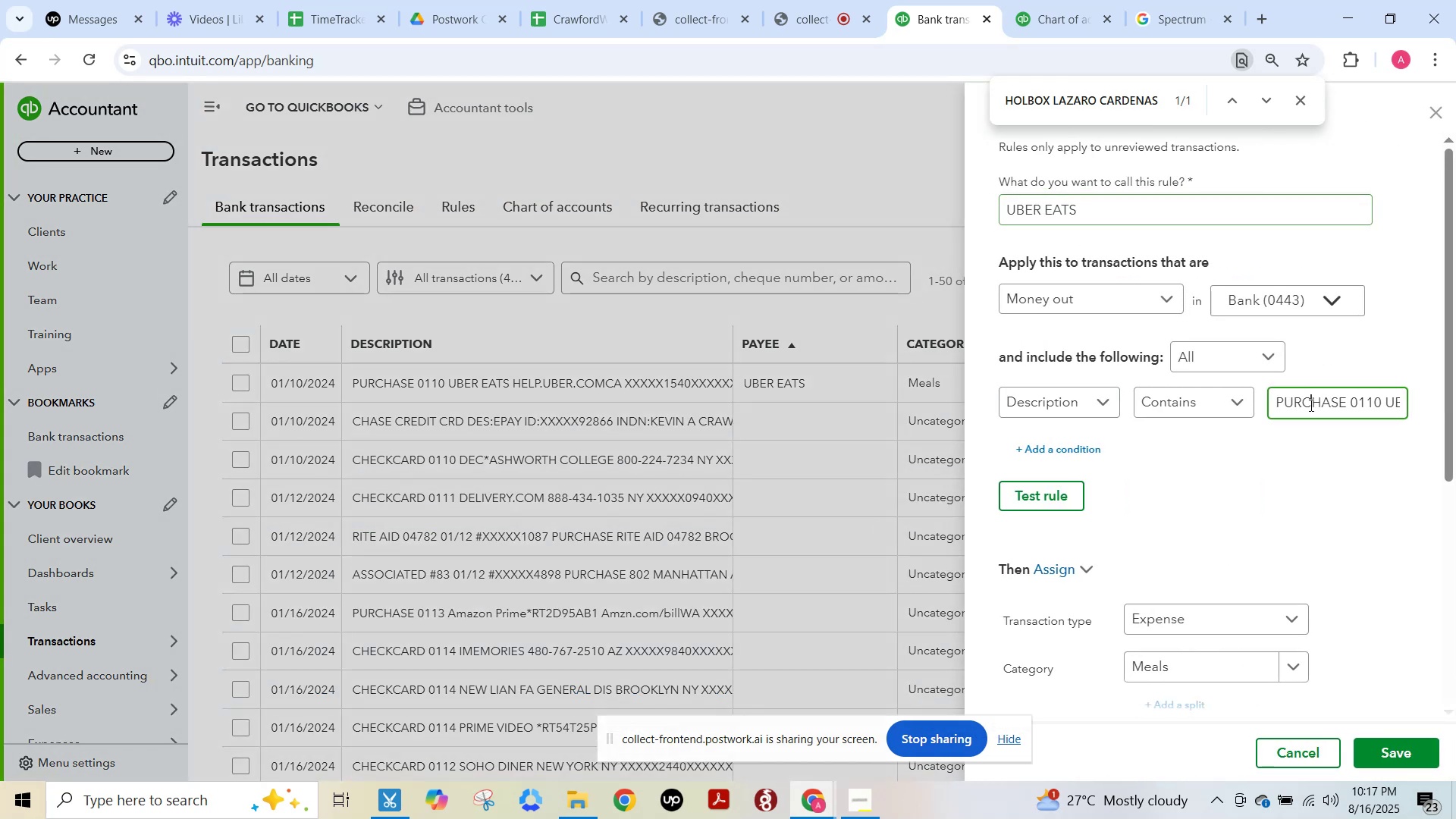 
key(Control+A)
 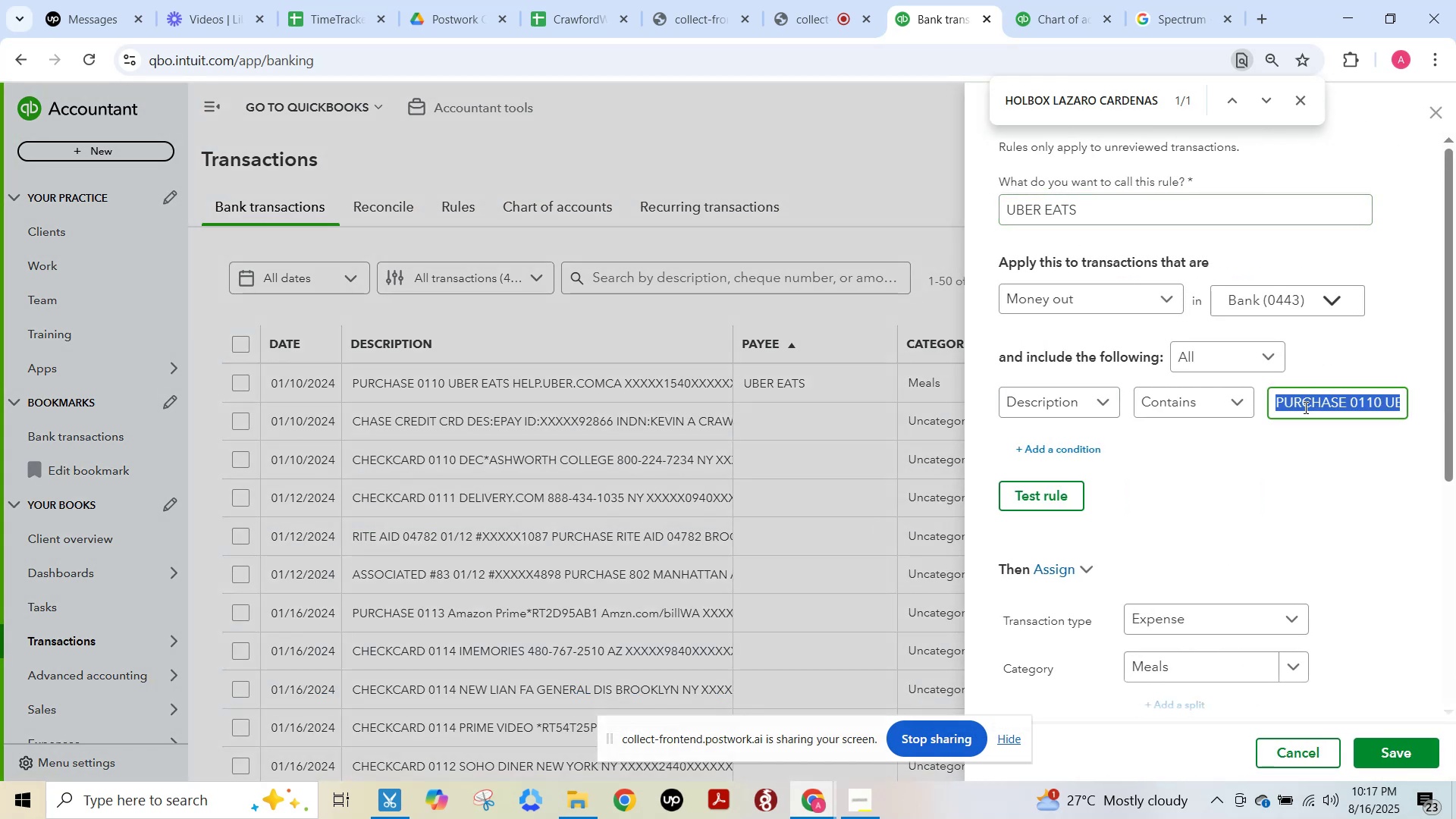 
key(Control+V)
 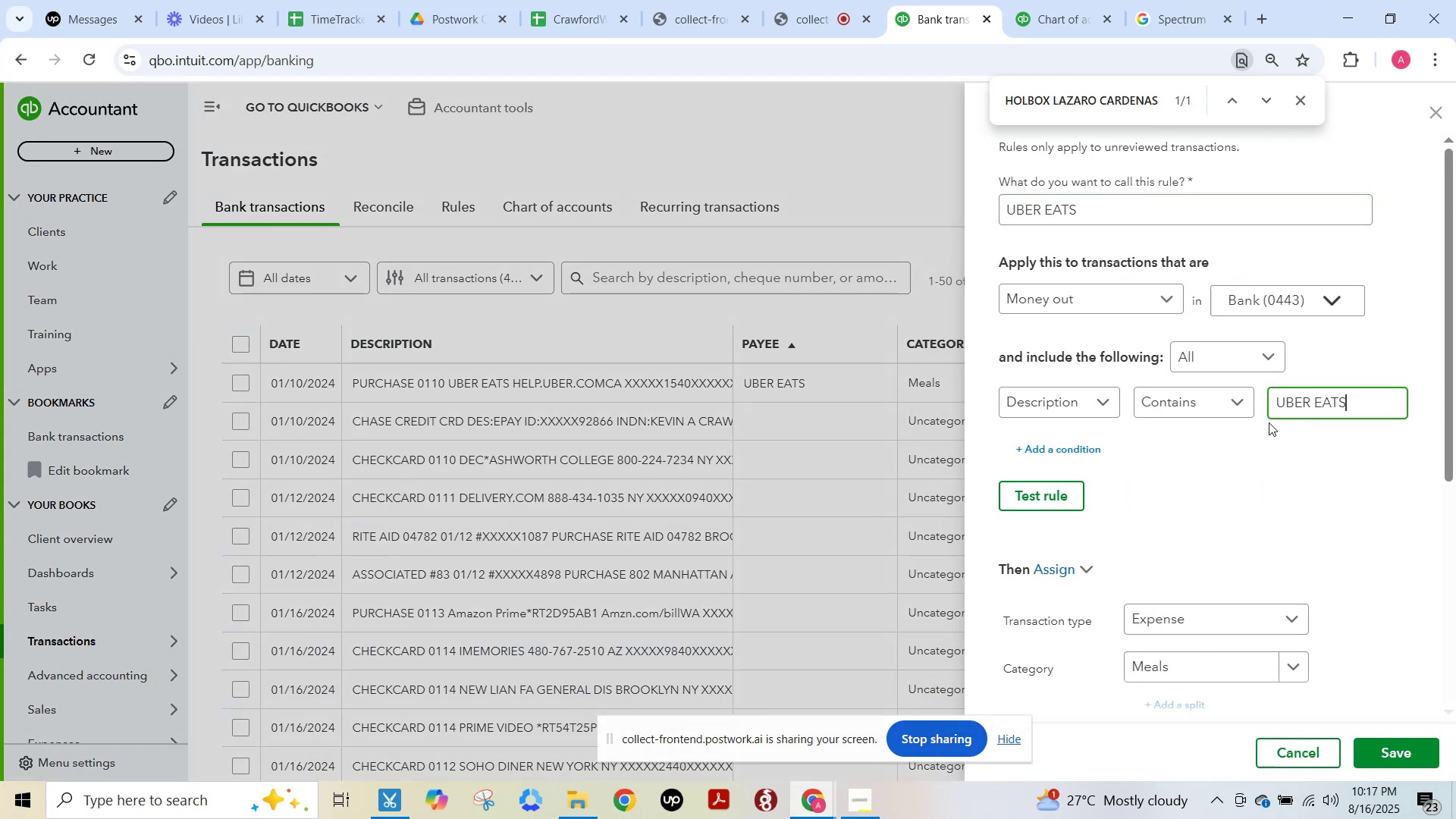 
scroll: coordinate [1238, 456], scroll_direction: down, amount: 3.0
 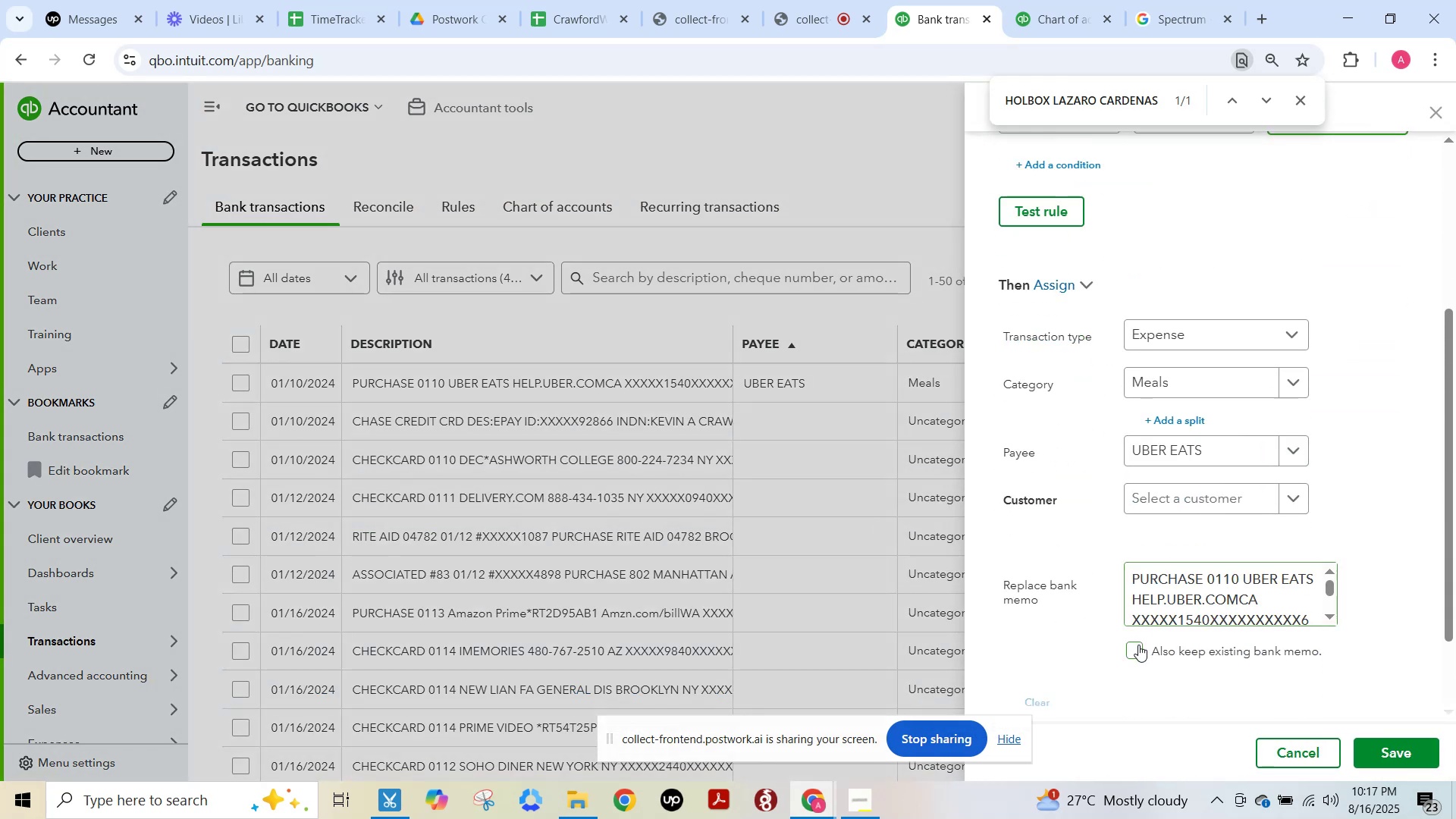 
left_click([1138, 650])
 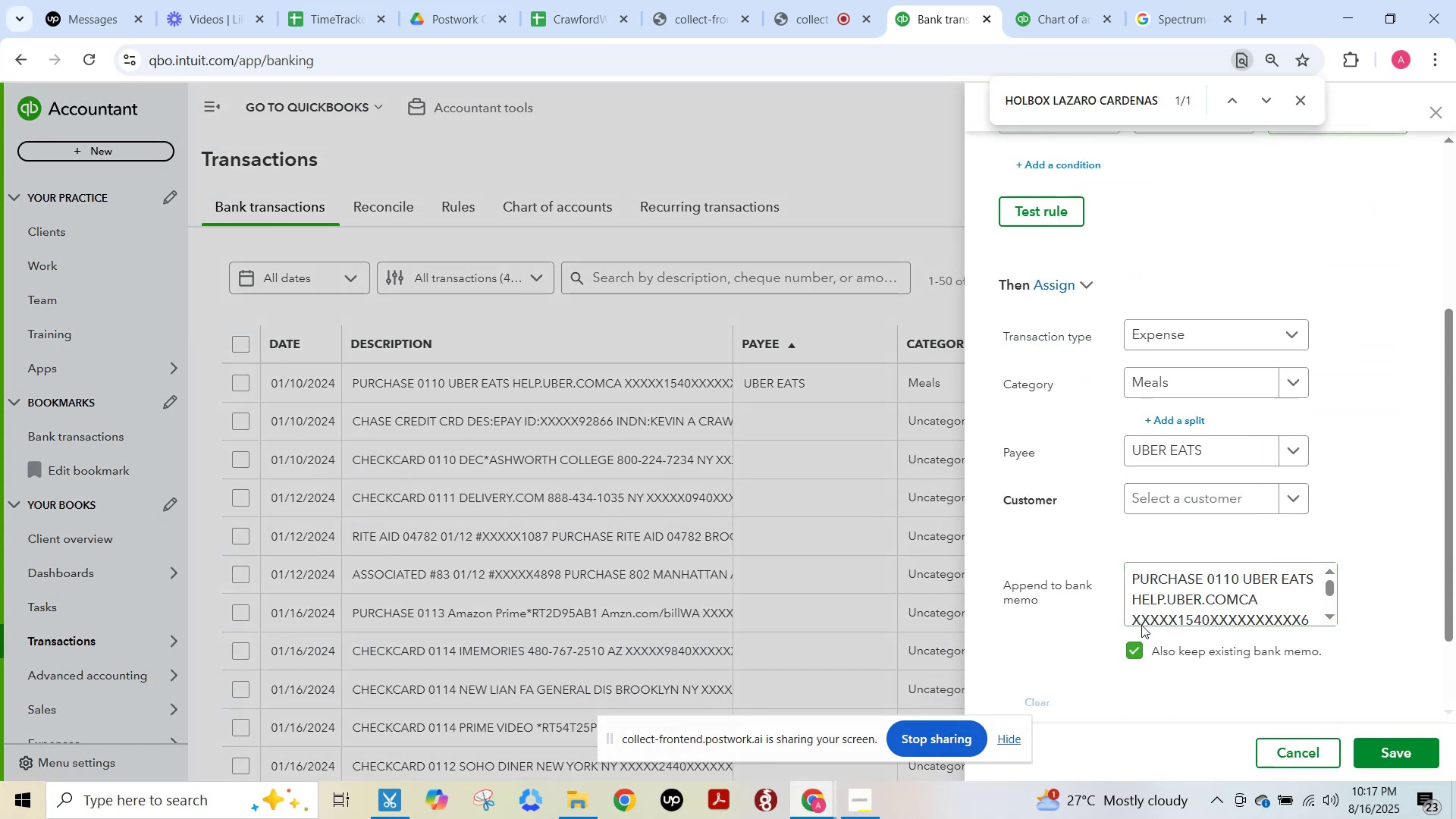 
scroll: coordinate [1360, 514], scroll_direction: down, amount: 9.0
 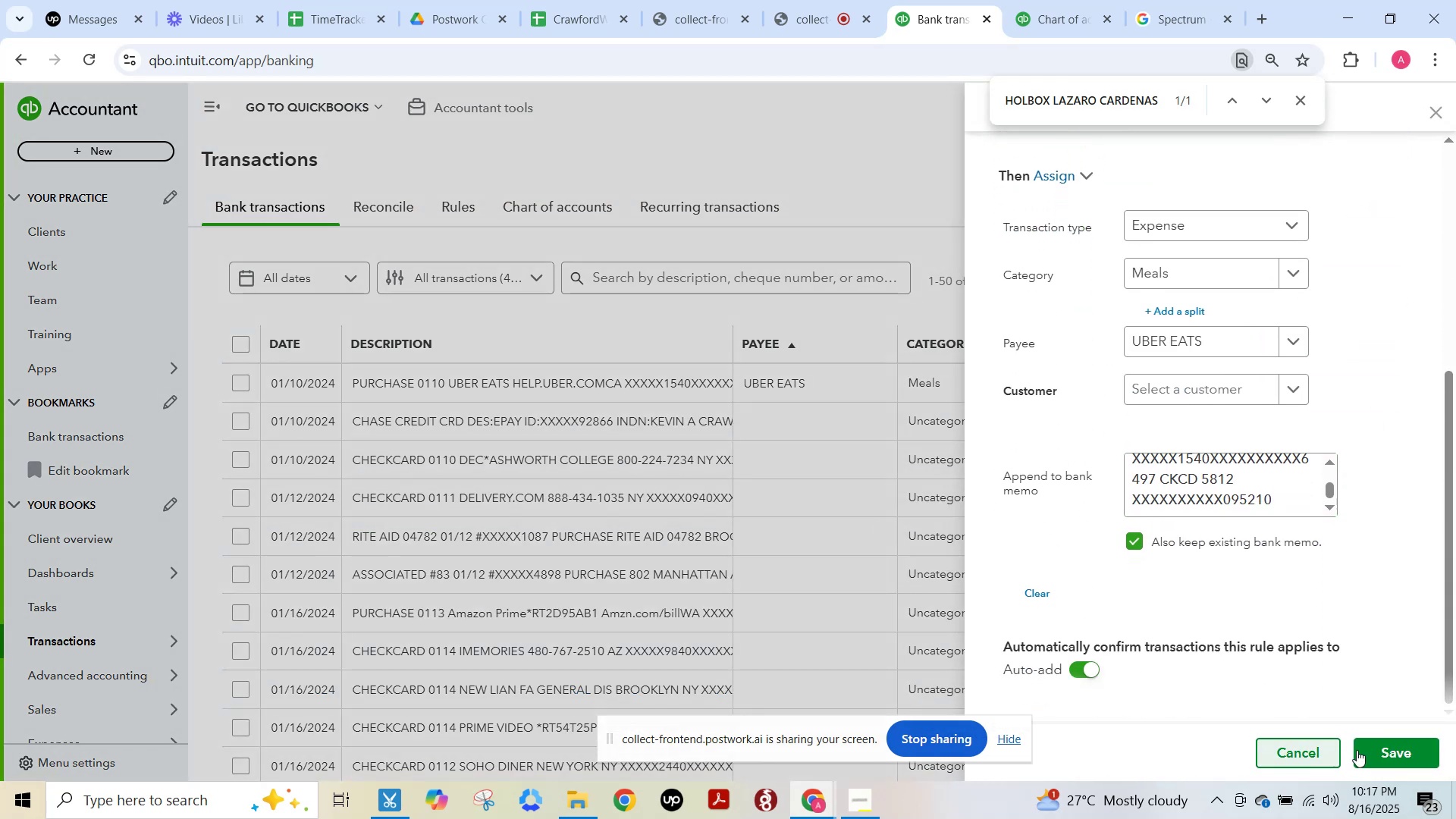 
left_click([1373, 748])
 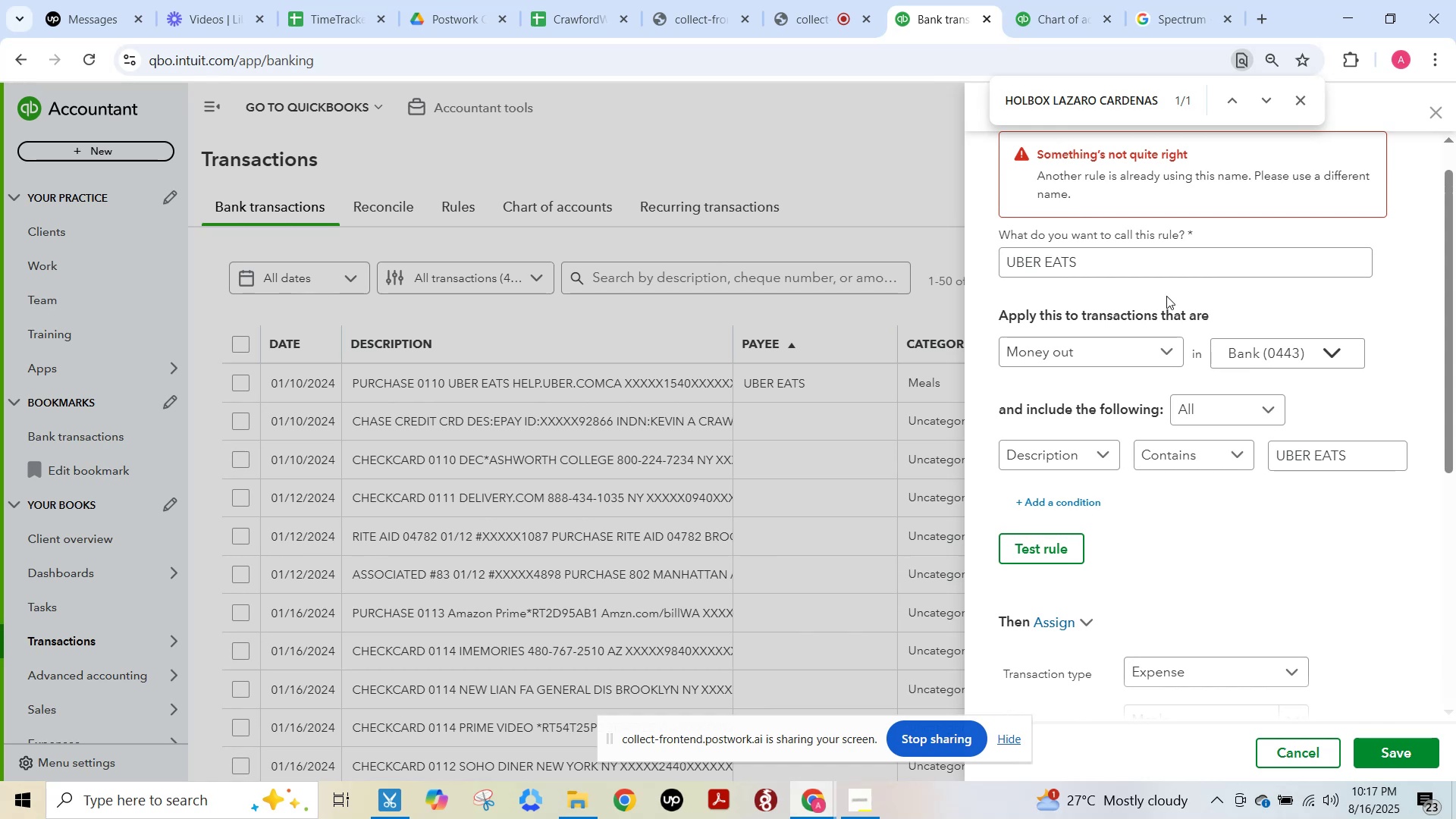 
left_click([1148, 253])
 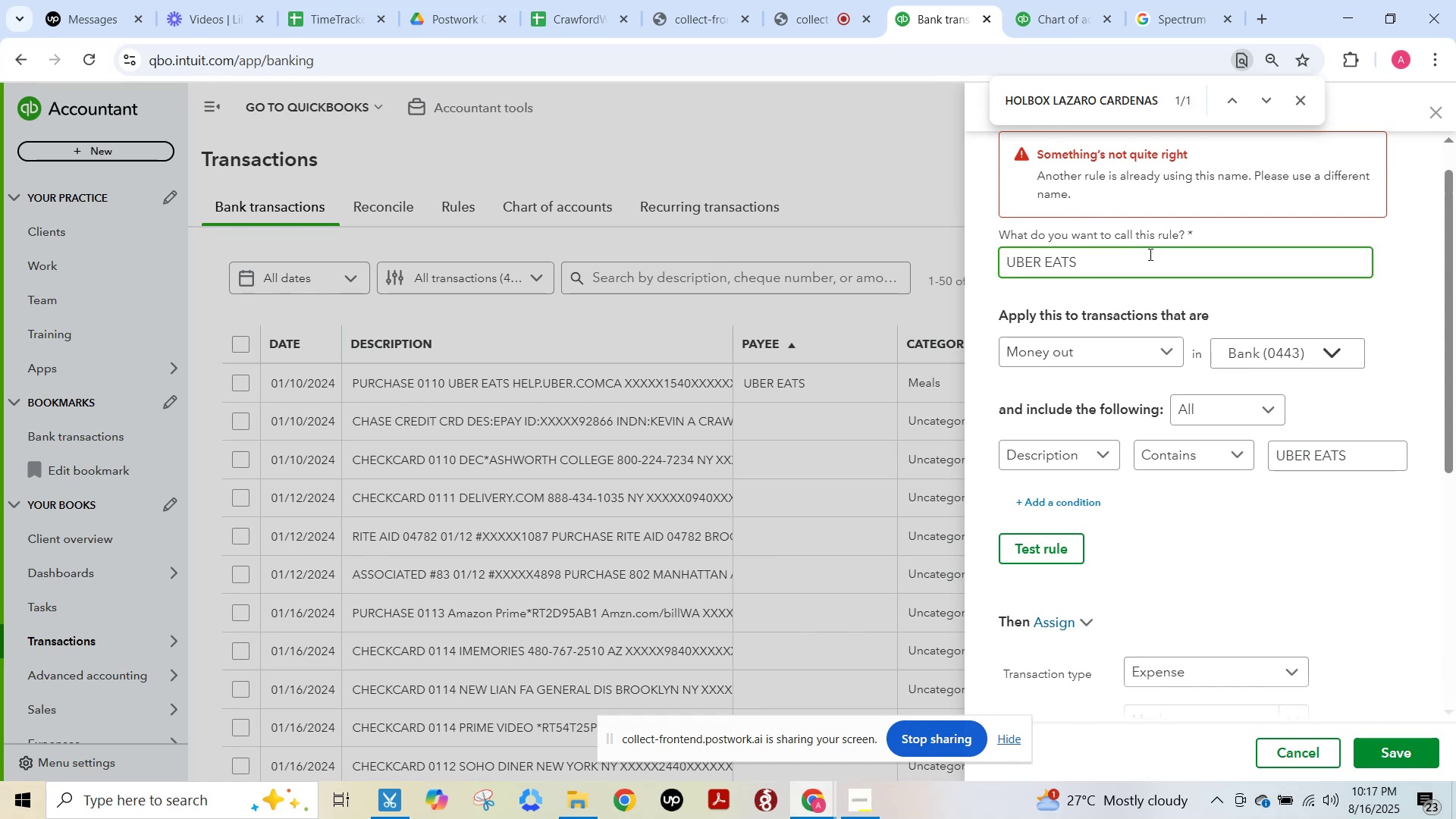 
key(NumpadSubtract)
 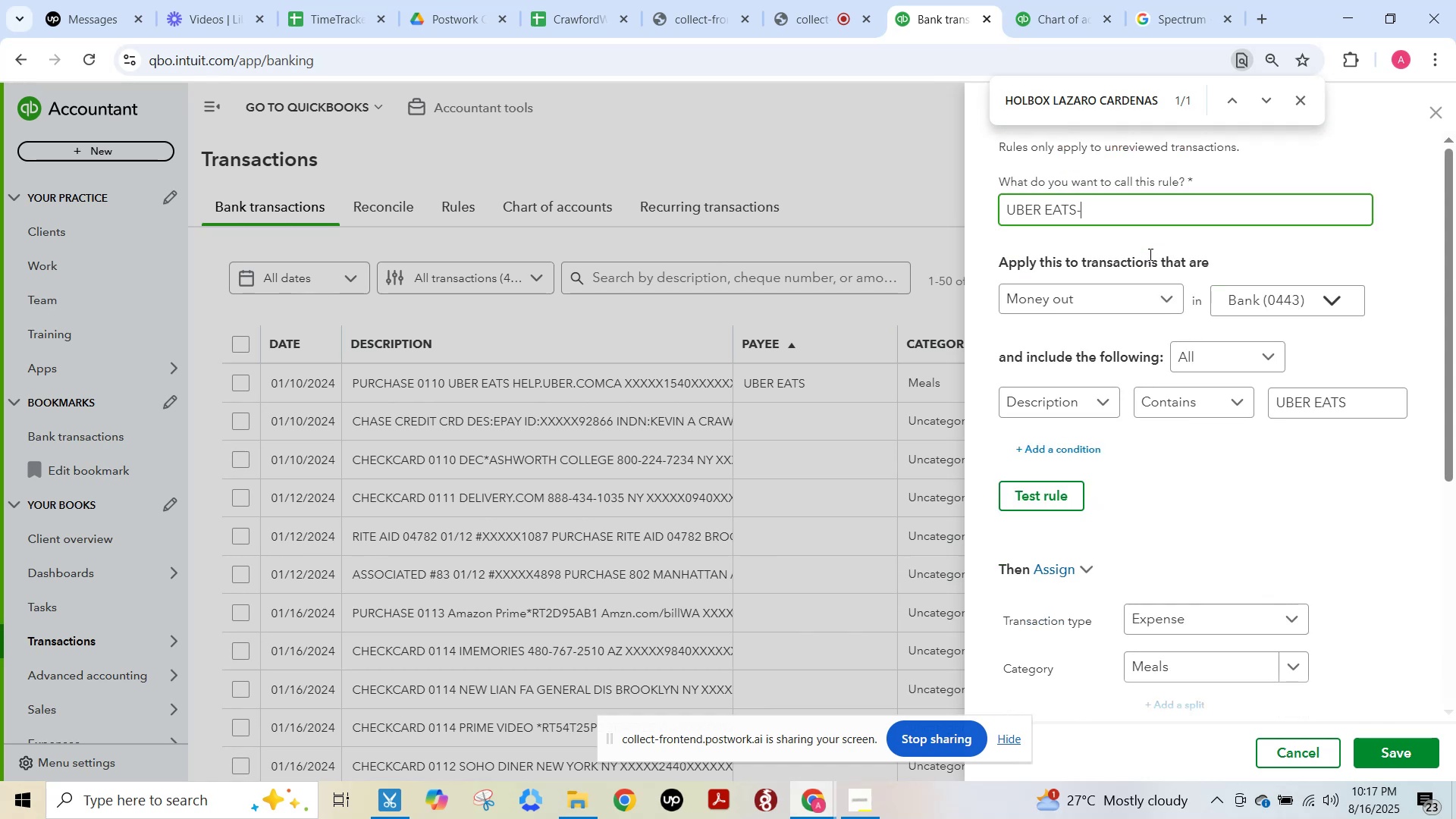 
key(NumpadEnter)
 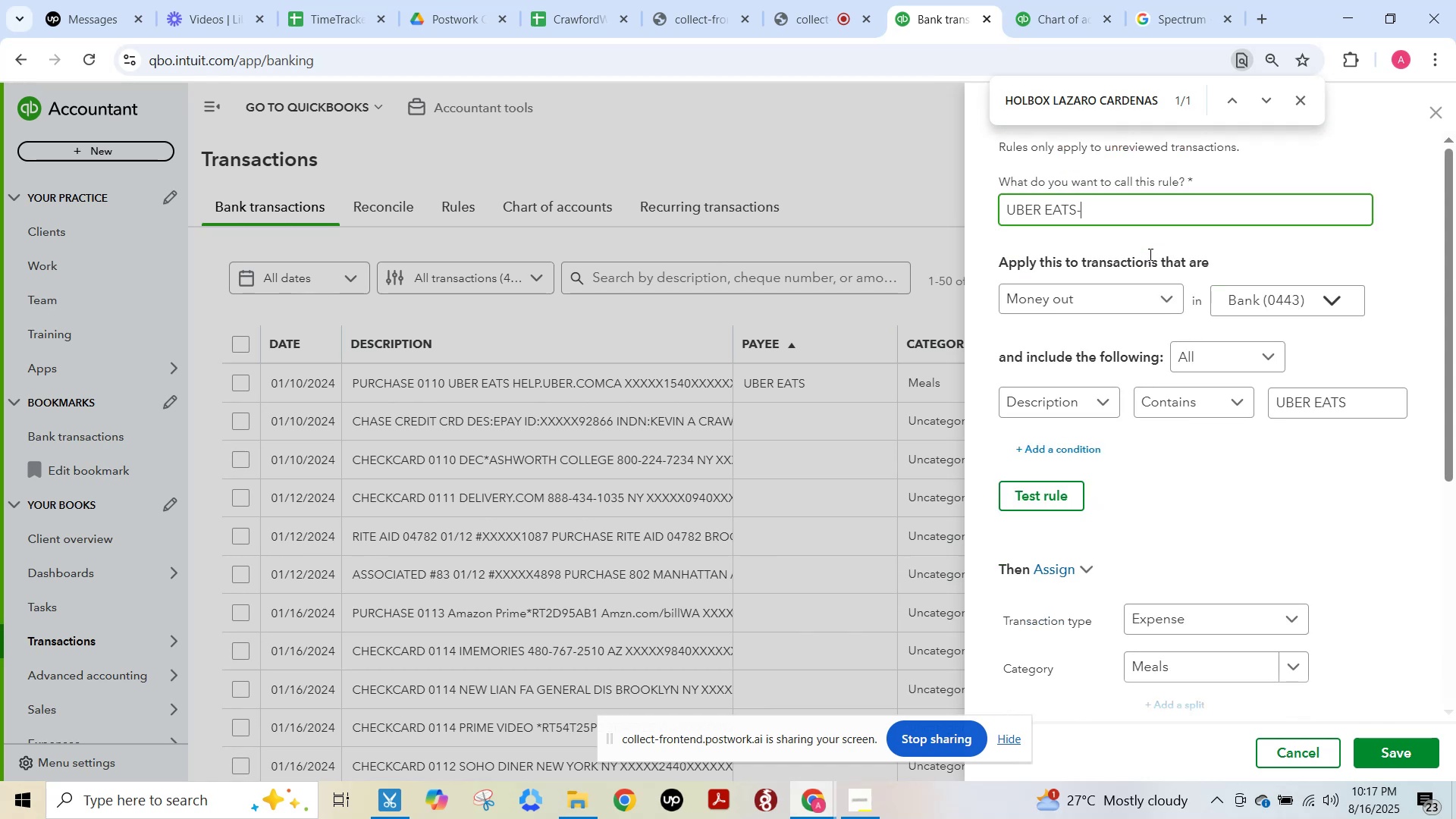 
key(F15)
 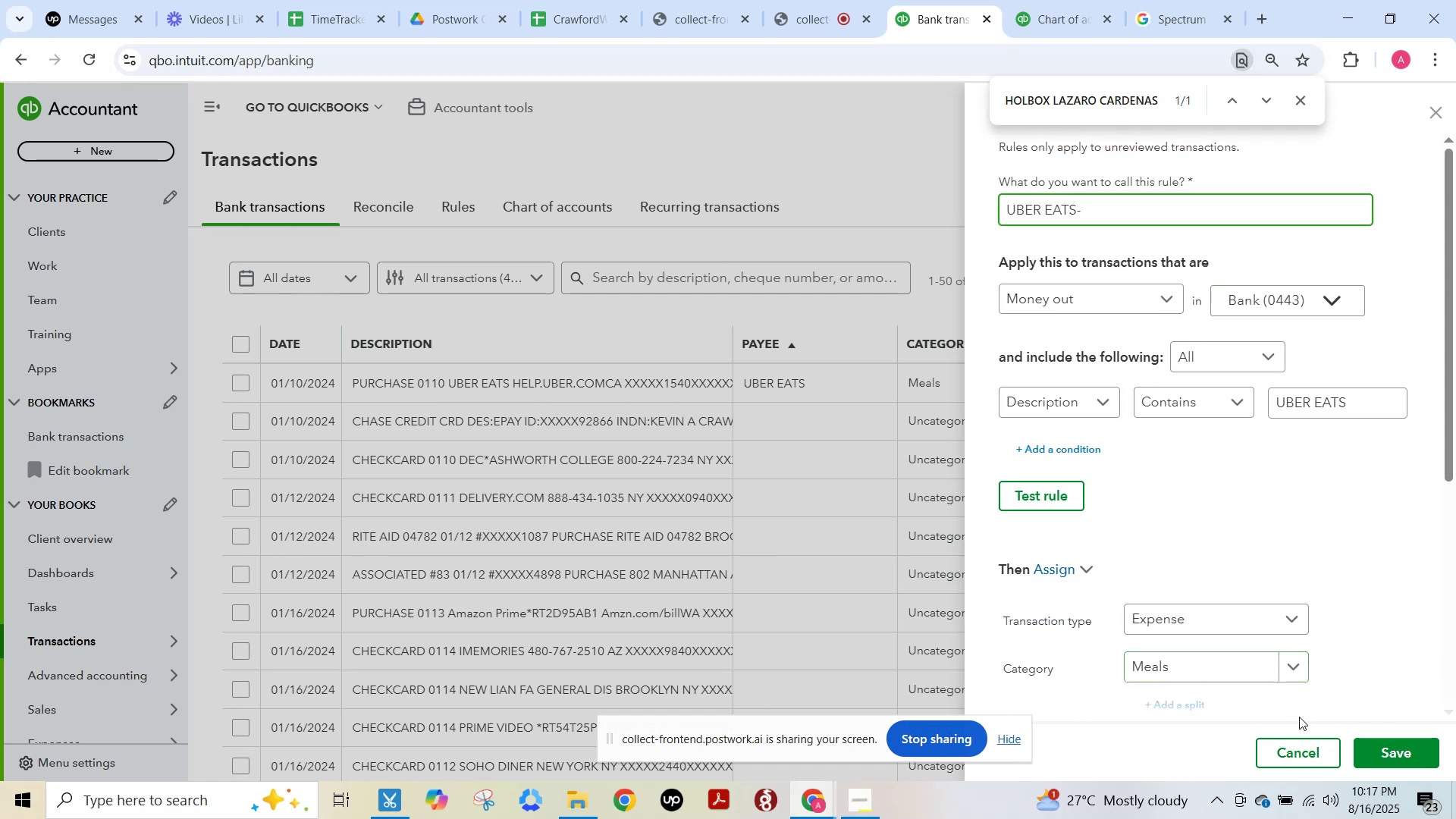 
left_click([1367, 749])
 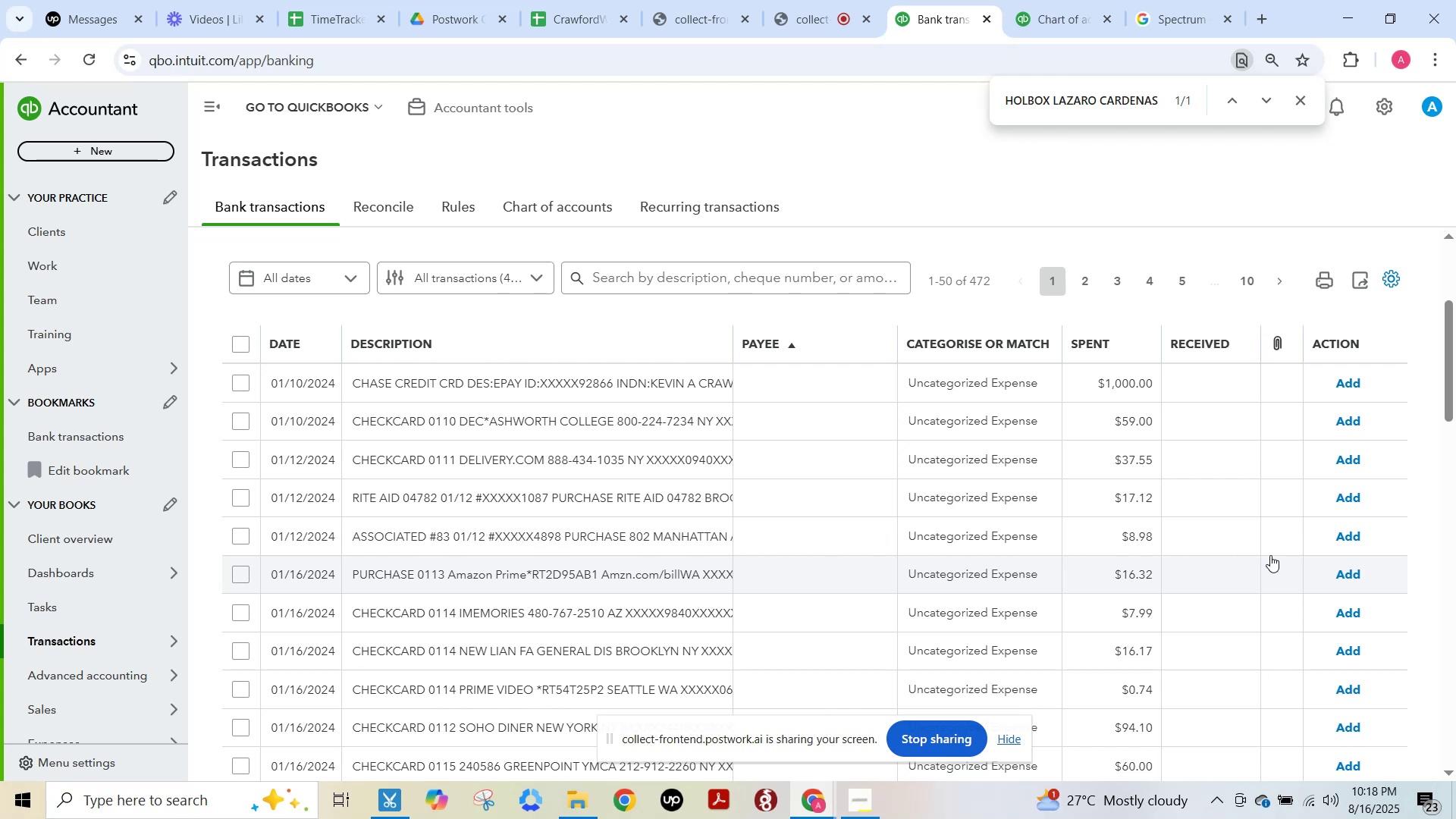 
wait(57.58)
 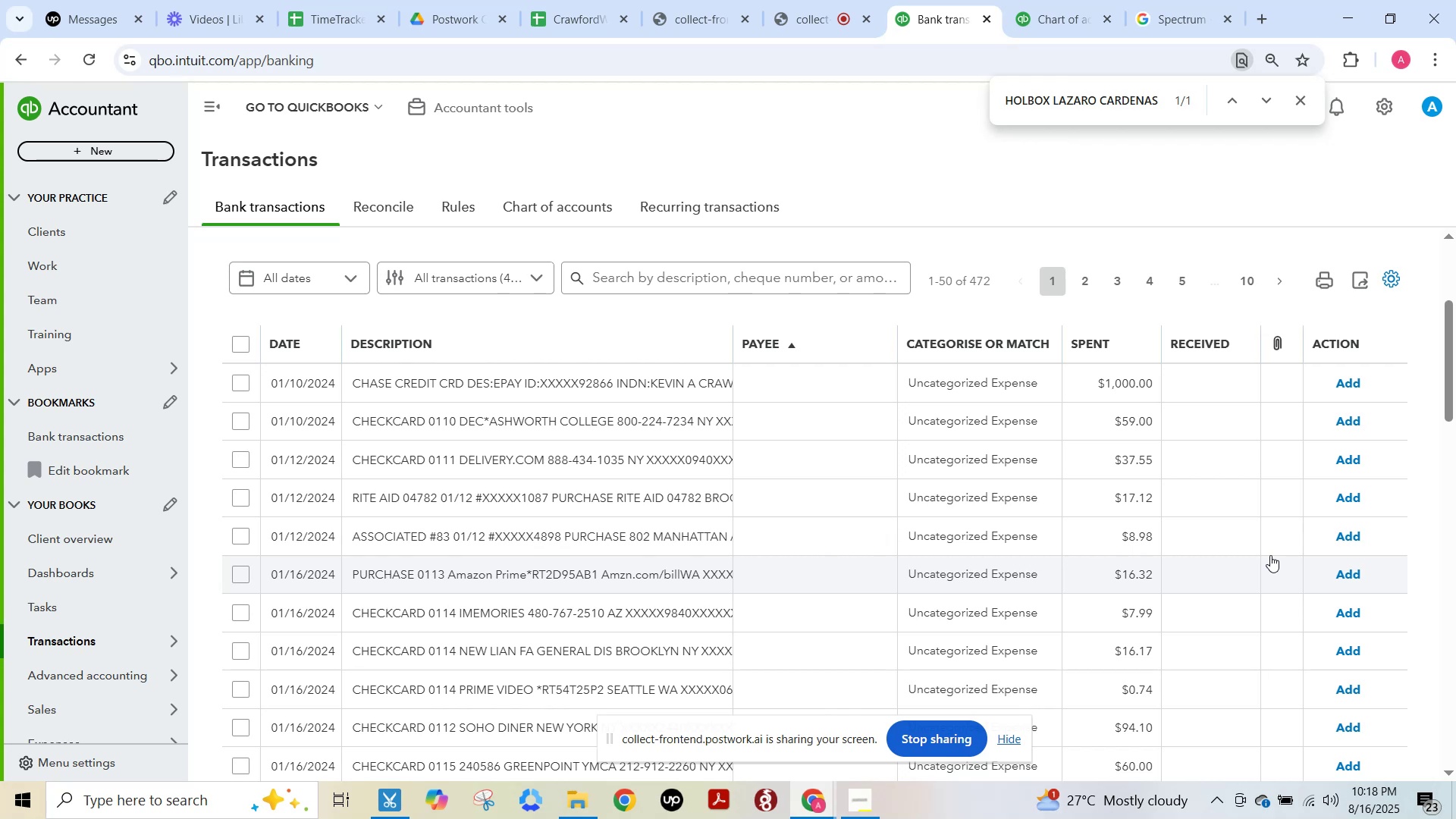 
key(F15)
 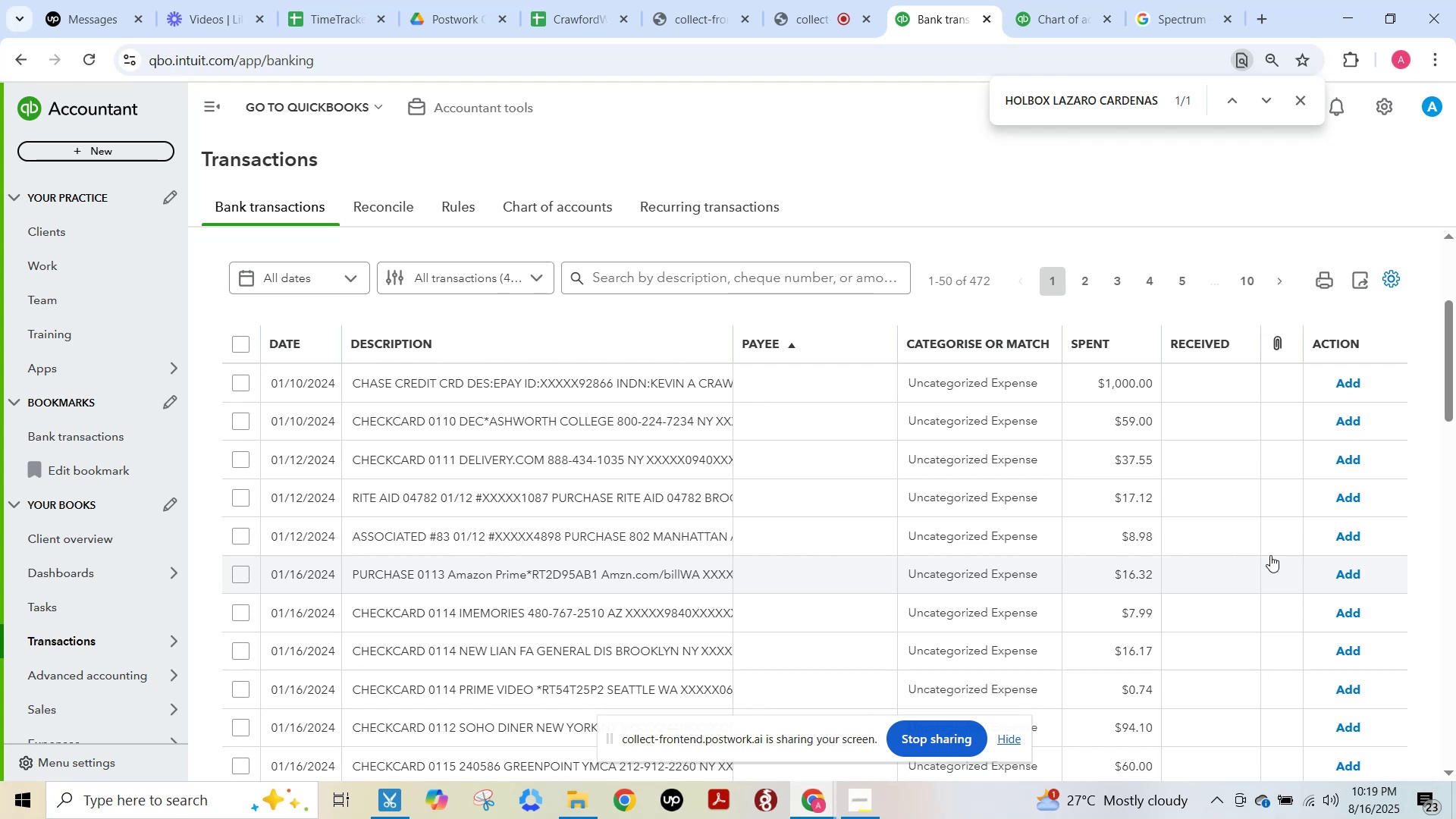 
wait(37.81)
 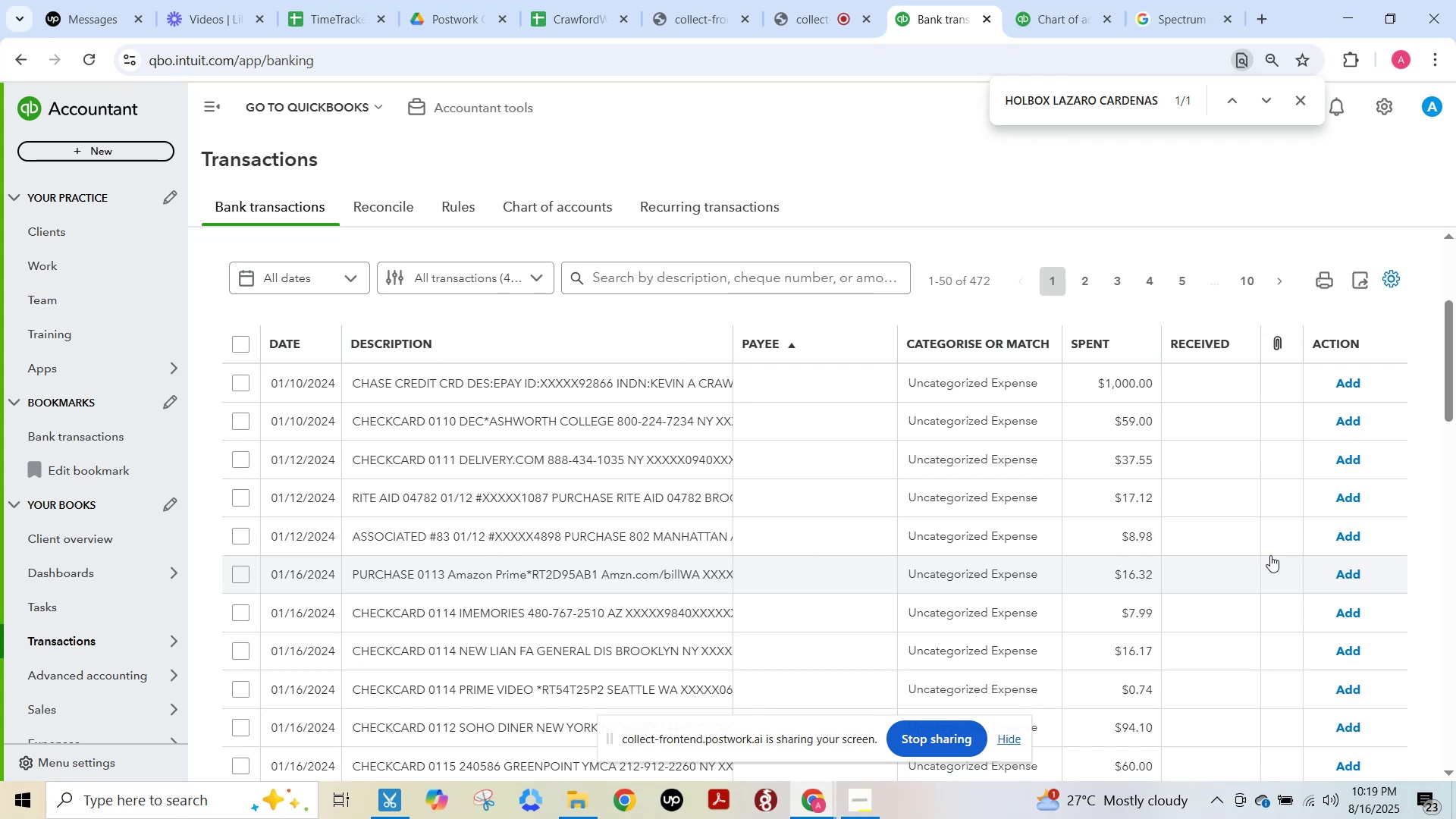 
left_click([453, 382])
 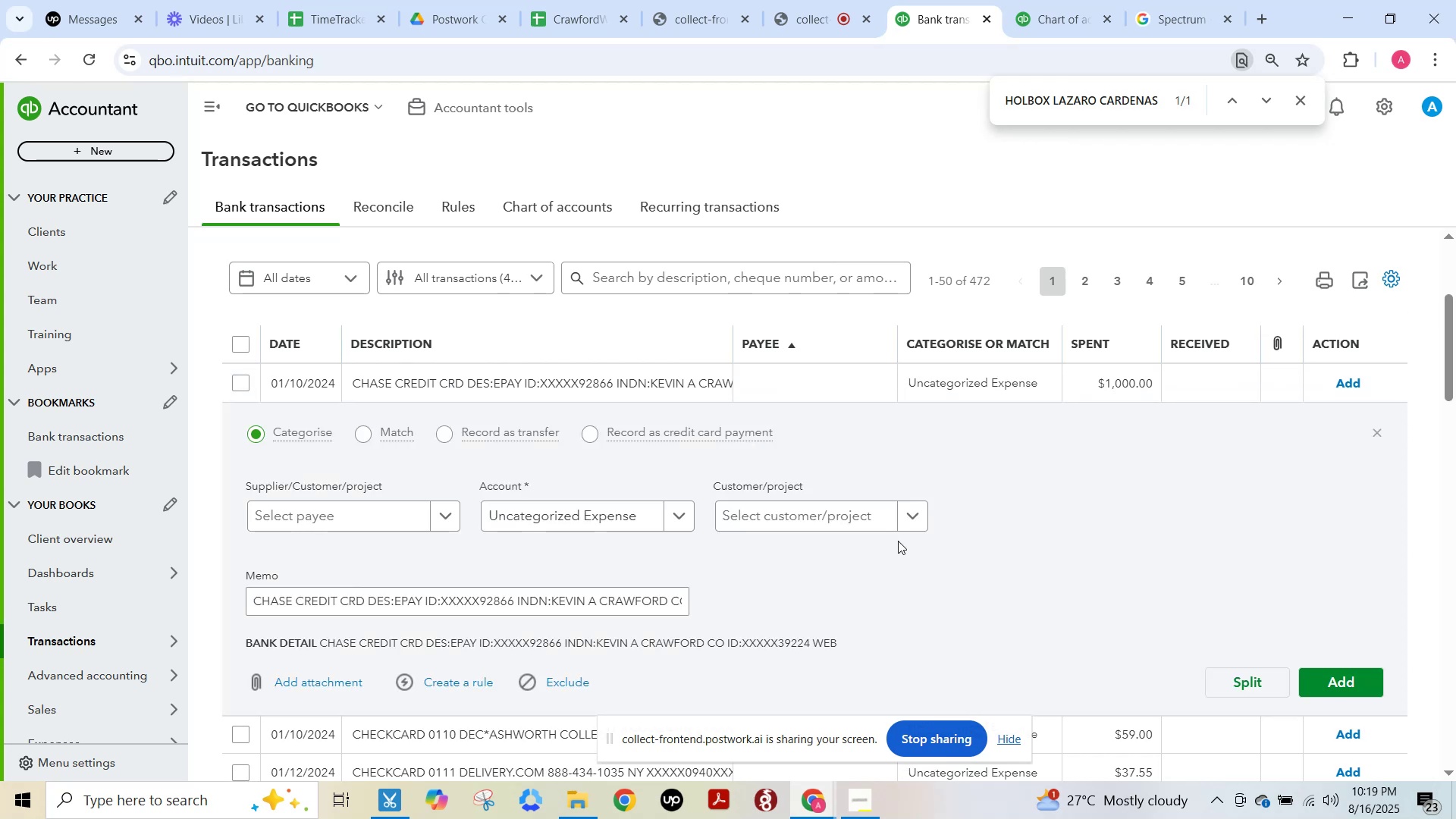 
scroll: coordinate [770, 585], scroll_direction: down, amount: 1.0
 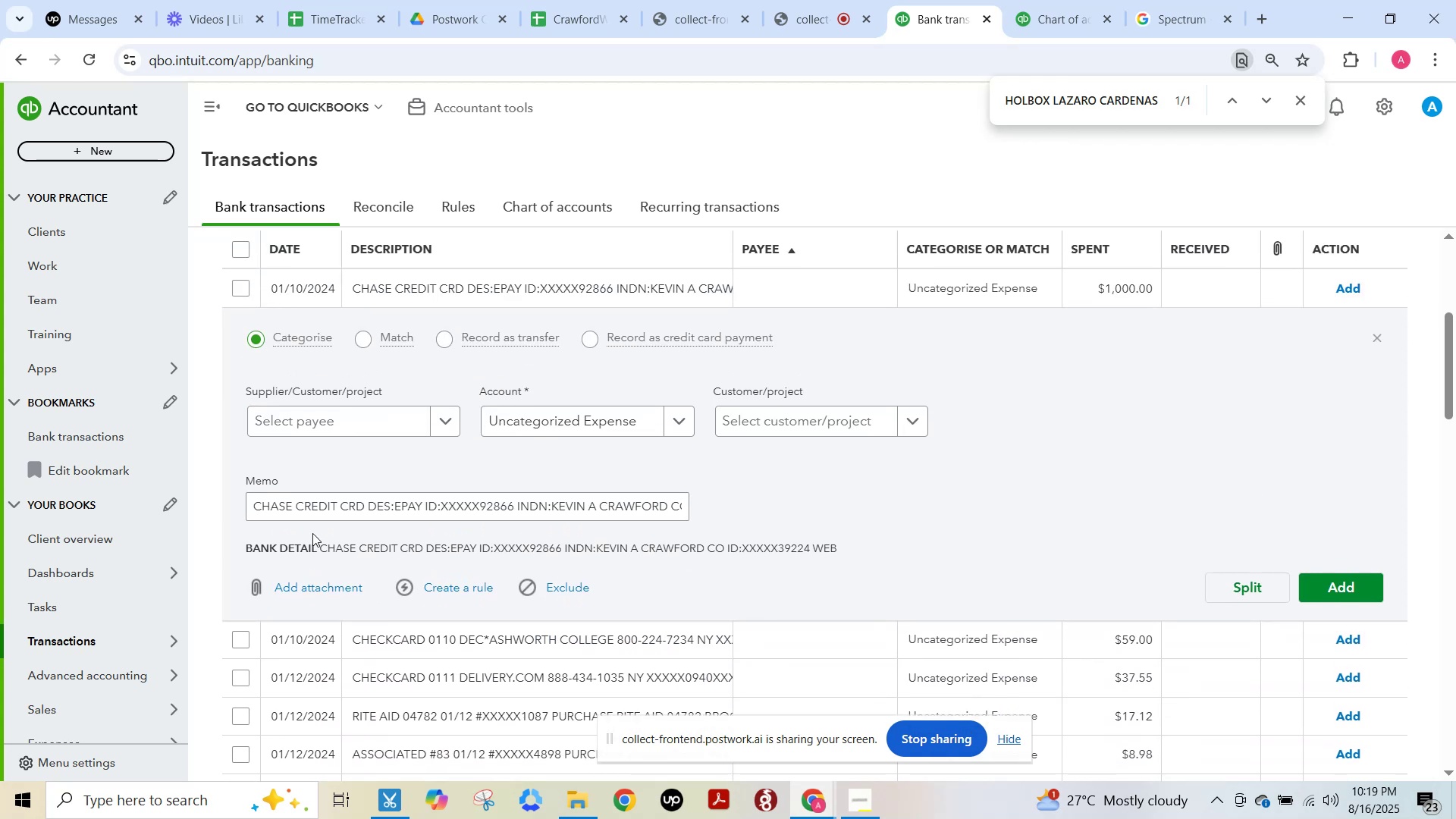 
left_click_drag(start_coordinate=[319, 514], to_coordinate=[214, 520])
 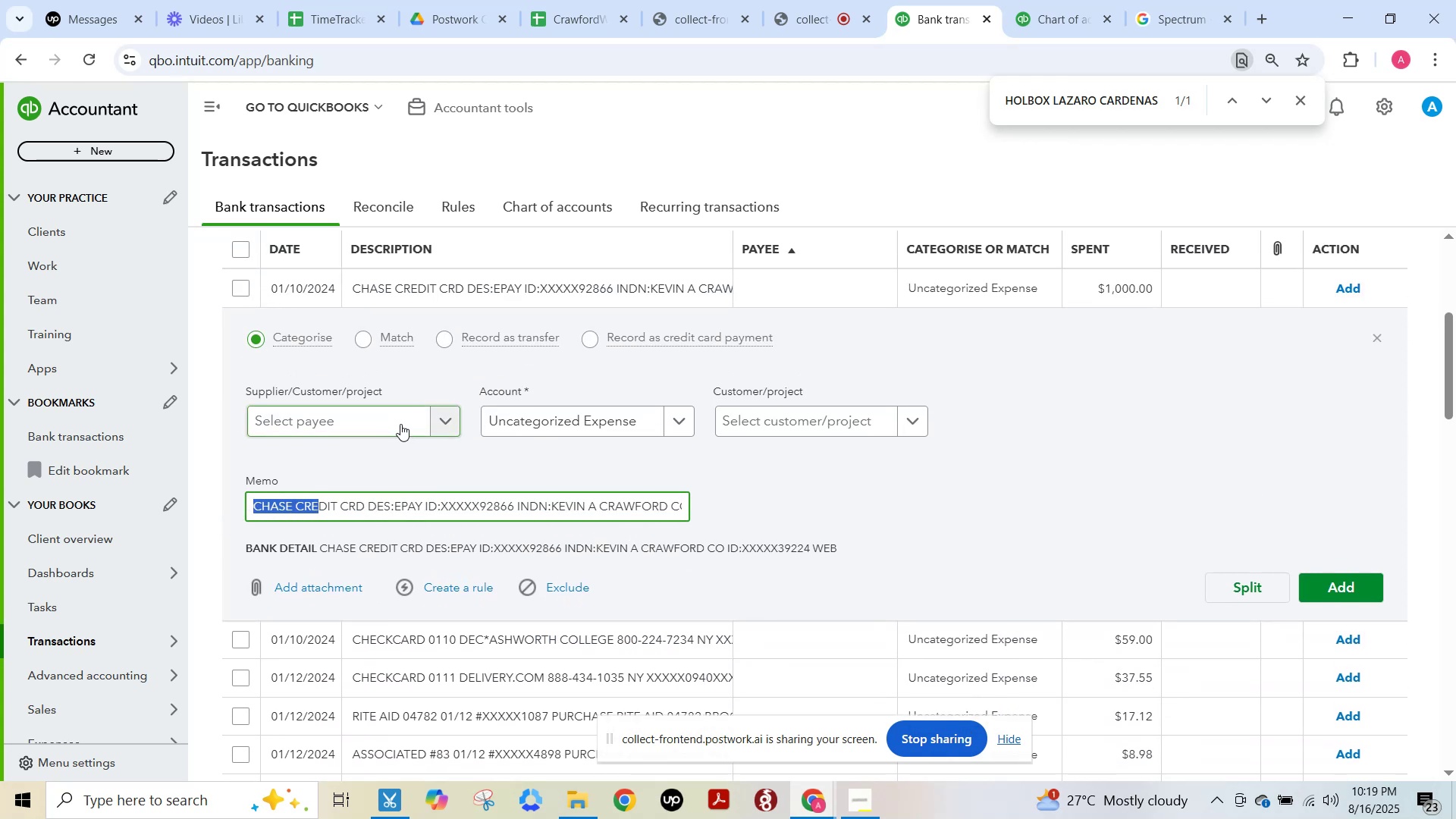 
left_click([399, 422])
 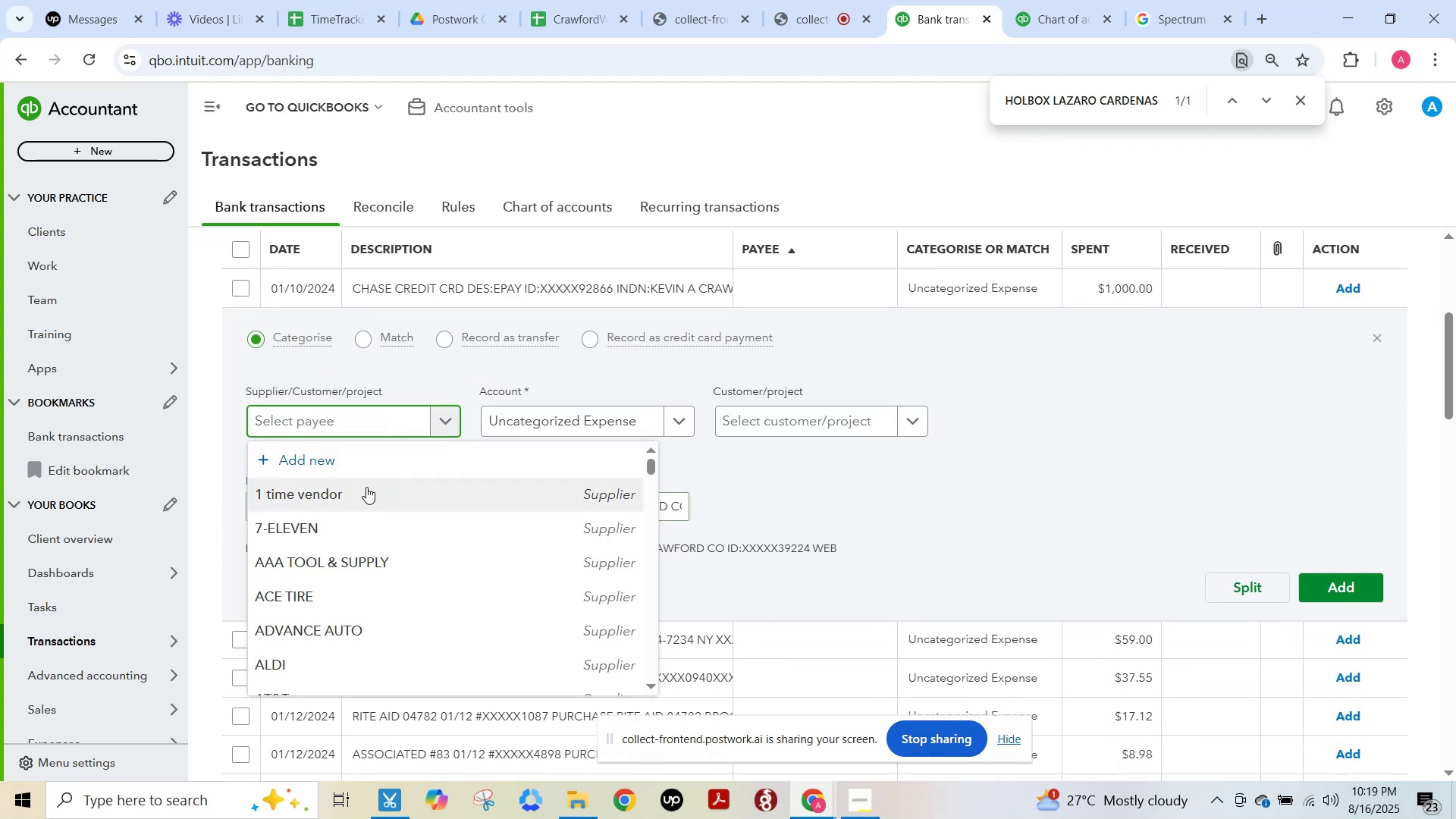 
left_click([366, 490])
 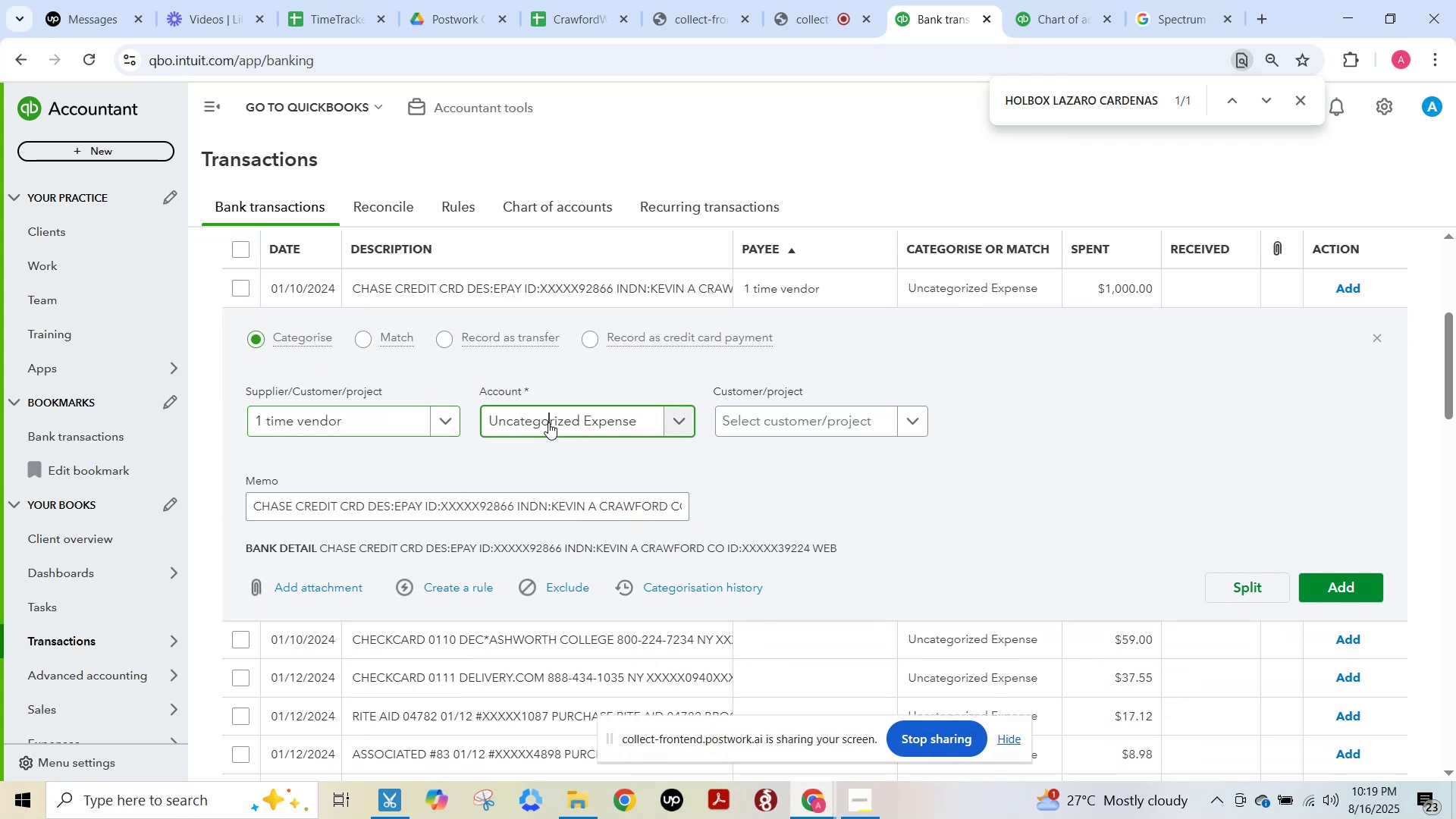 
left_click([548, 422])
 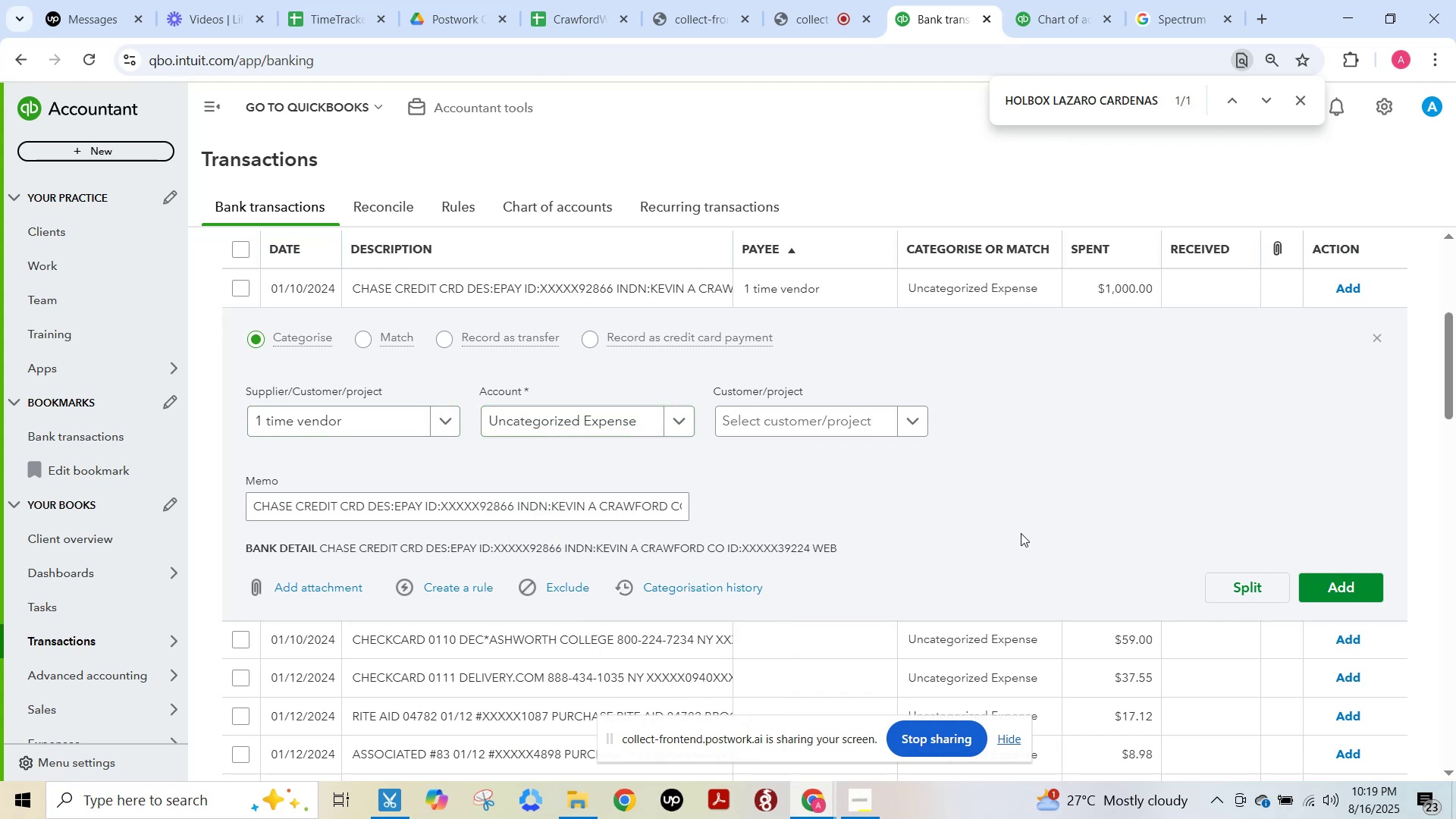 
scroll: coordinate [1017, 538], scroll_direction: up, amount: 3.0
 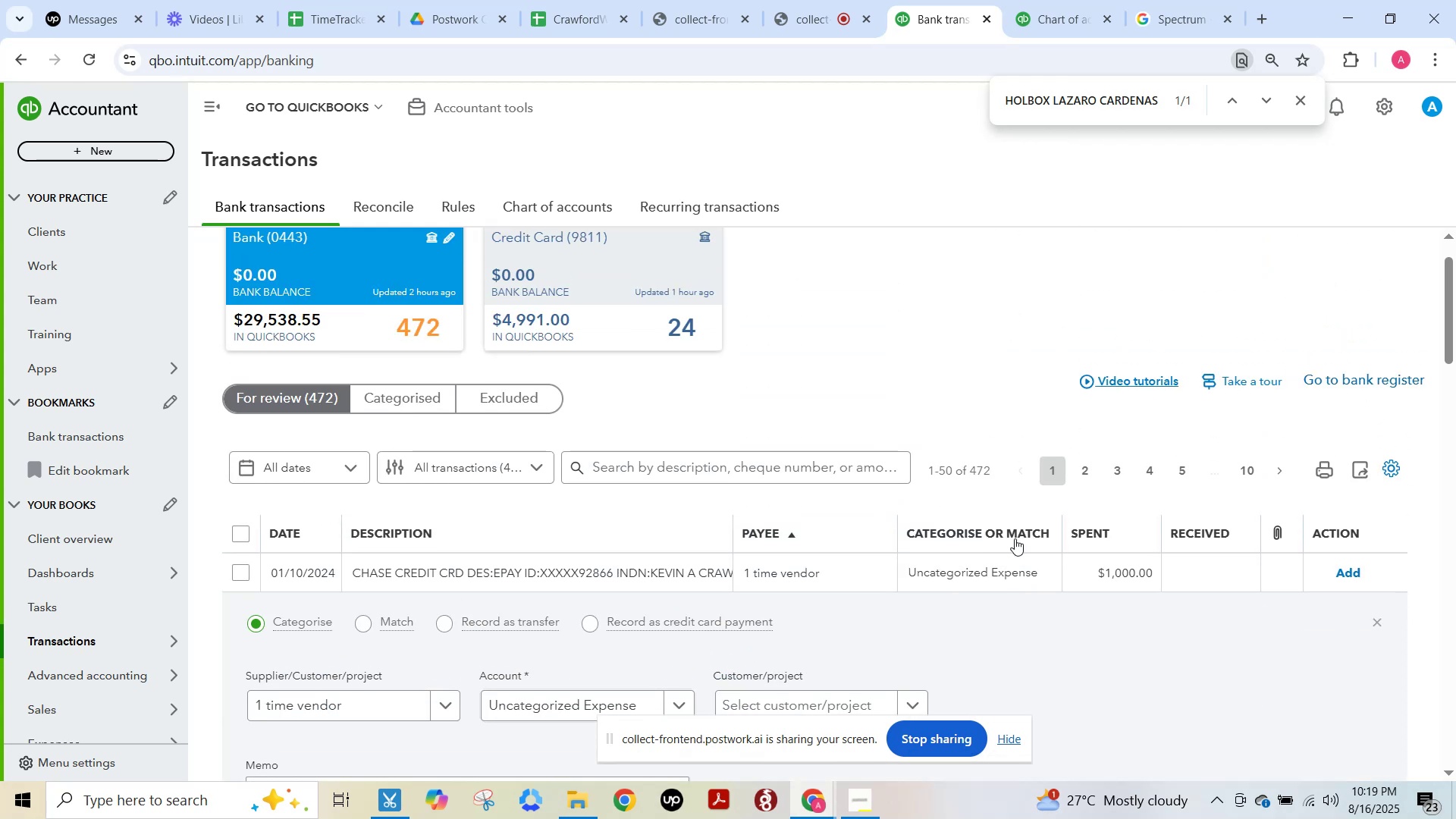 
scroll: coordinate [1015, 538], scroll_direction: down, amount: 2.0
 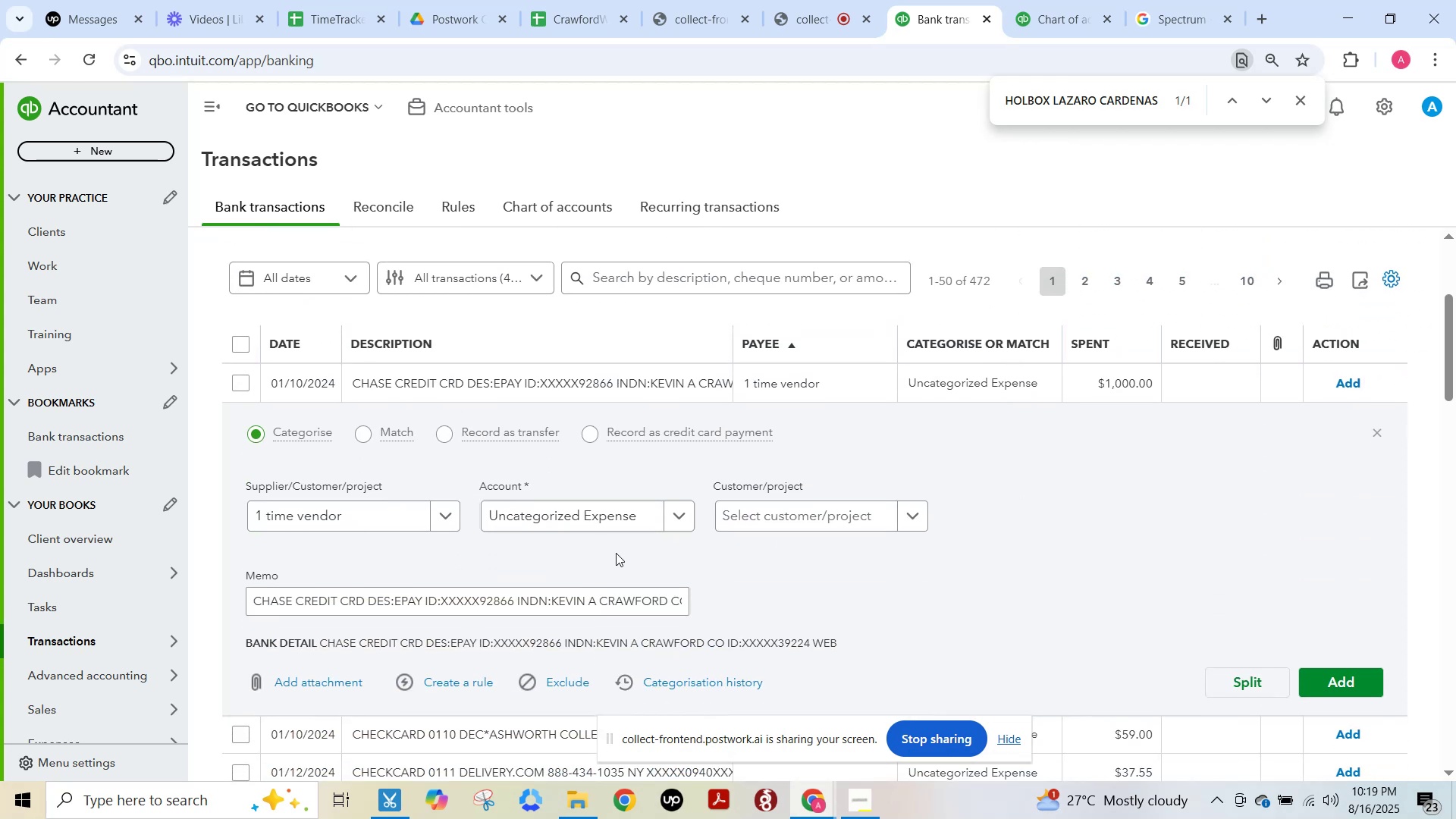 
scroll: coordinate [623, 420], scroll_direction: up, amount: 3.0
 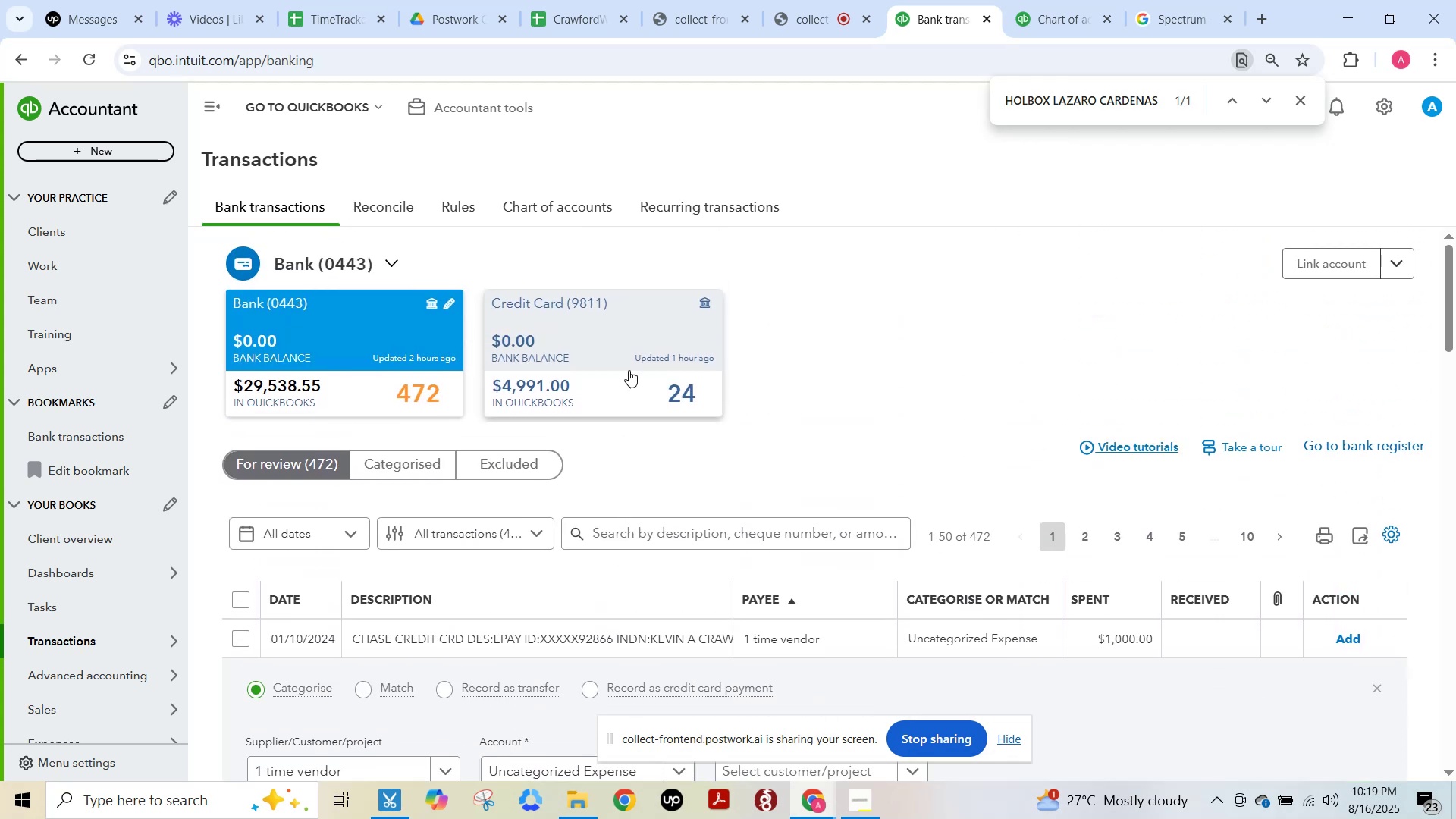 
left_click([629, 370])
 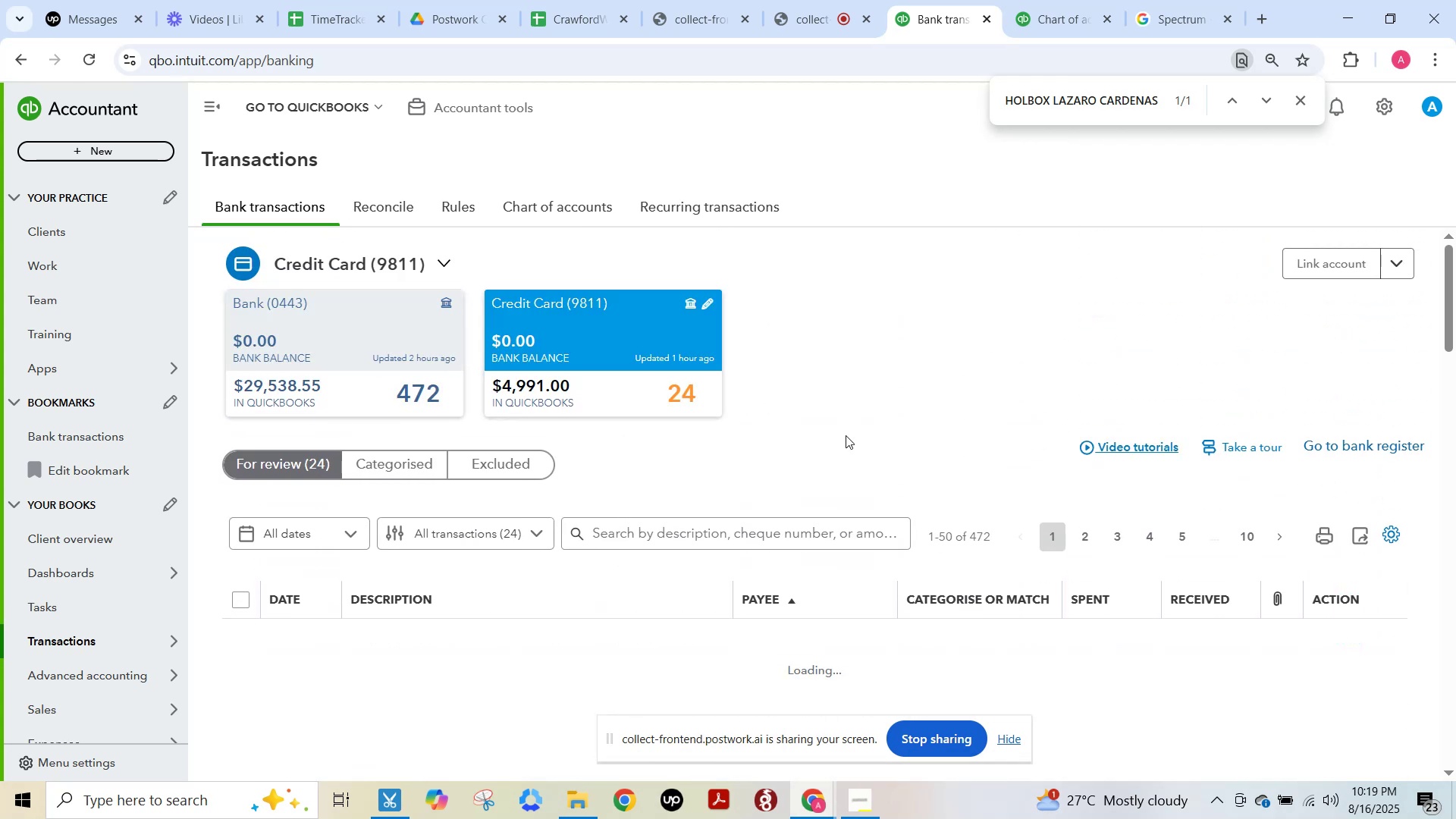 
scroll: coordinate [815, 481], scroll_direction: down, amount: 4.0
 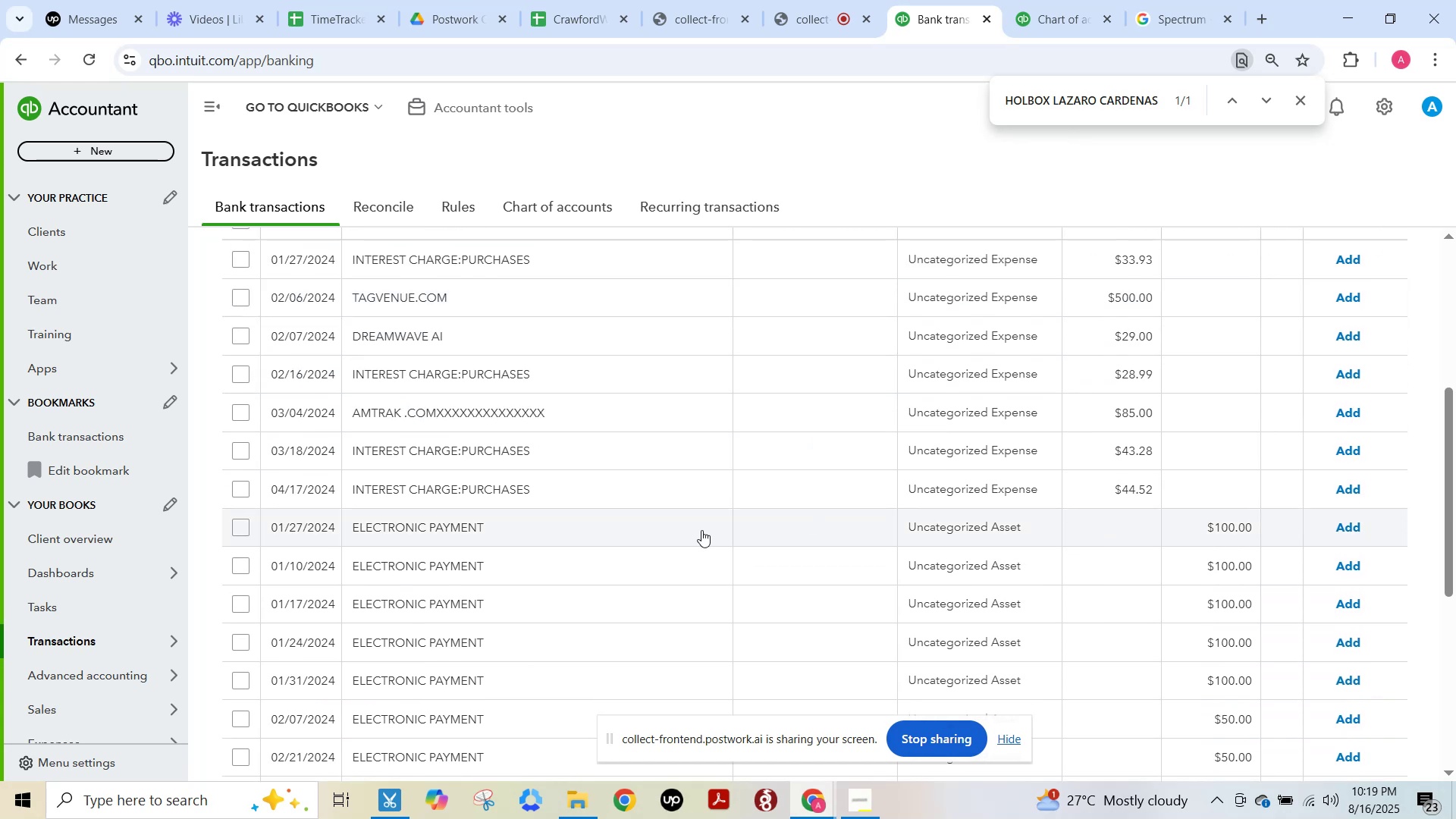 
scroll: coordinate [341, 485], scroll_direction: up, amount: 4.0
 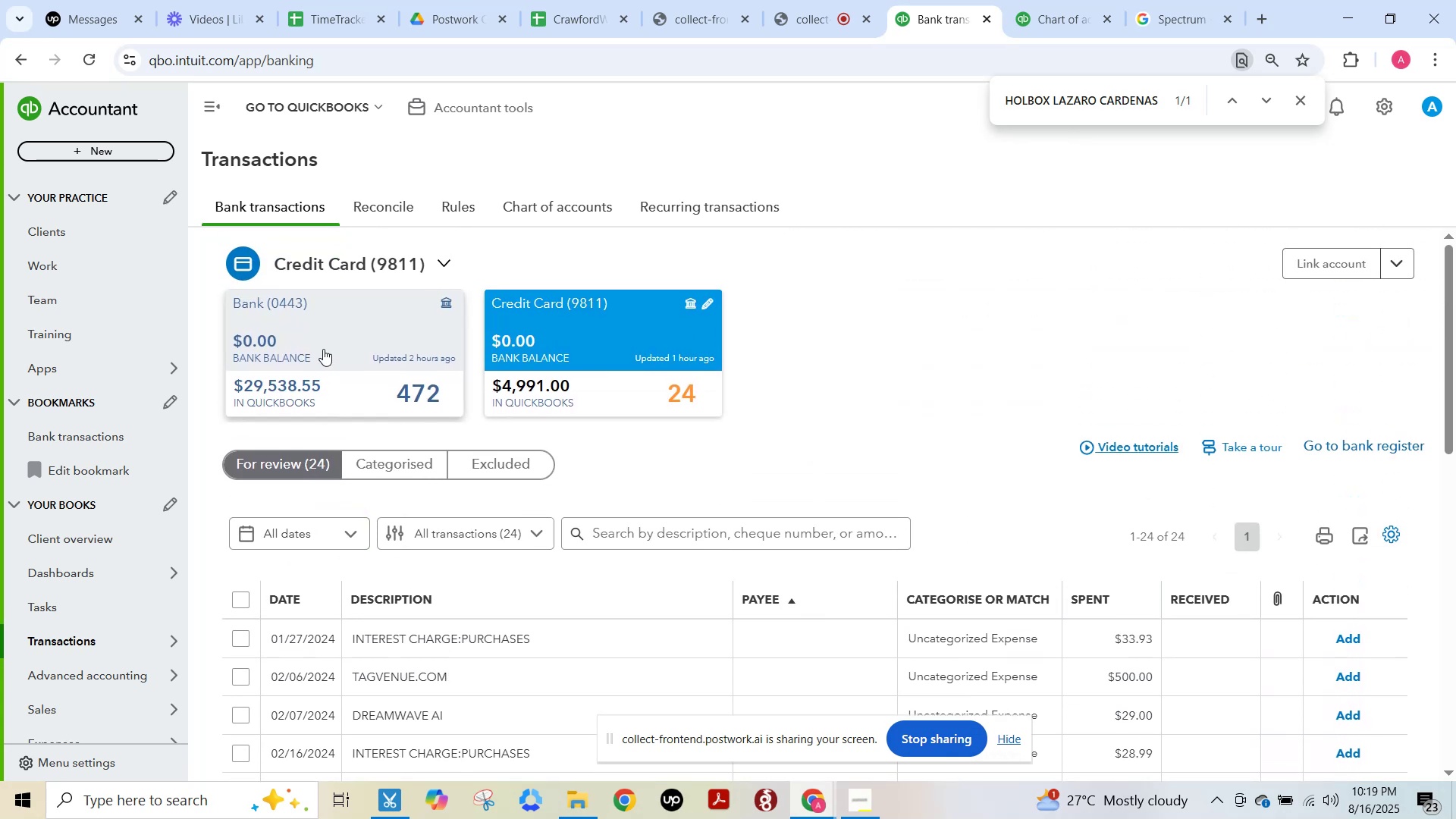 
key(F15)
 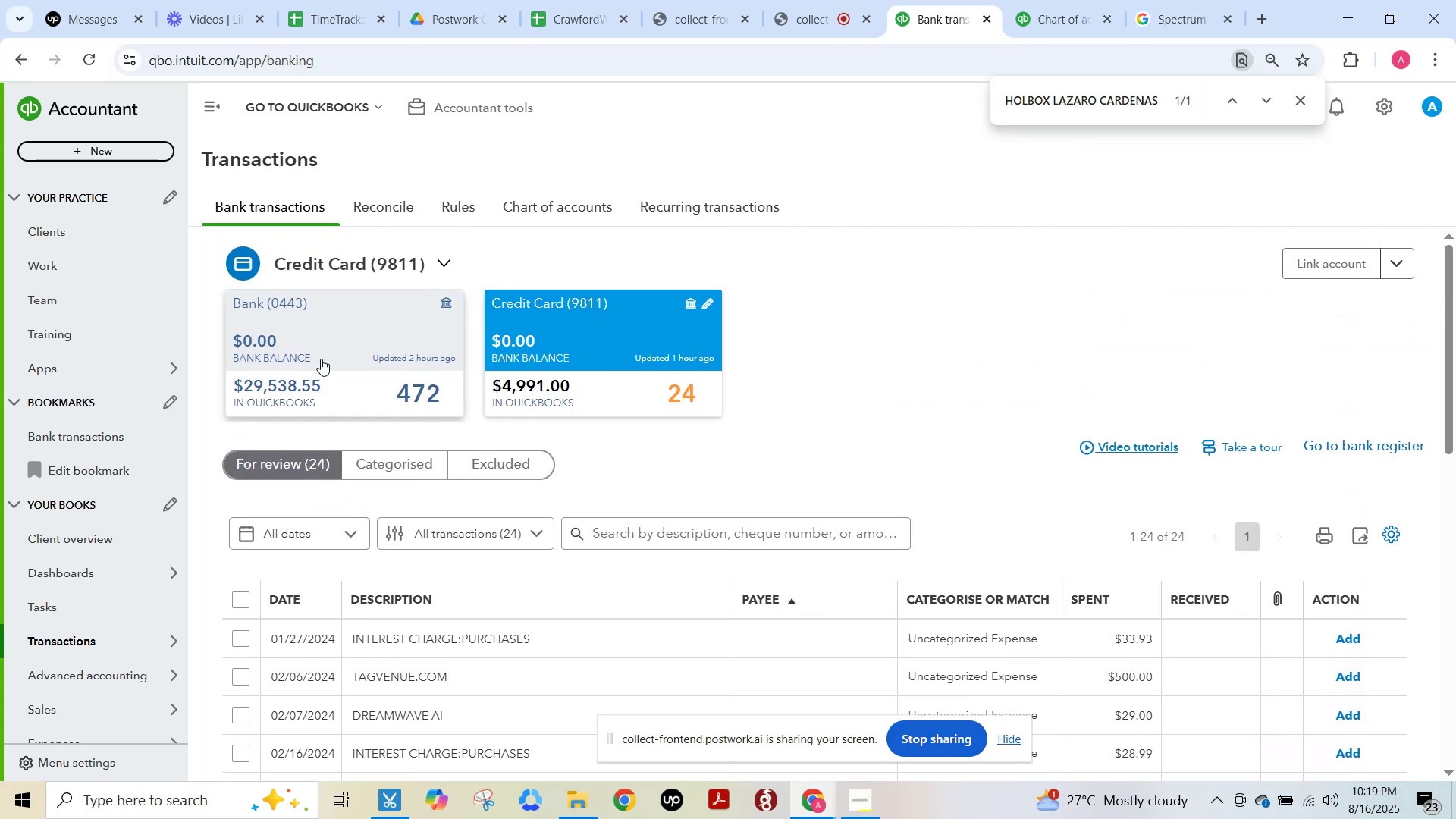 
left_click([323, 349])
 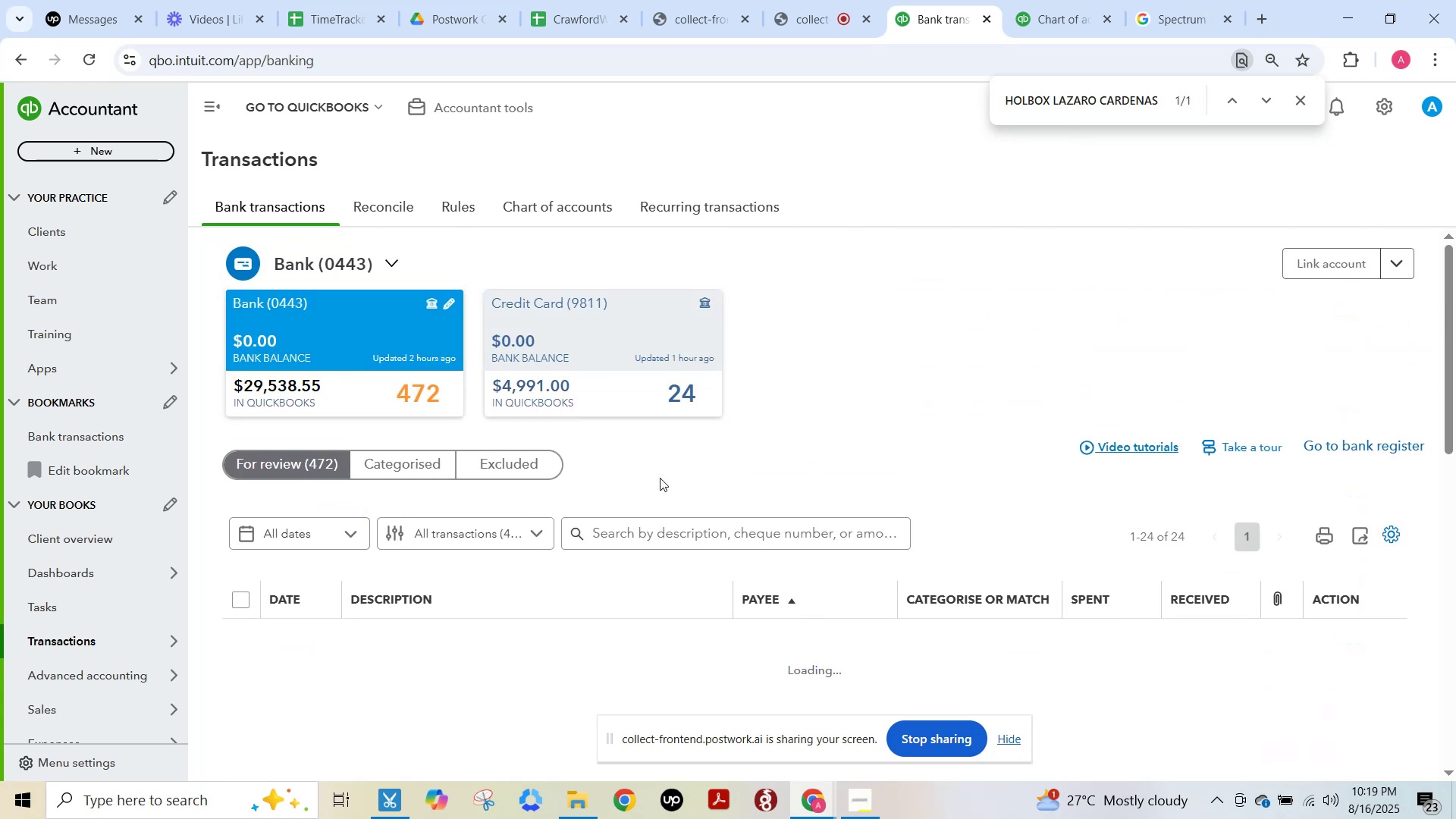 
scroll: coordinate [714, 565], scroll_direction: down, amount: 2.0
 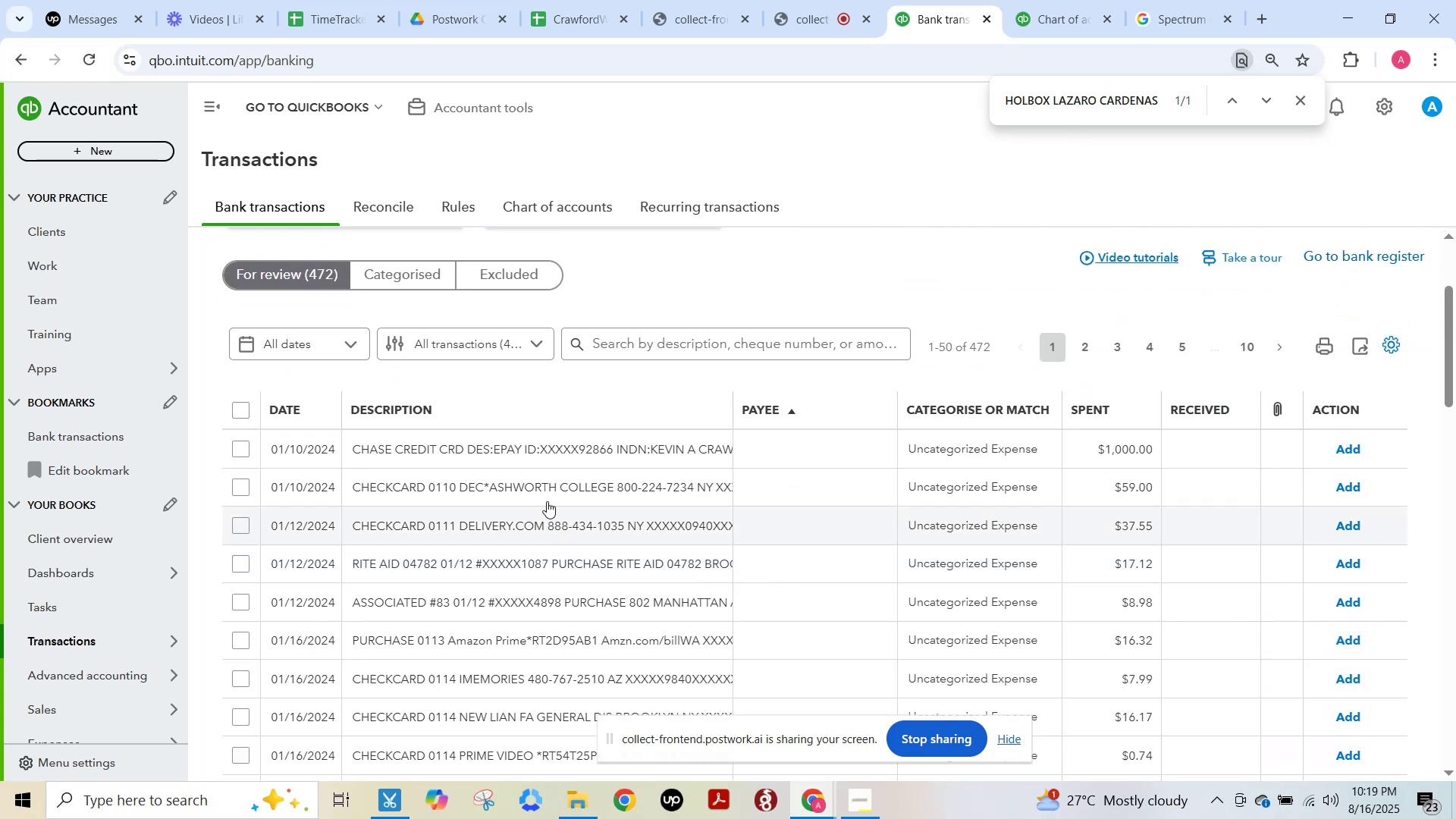 
left_click([576, 449])
 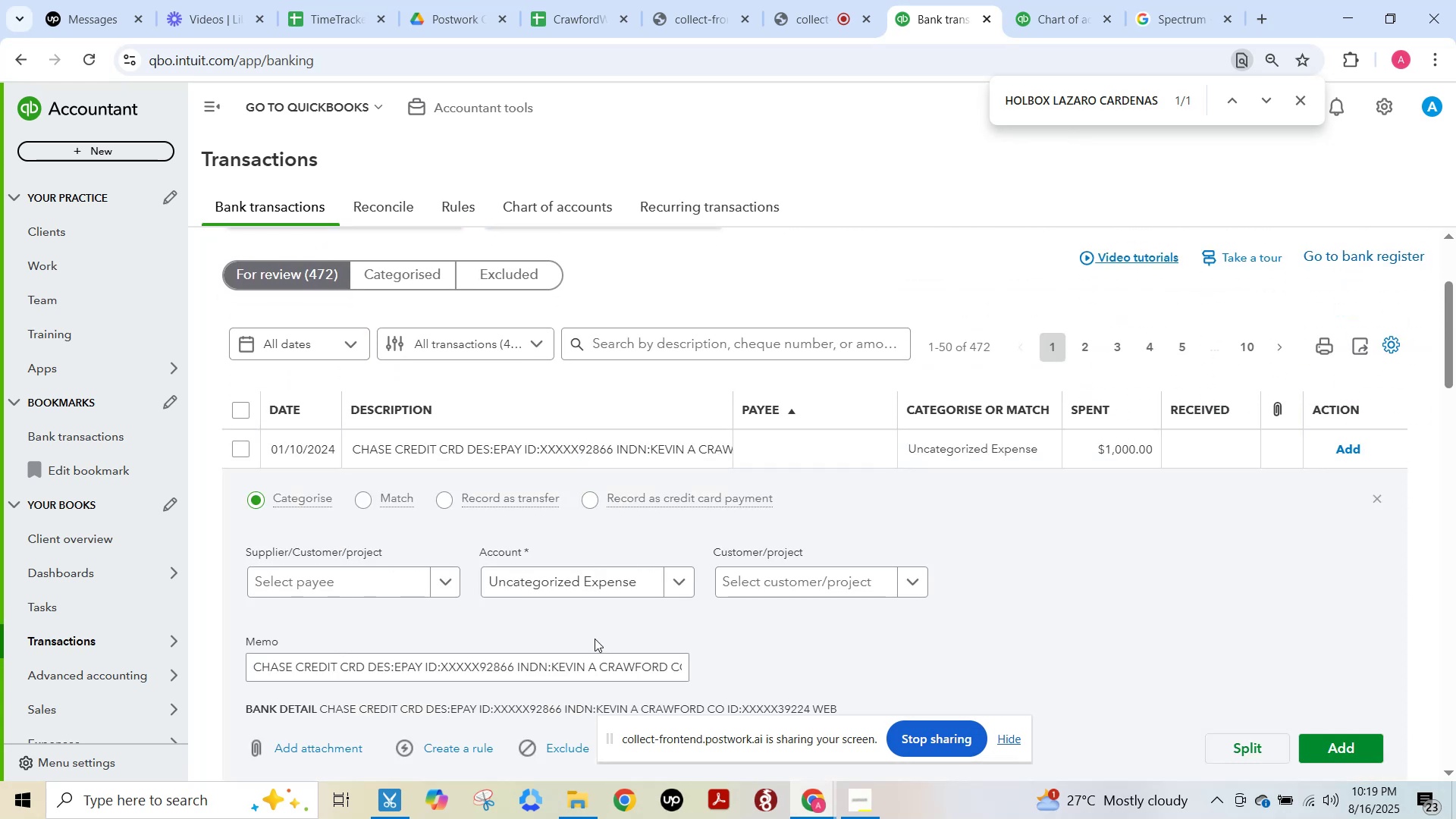 
left_click_drag(start_coordinate=[585, 673], to_coordinate=[780, 686])
 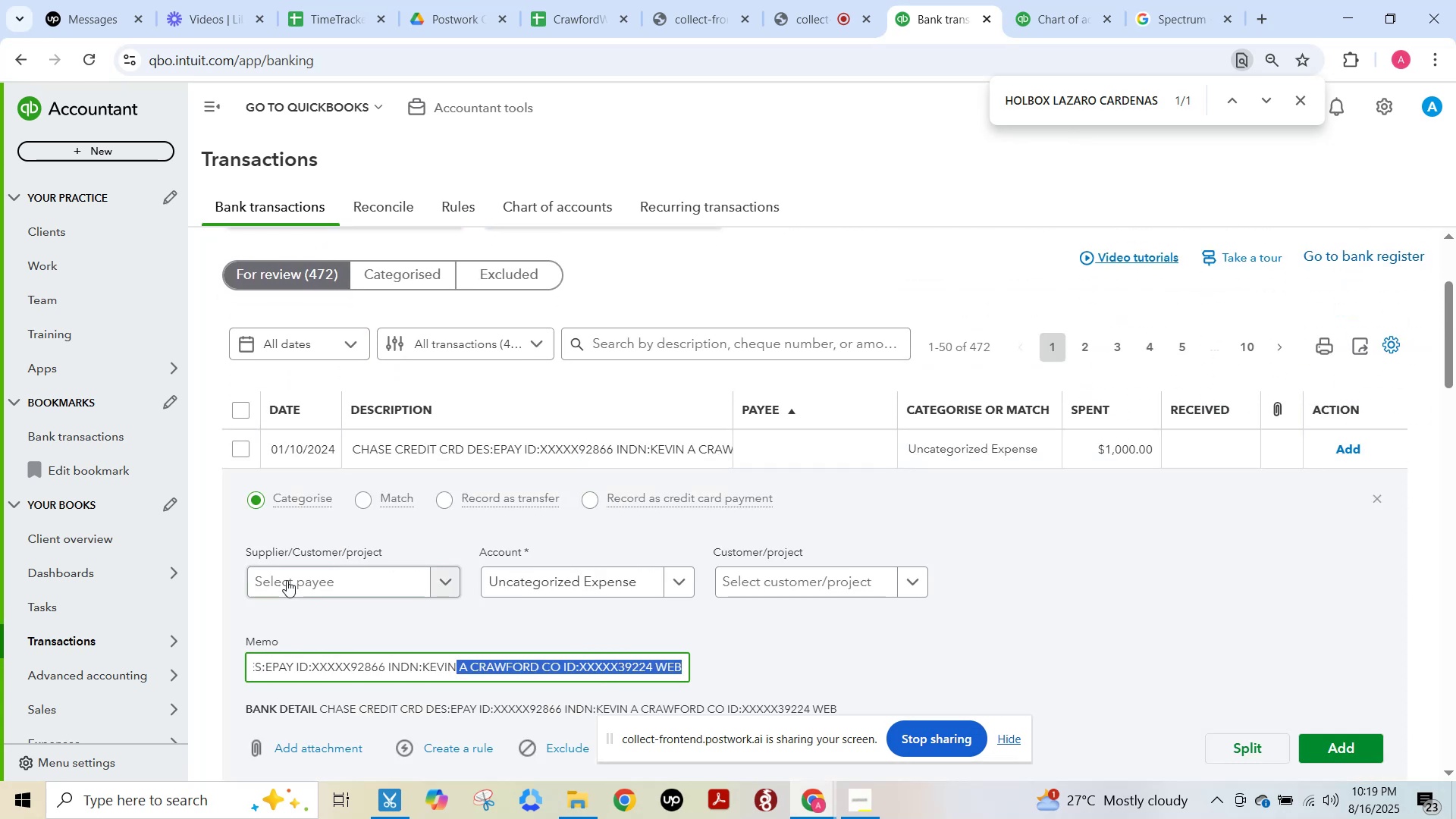 
left_click([287, 580])
 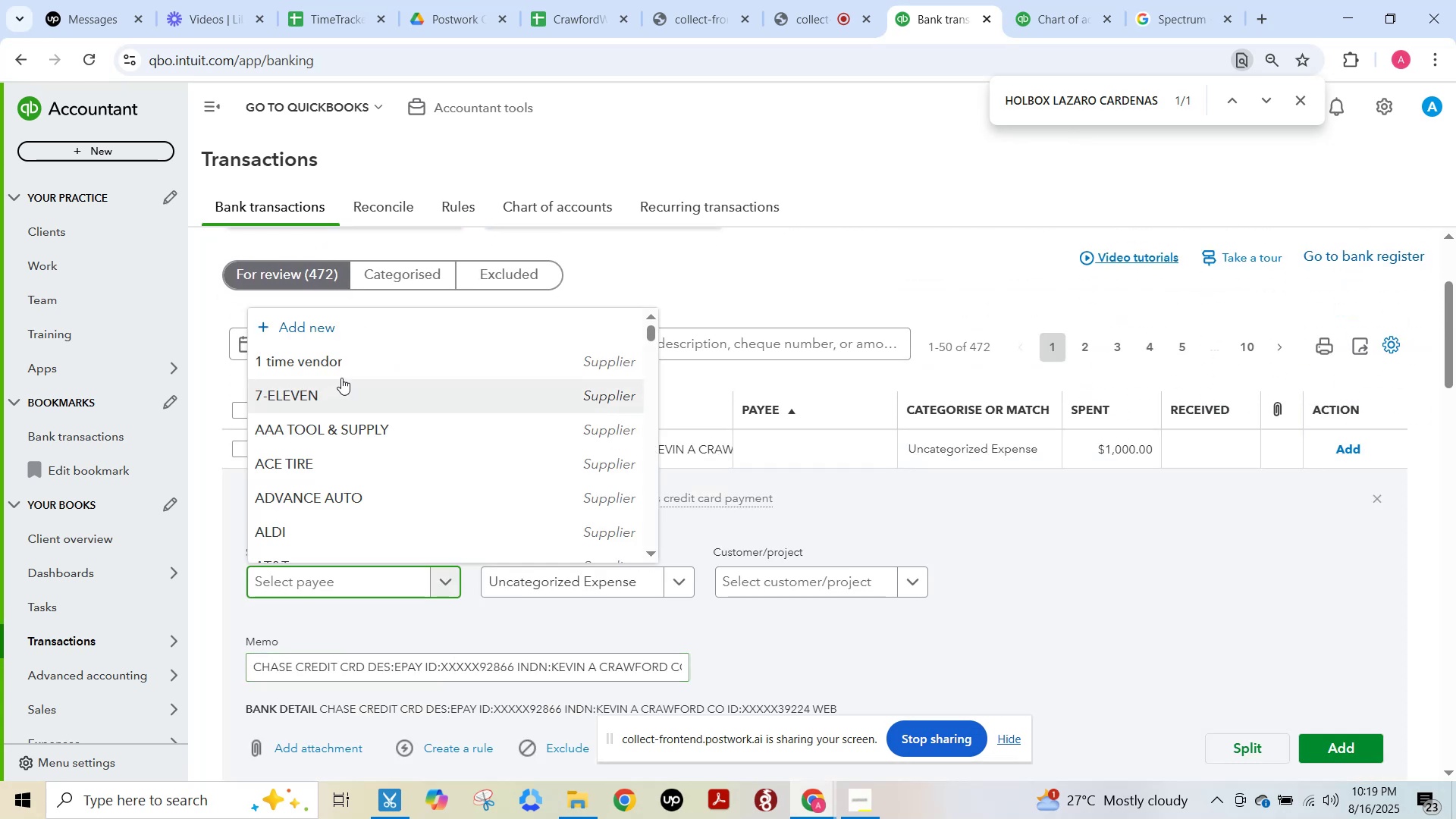 
left_click([340, 360])
 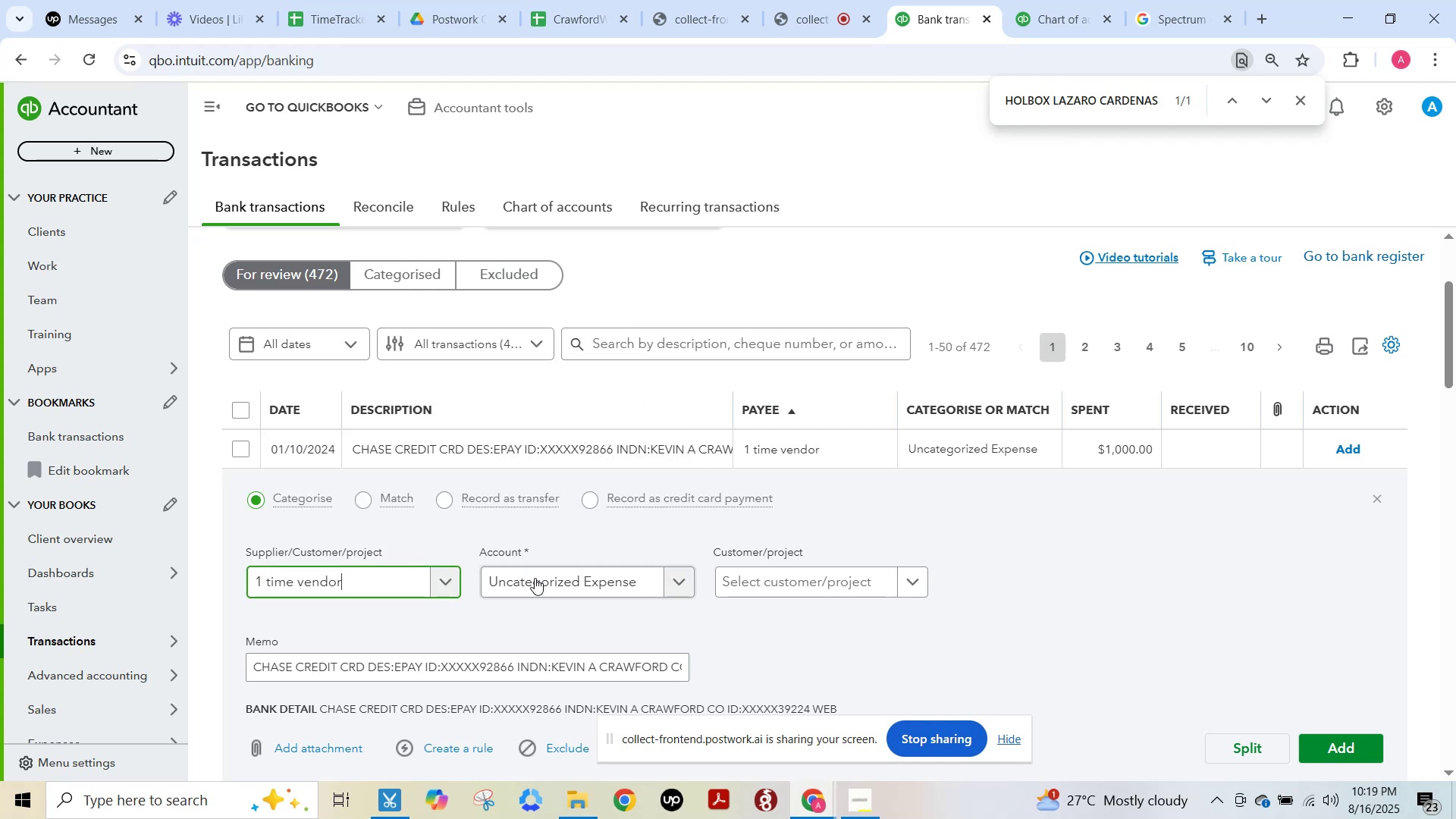 
left_click([535, 579])
 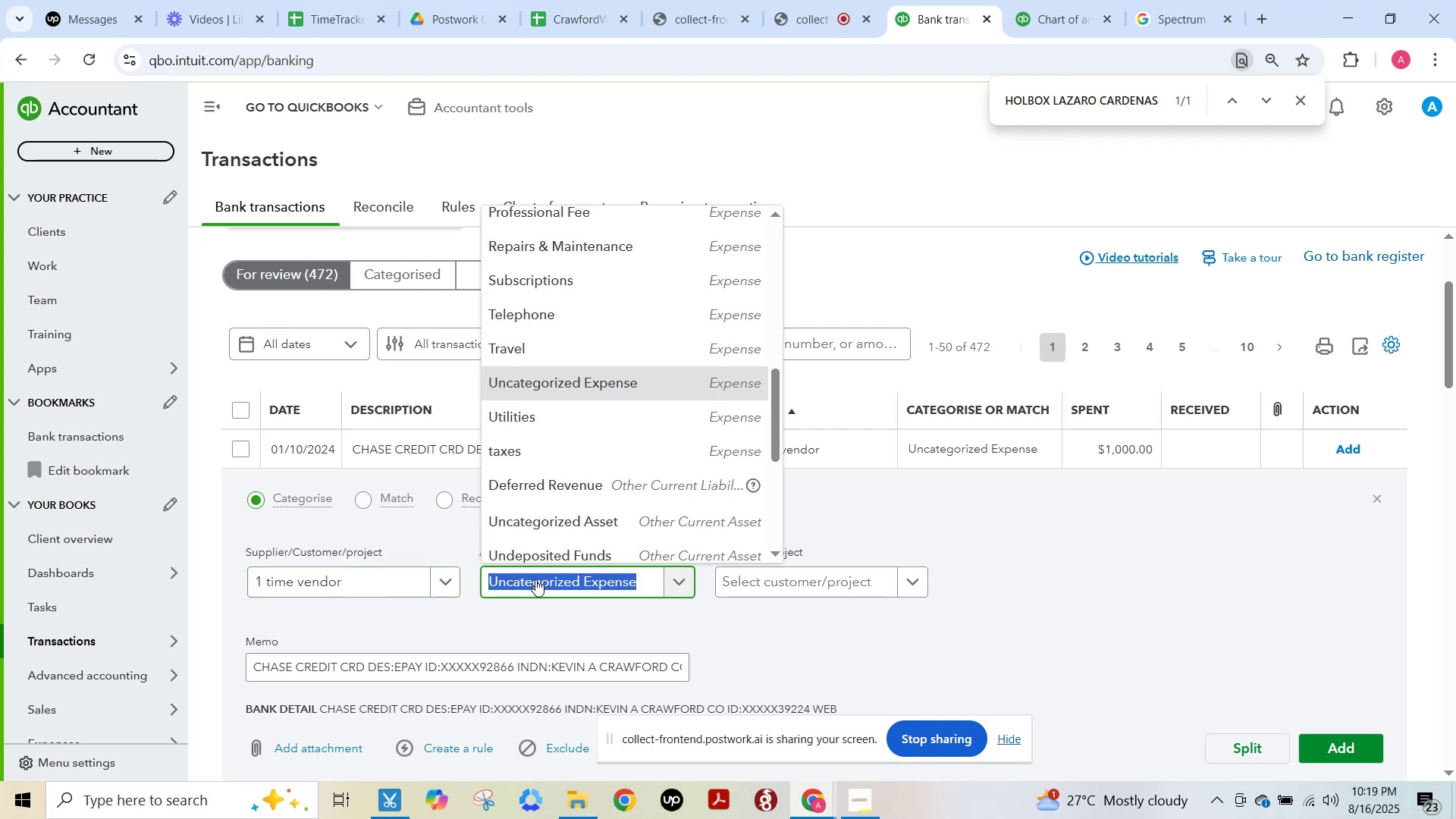 
type(ca)
key(Backspace)
type(raw)
 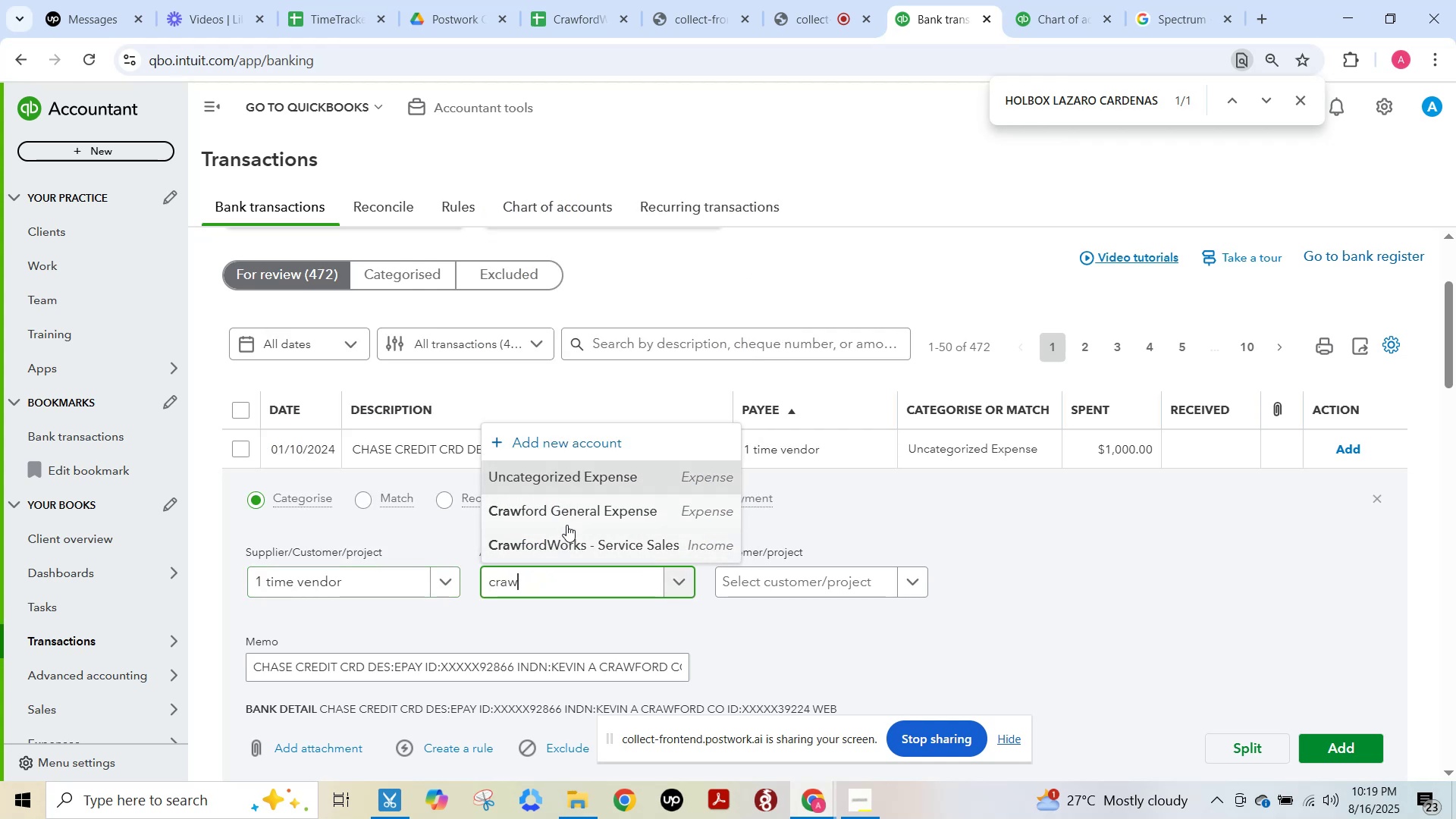 
left_click([570, 516])
 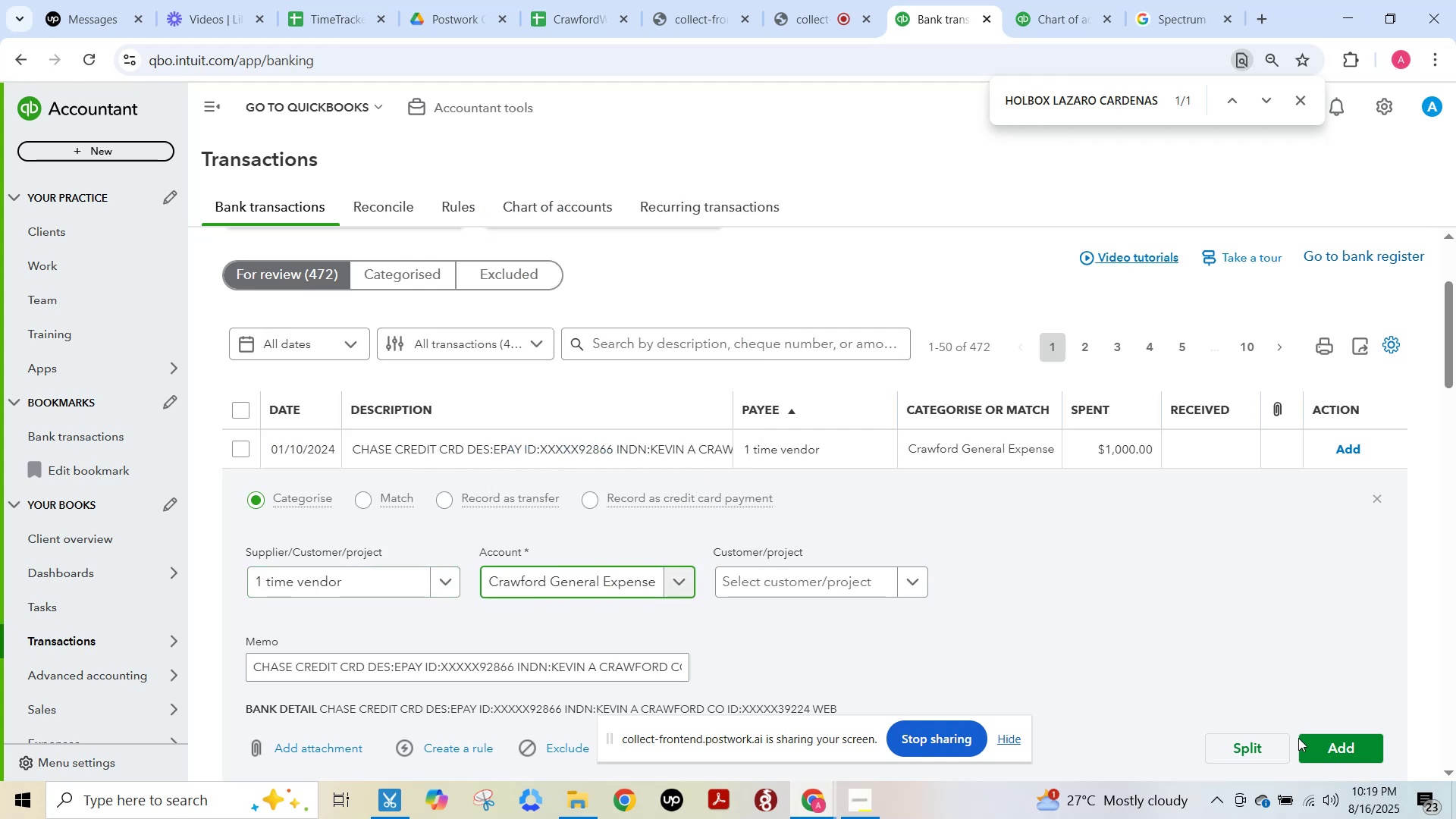 
left_click([1321, 748])
 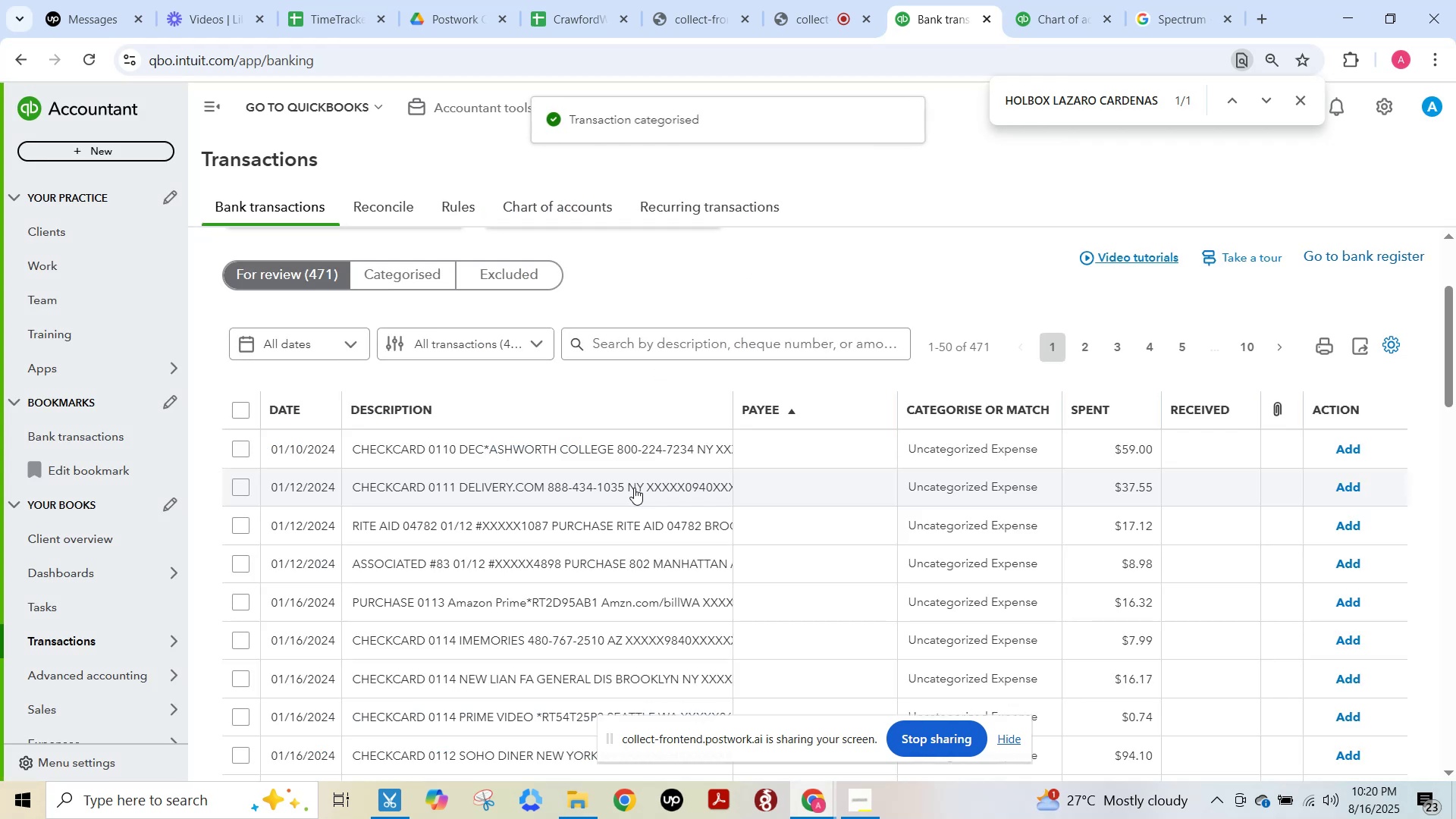 
left_click([566, 458])
 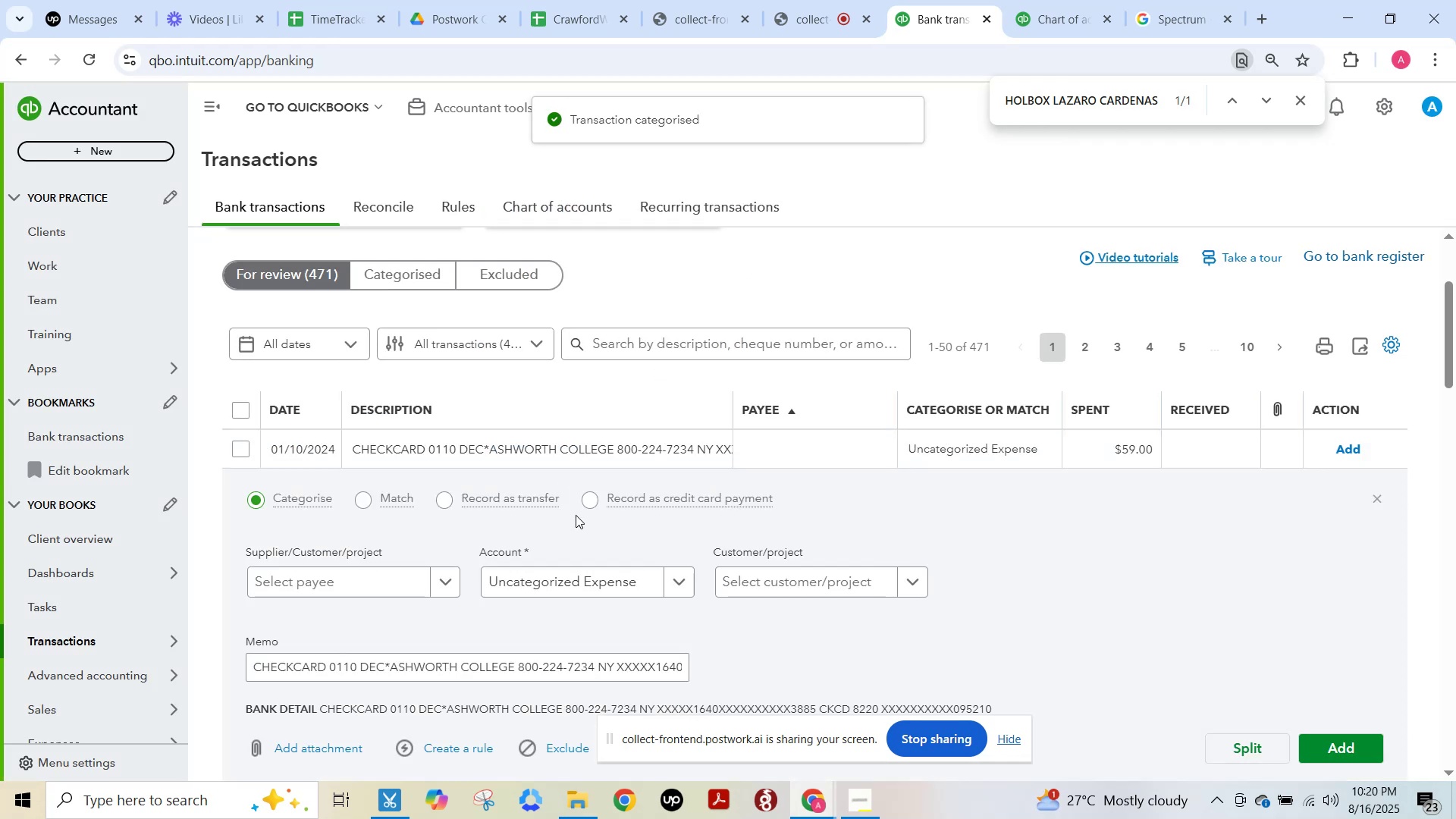 
scroll: coordinate [576, 515], scroll_direction: down, amount: 1.0
 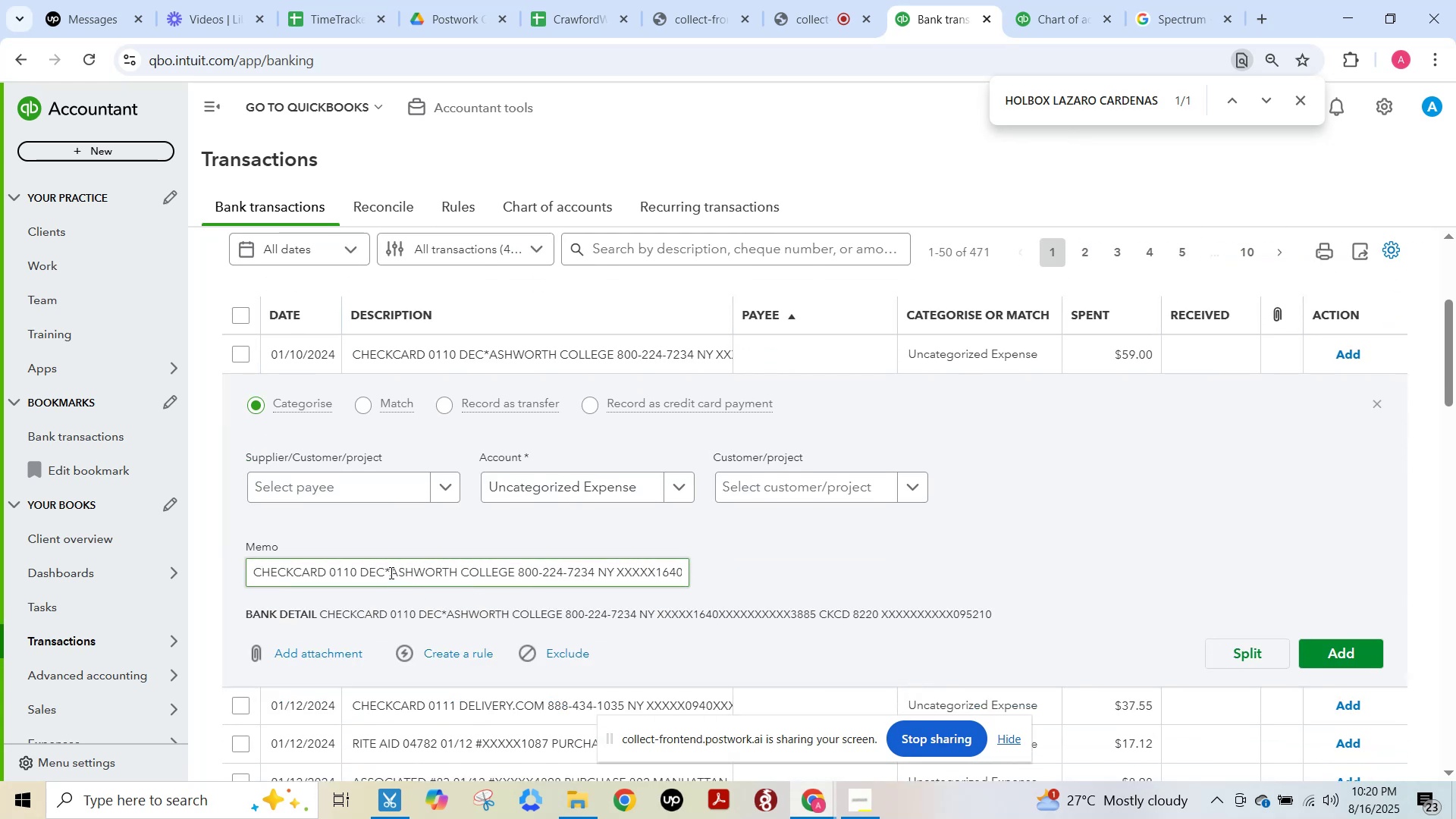 
left_click_drag(start_coordinate=[389, 572], to_coordinate=[515, 582])
 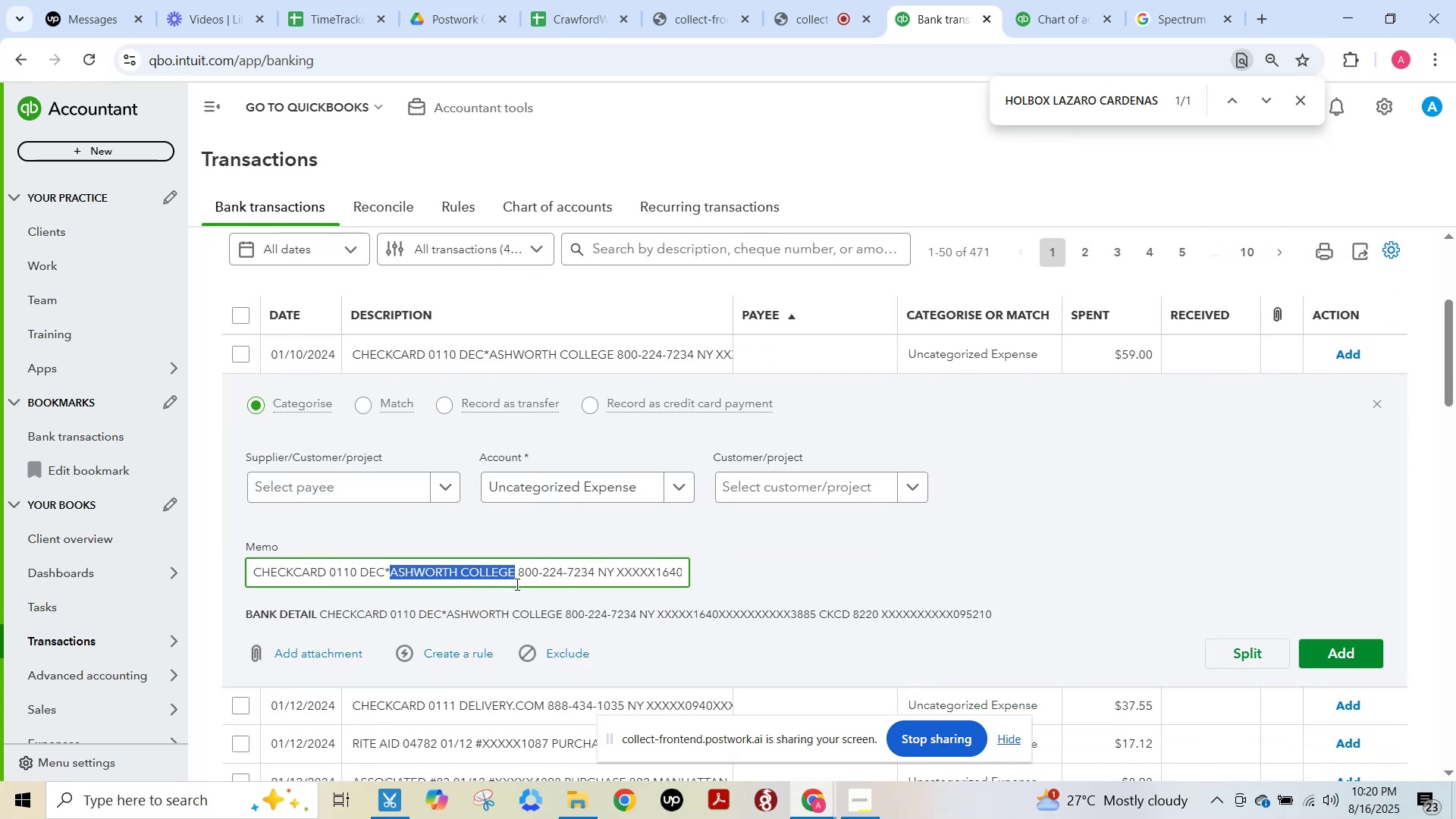 
key(Control+C)
 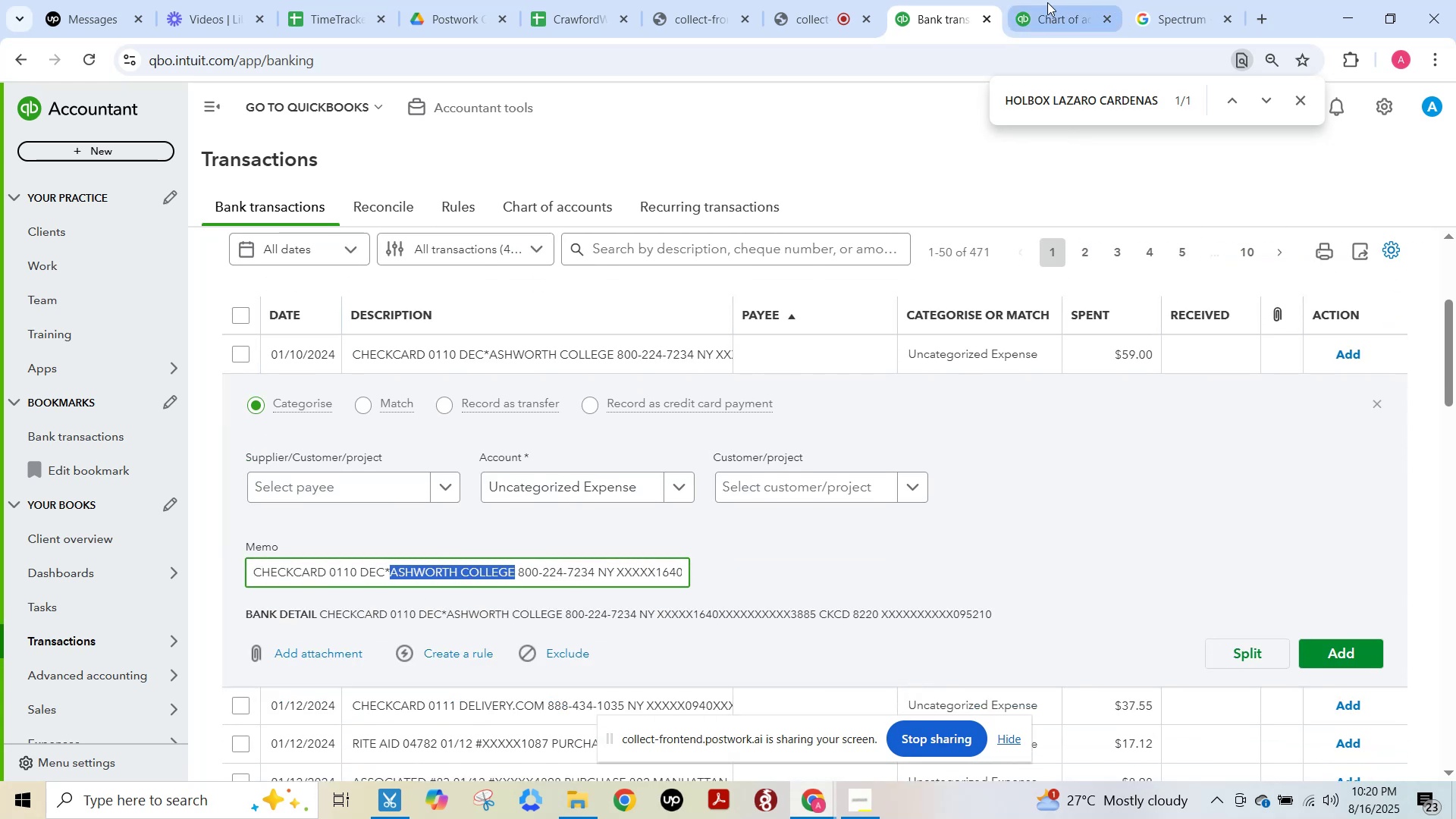 
mouse_move([1100, 17])
 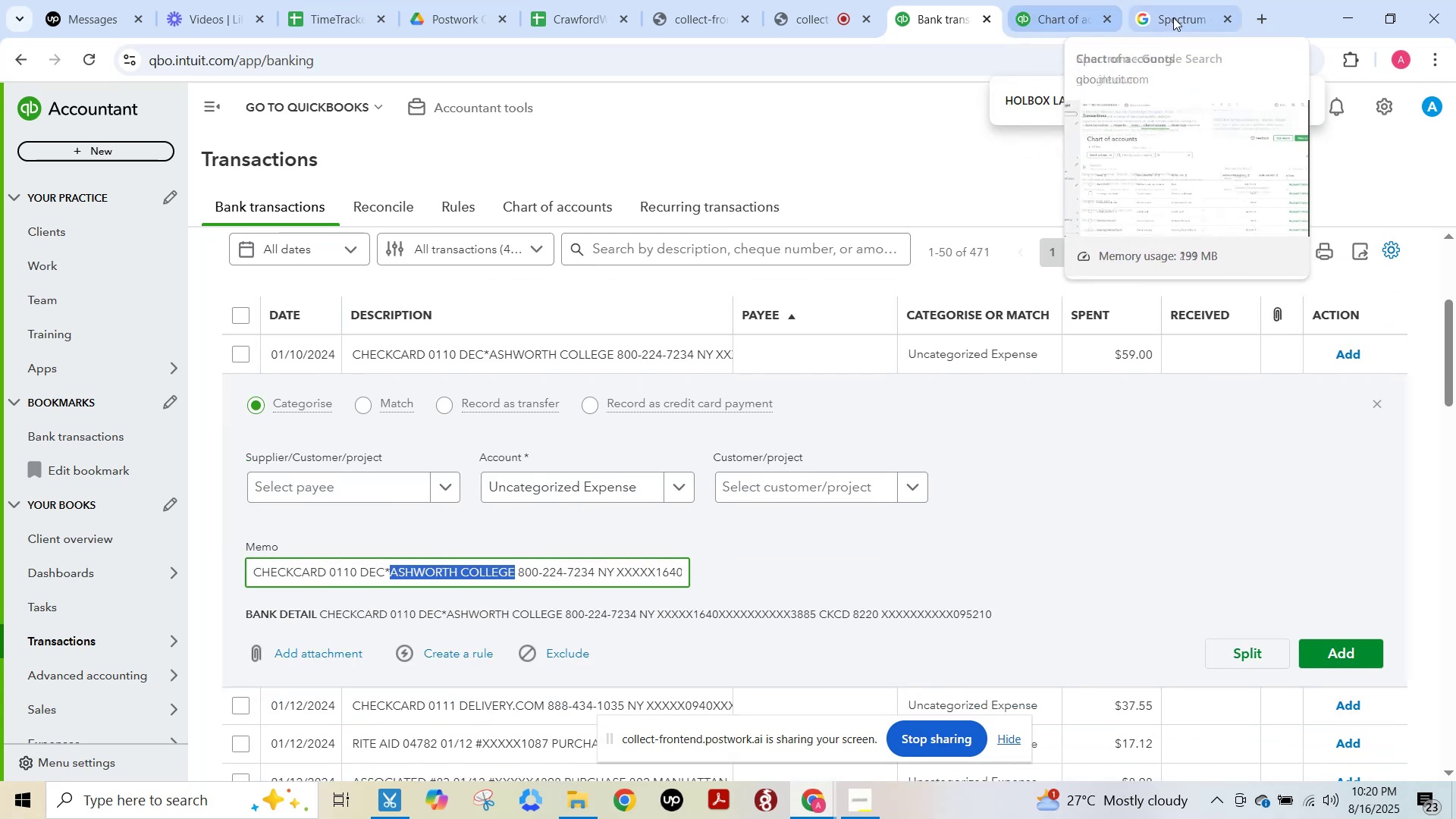 
left_click([1182, 15])
 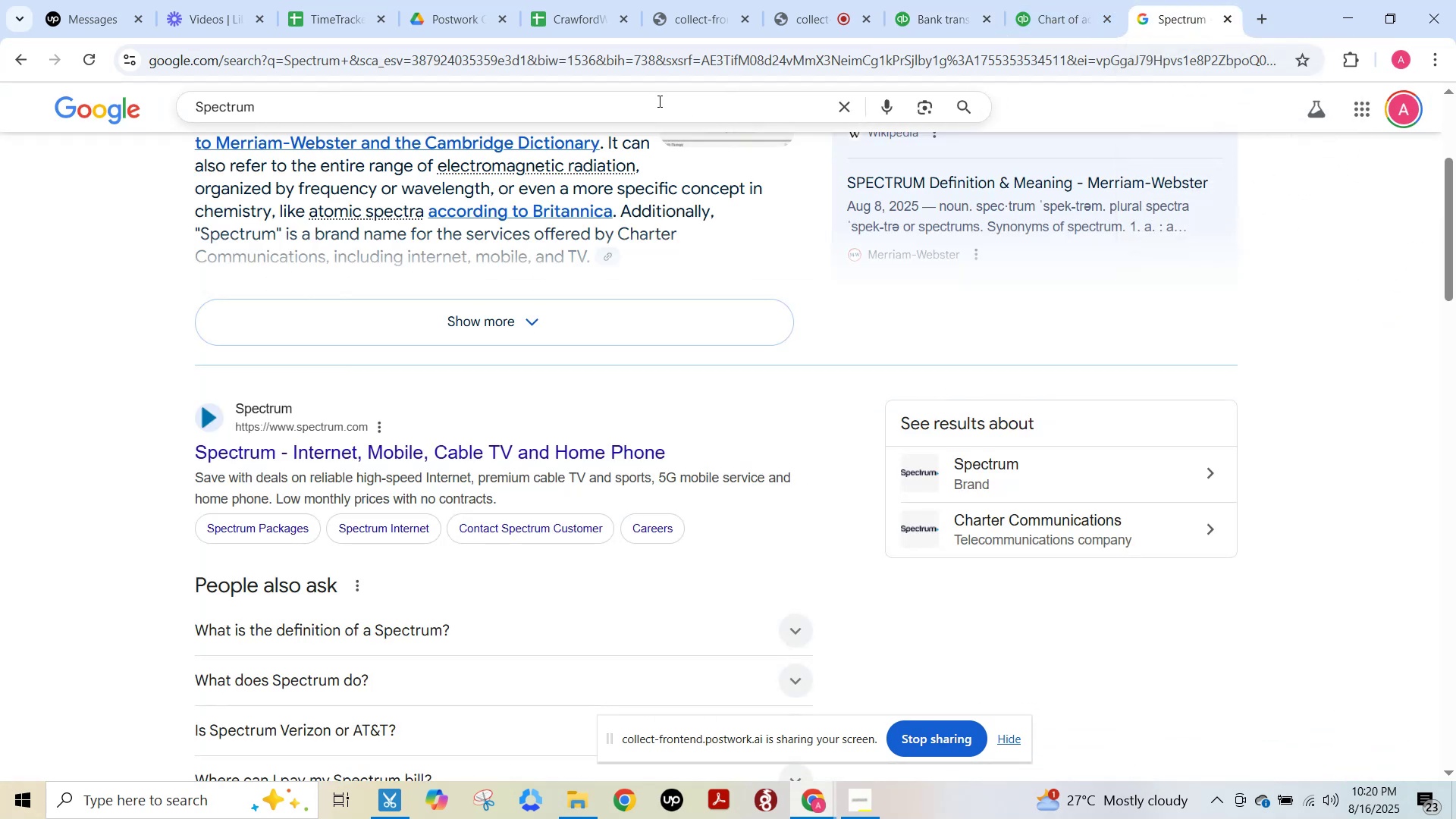 
key(Control+ControlLeft)
 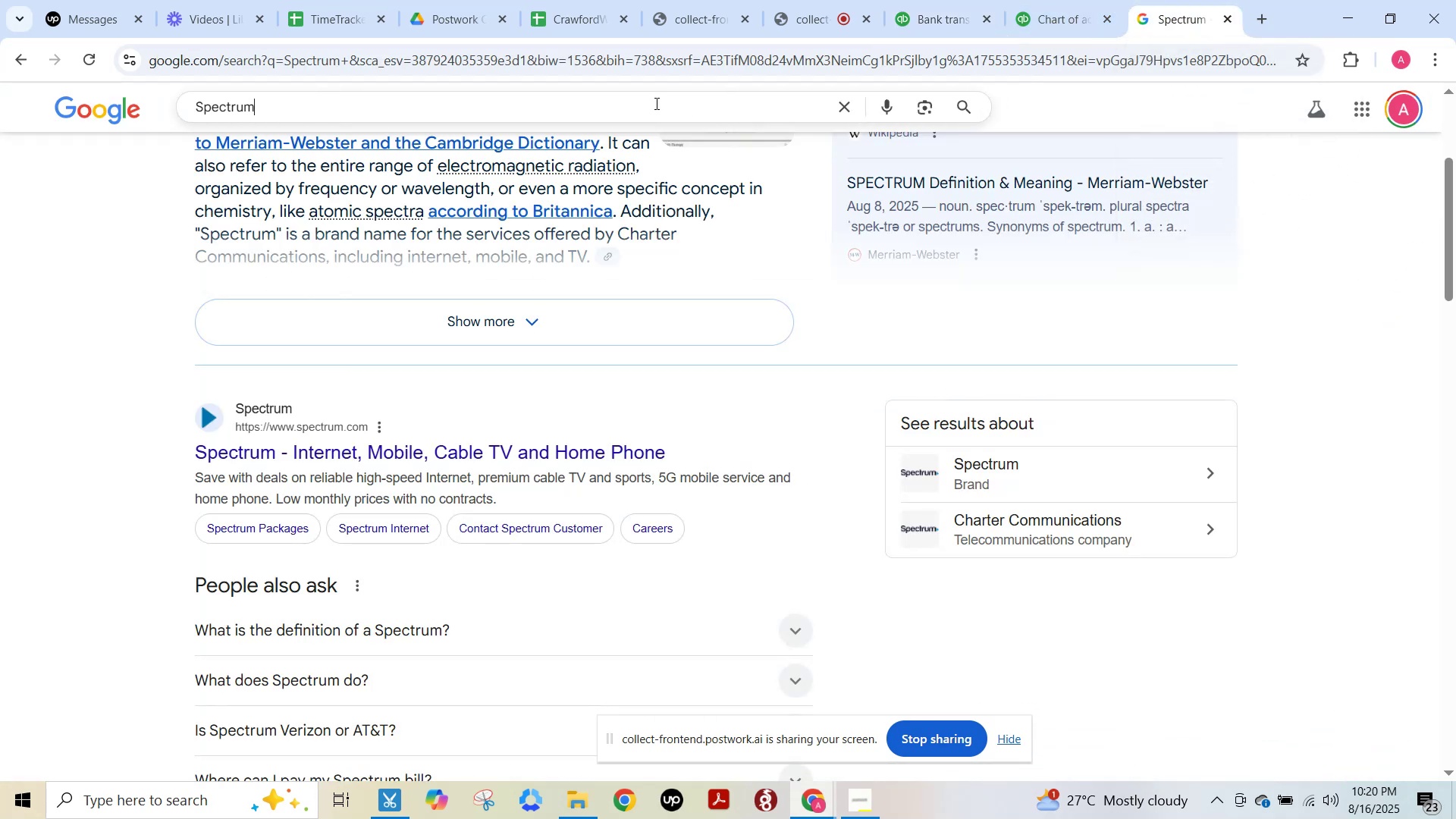 
left_click([655, 103])
 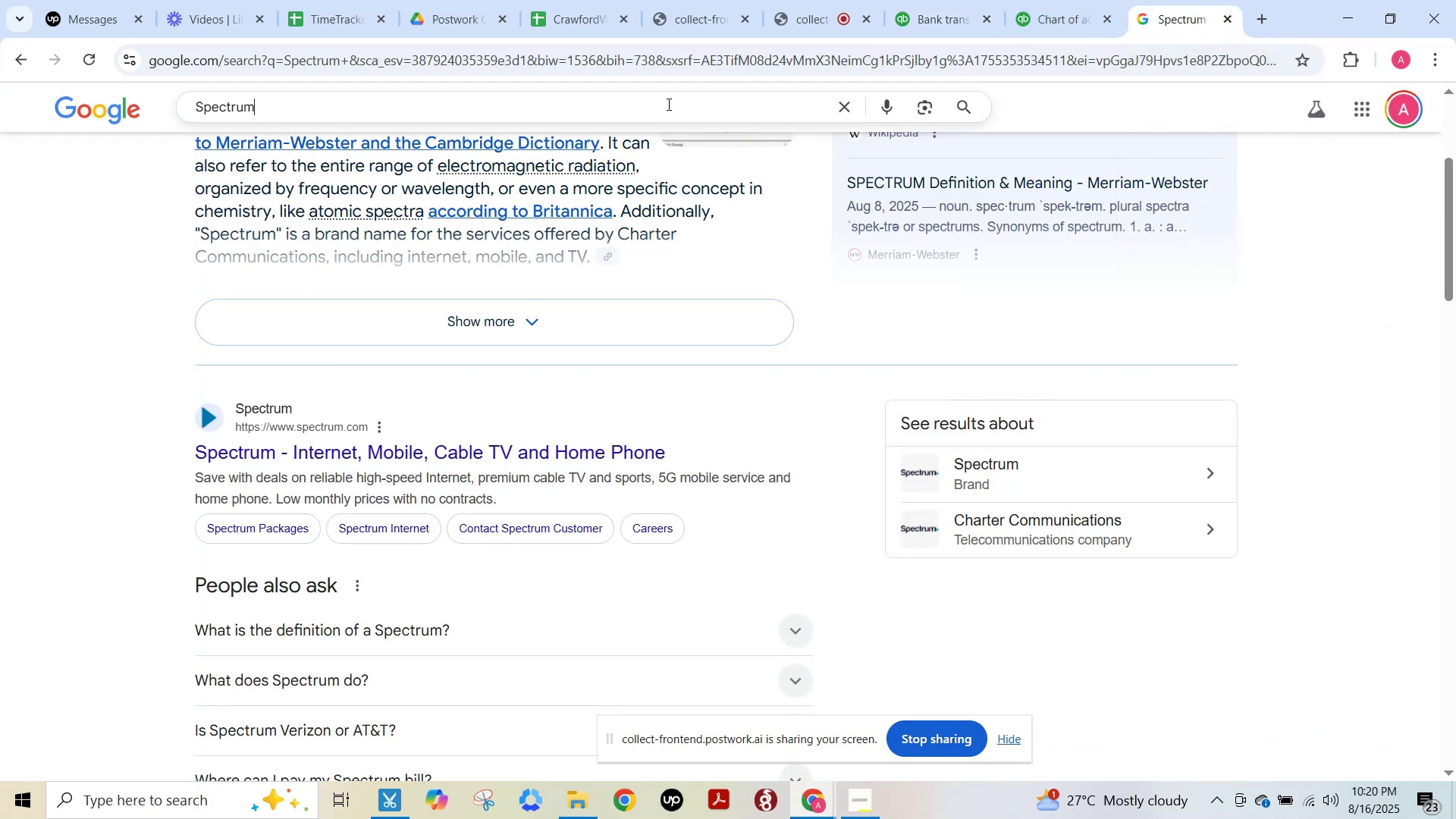 
key(Control+A)
 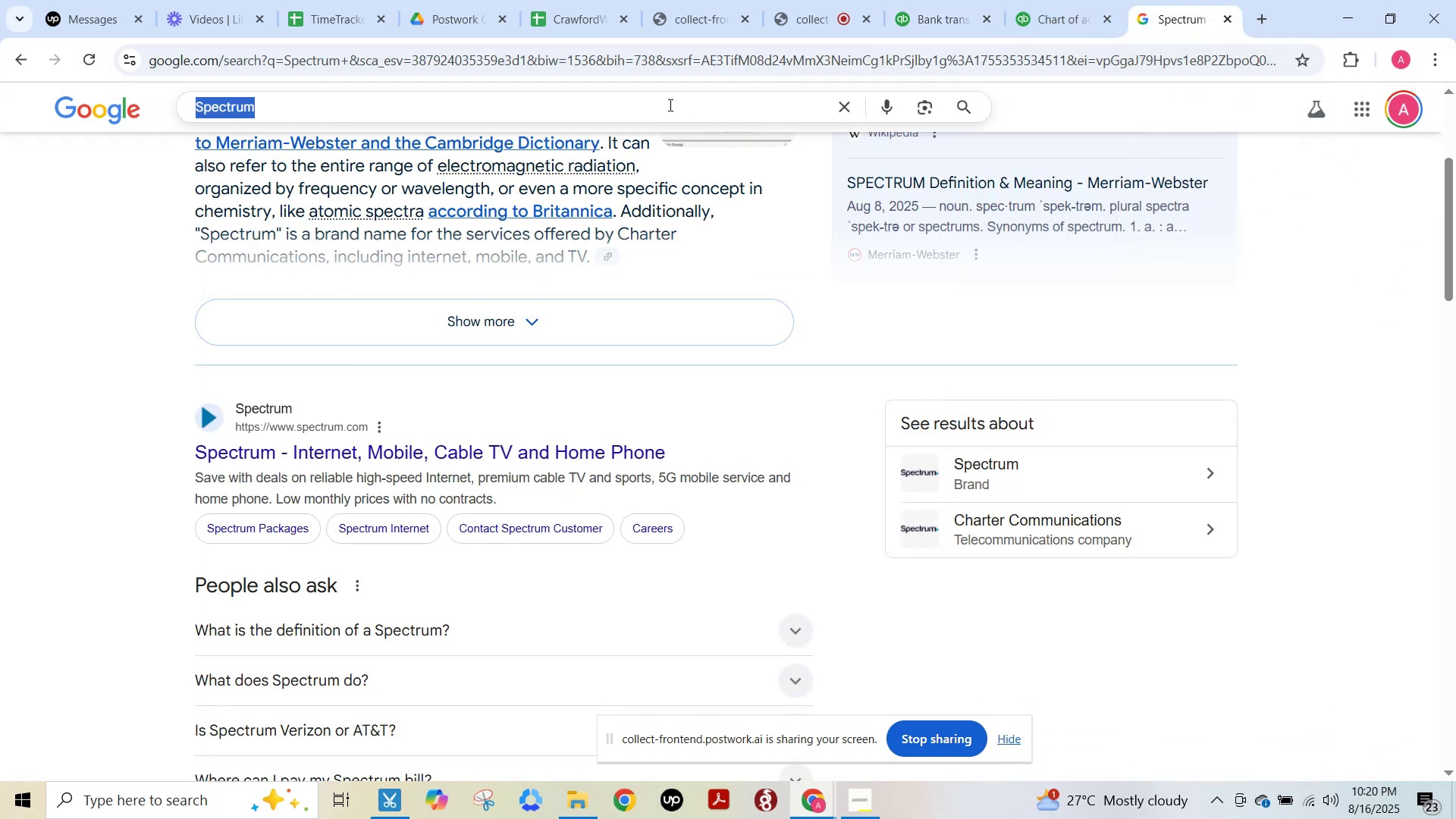 
key(Control+V)
 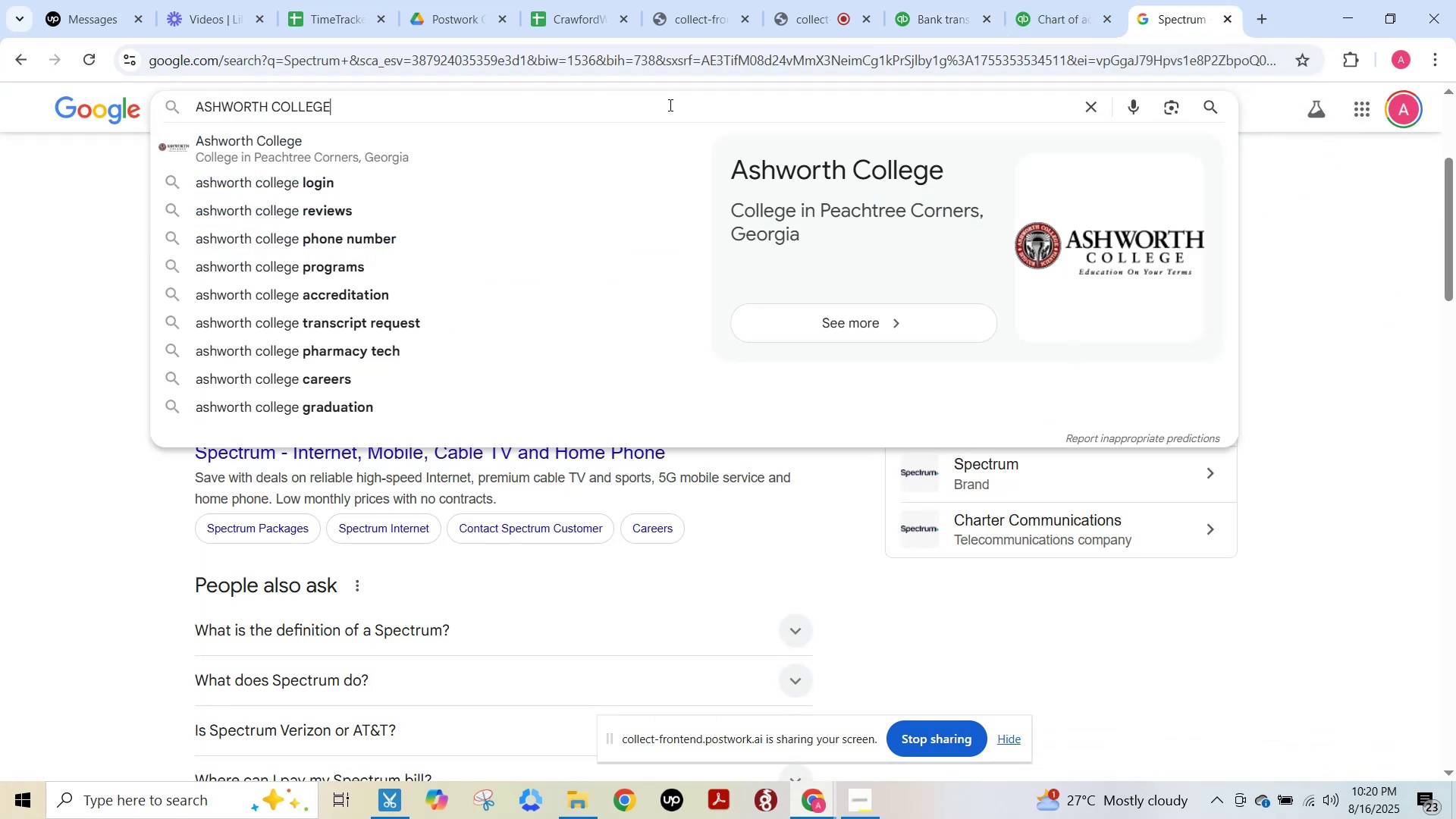 
key(NumpadEnter)
 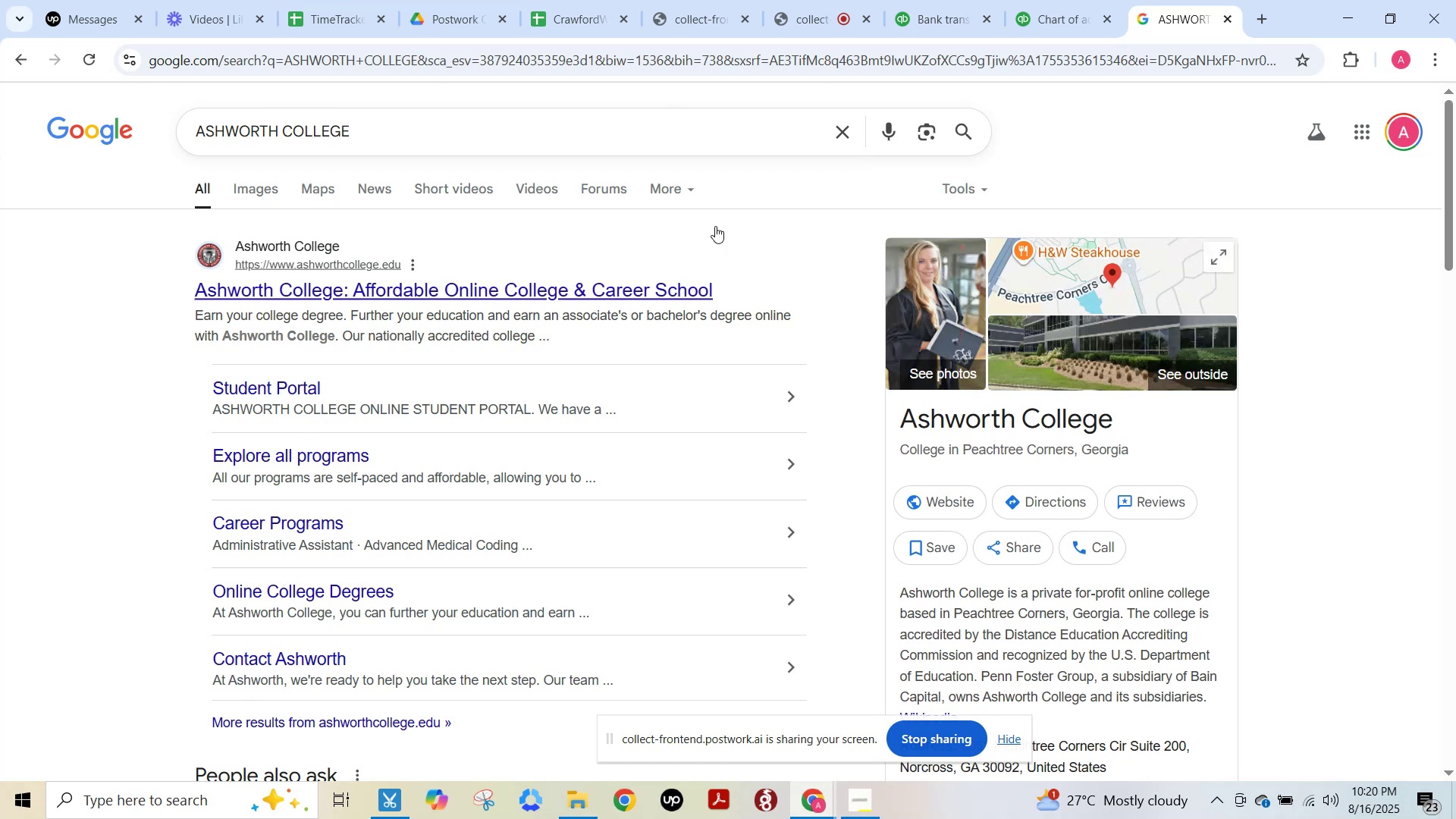 
left_click([945, 23])
 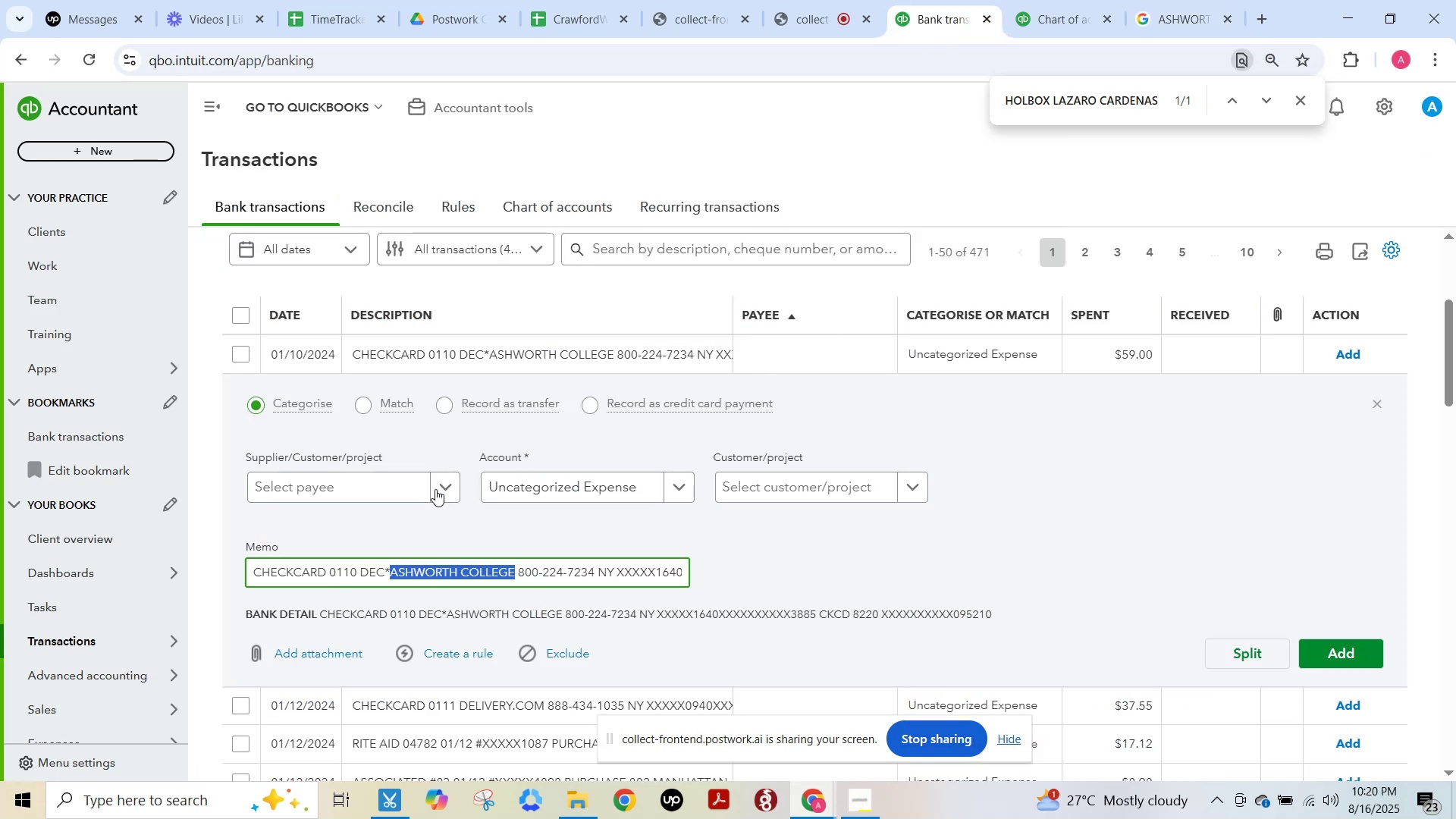 
left_click([401, 488])
 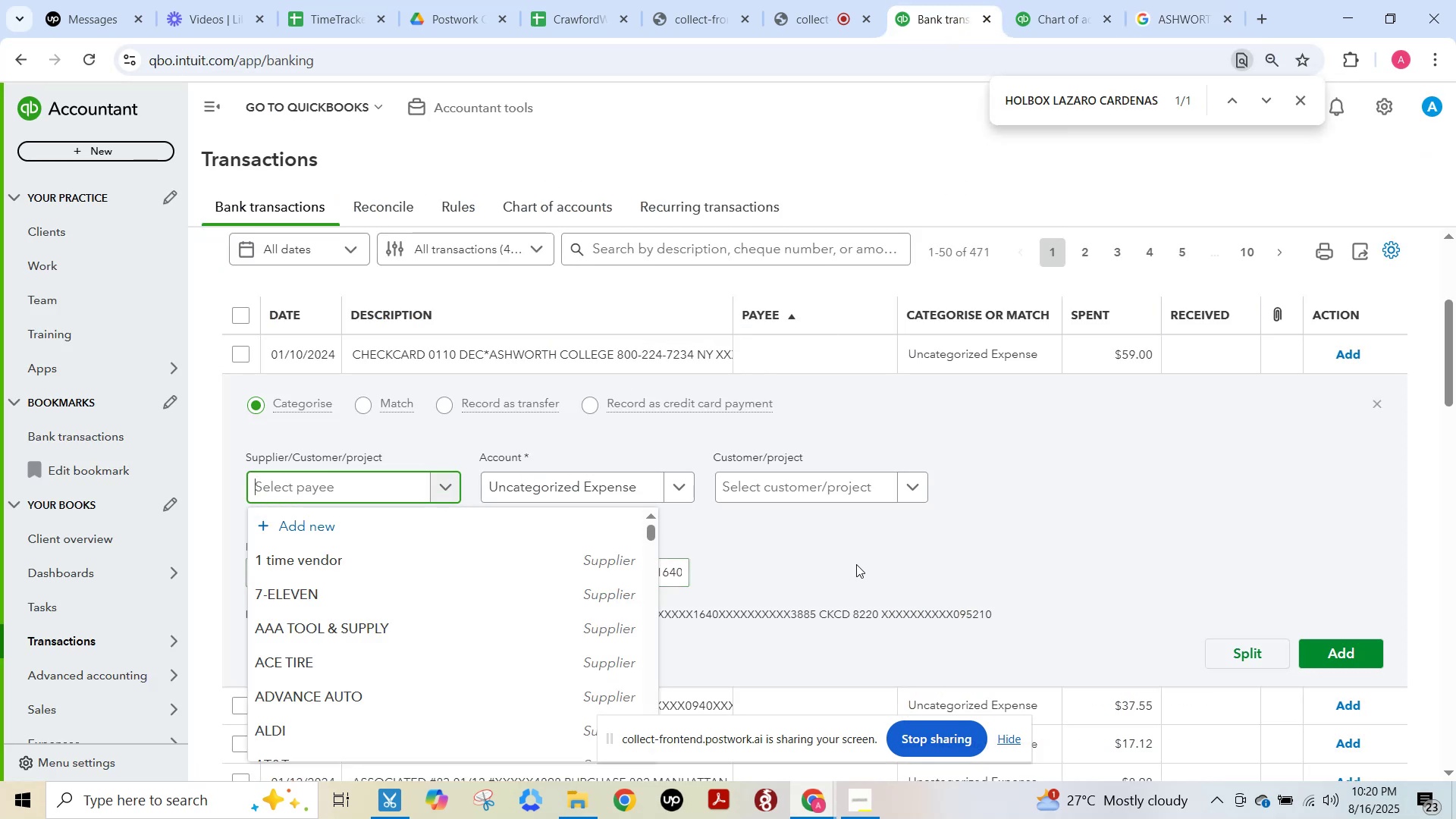 
left_click([892, 568])
 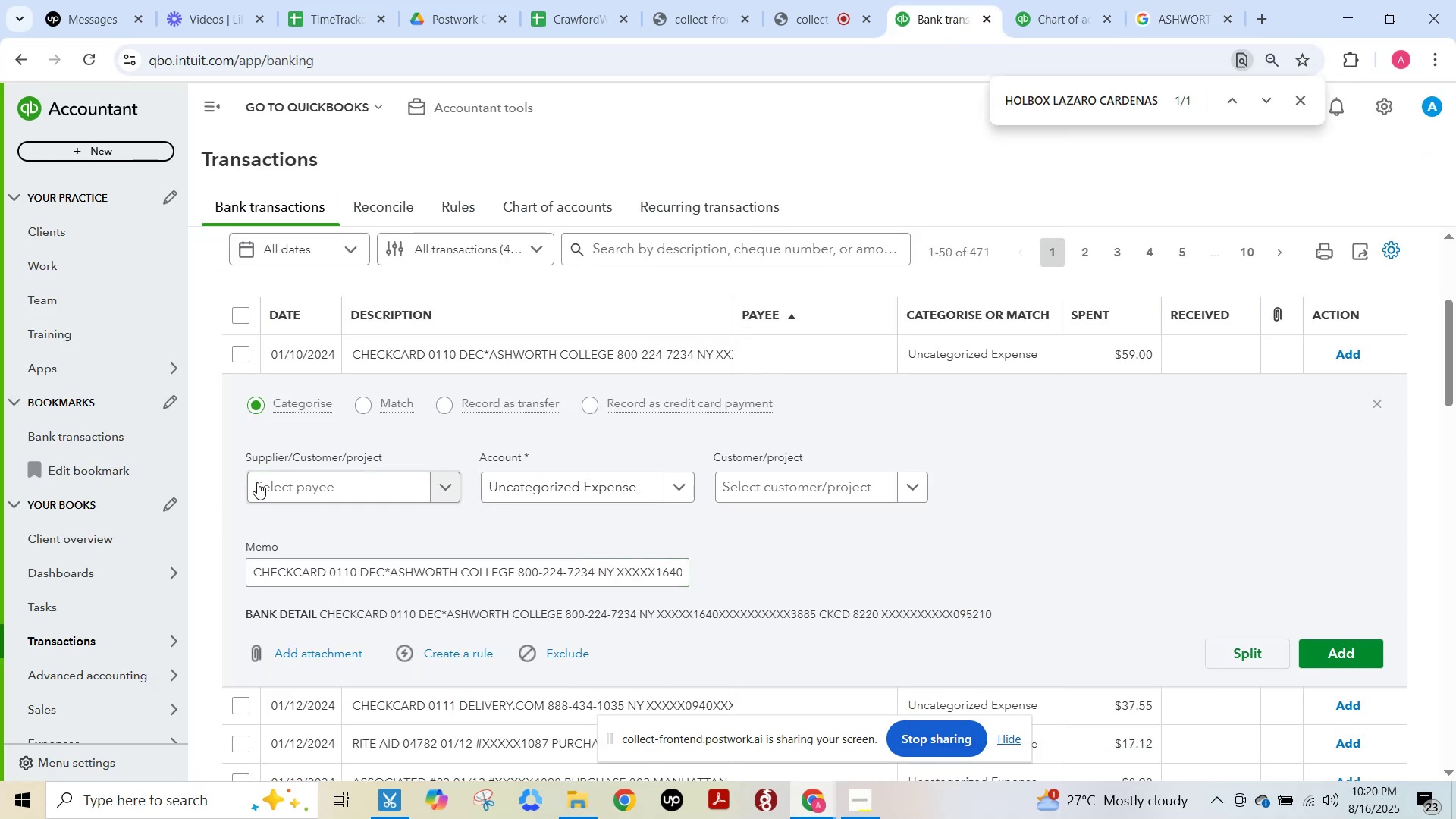 
left_click([278, 488])
 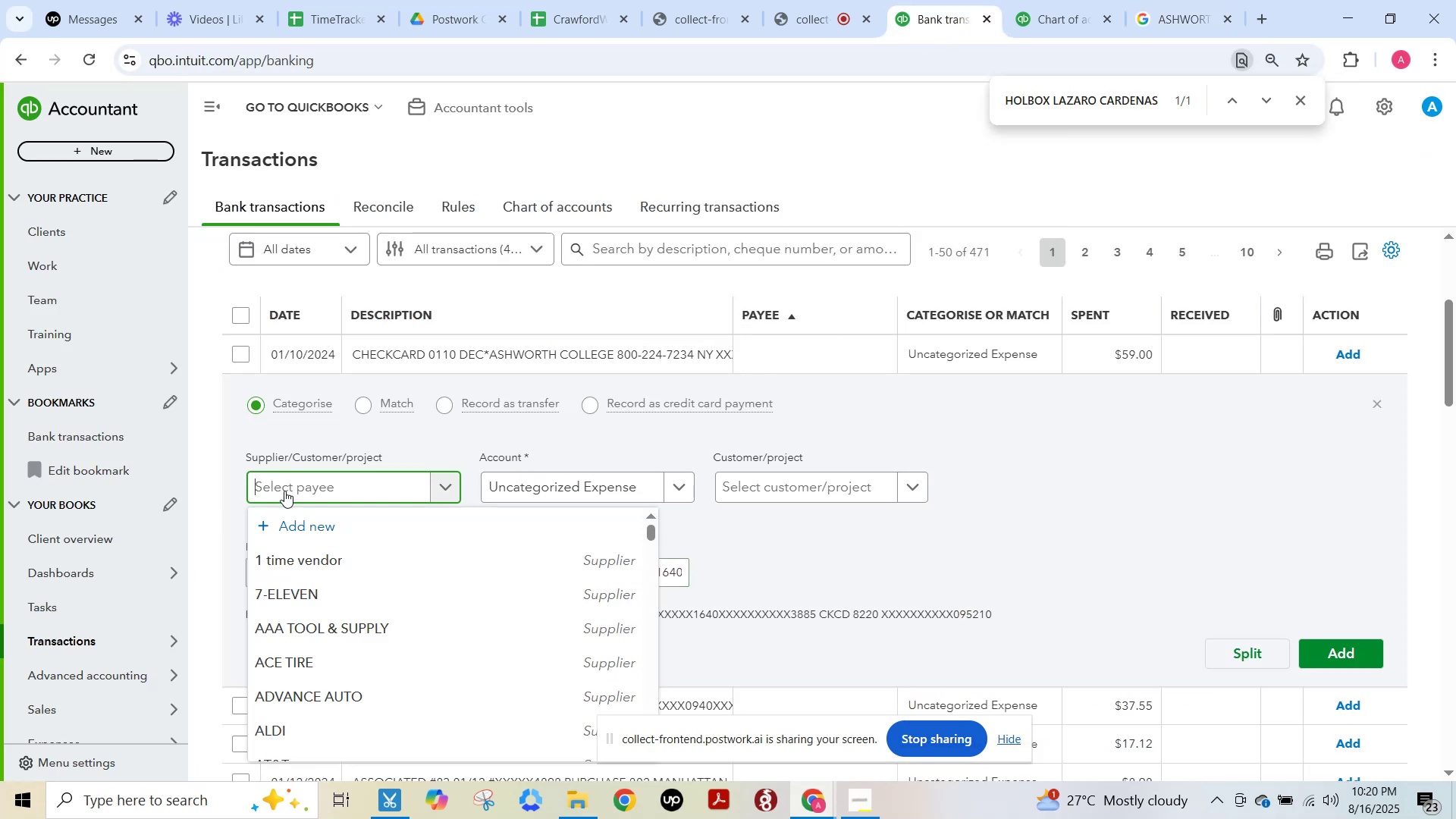 
key(Control+V)
 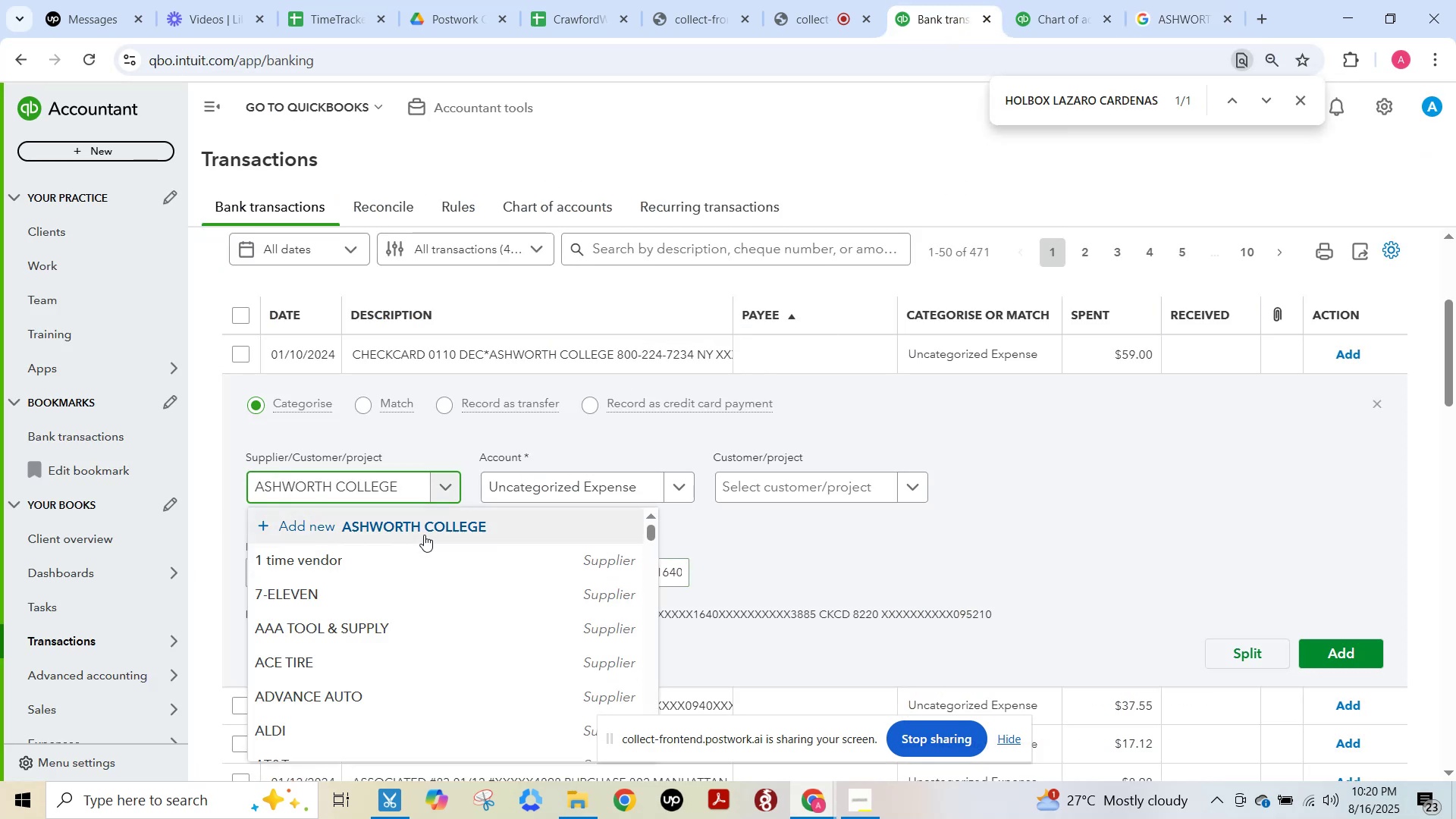 
left_click([425, 533])
 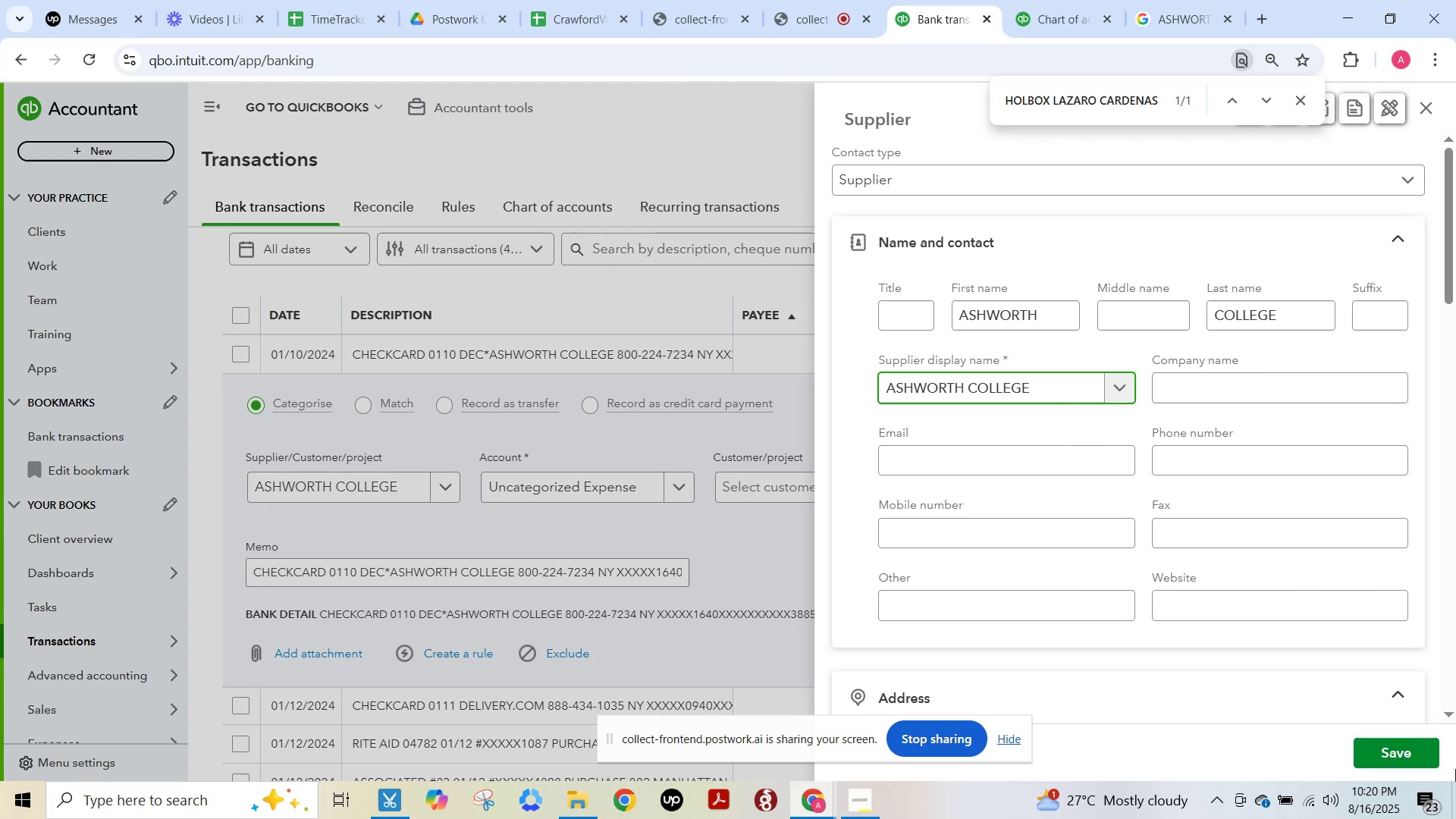 
left_click([1407, 746])
 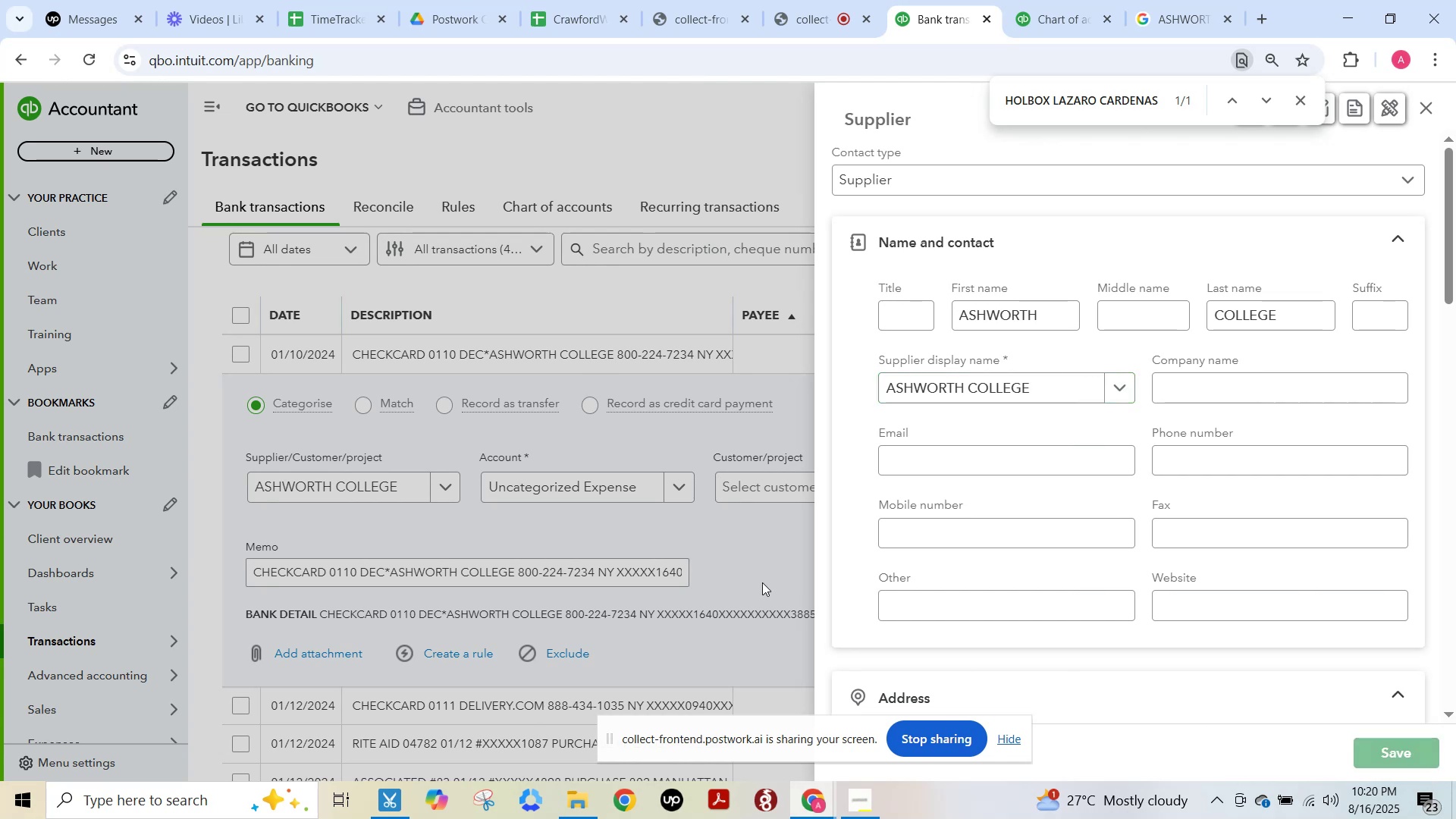 
mouse_move([744, 563])
 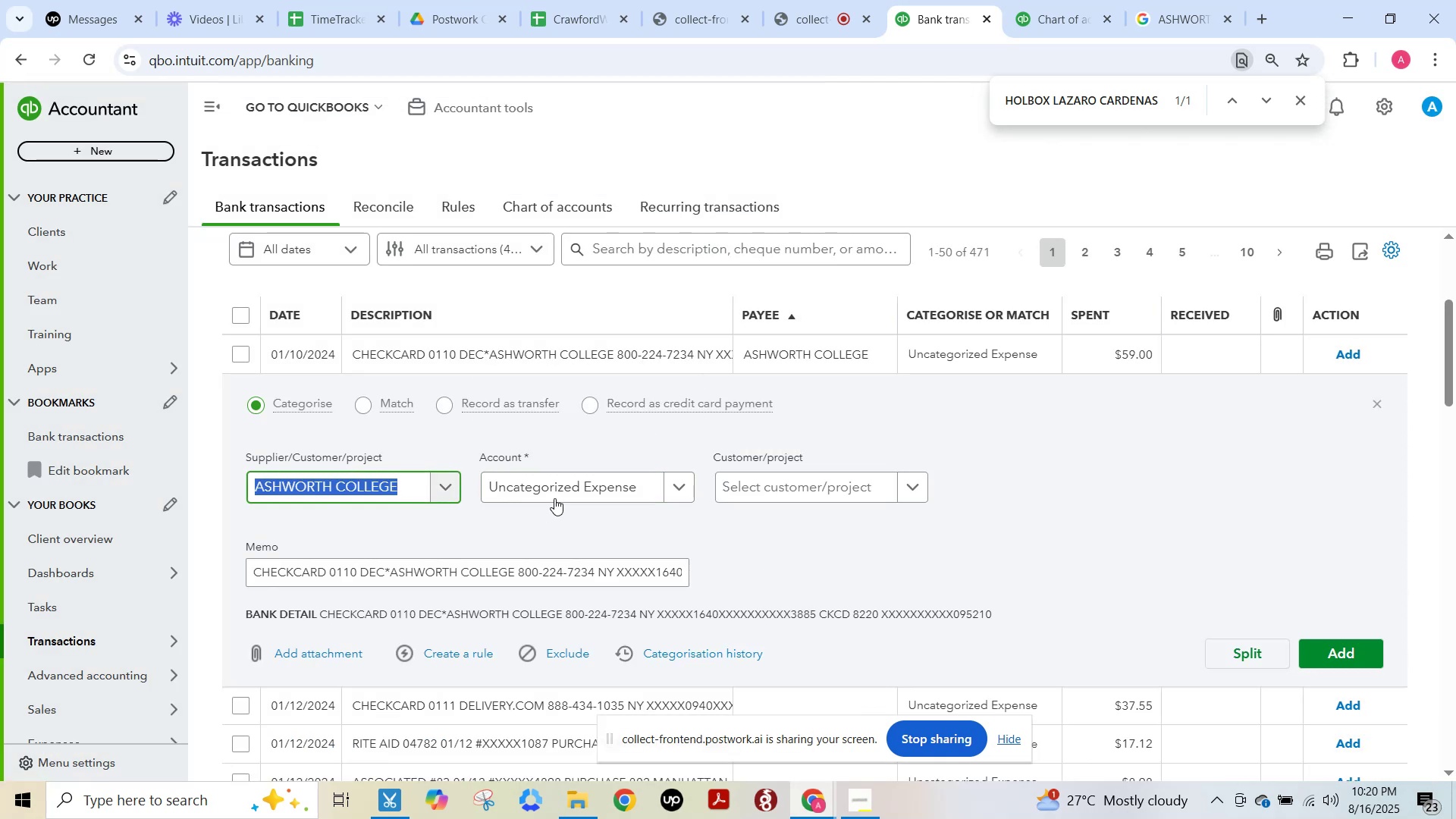 
left_click([562, 494])
 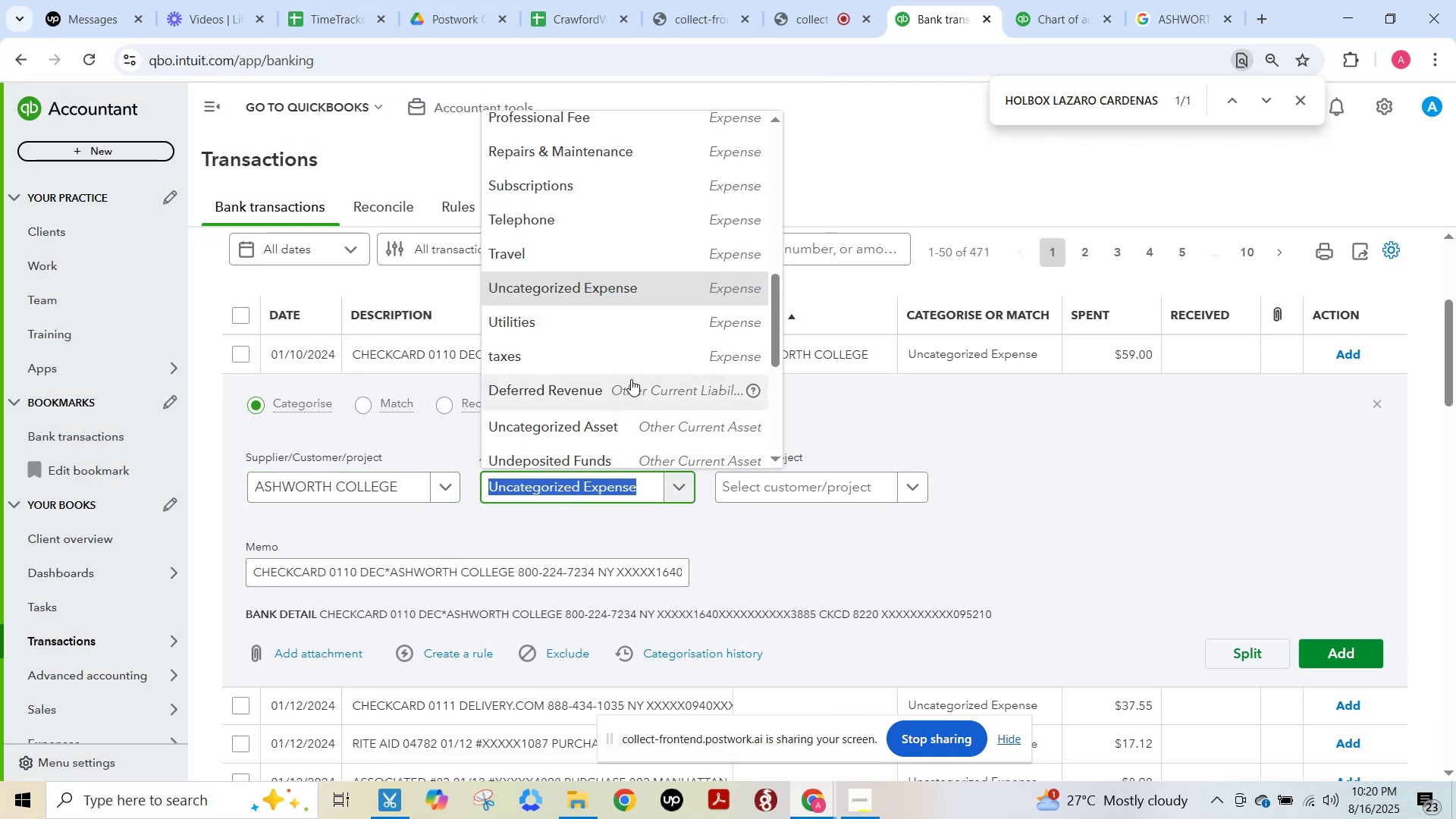 
scroll: coordinate [642, 369], scroll_direction: down, amount: 2.0
 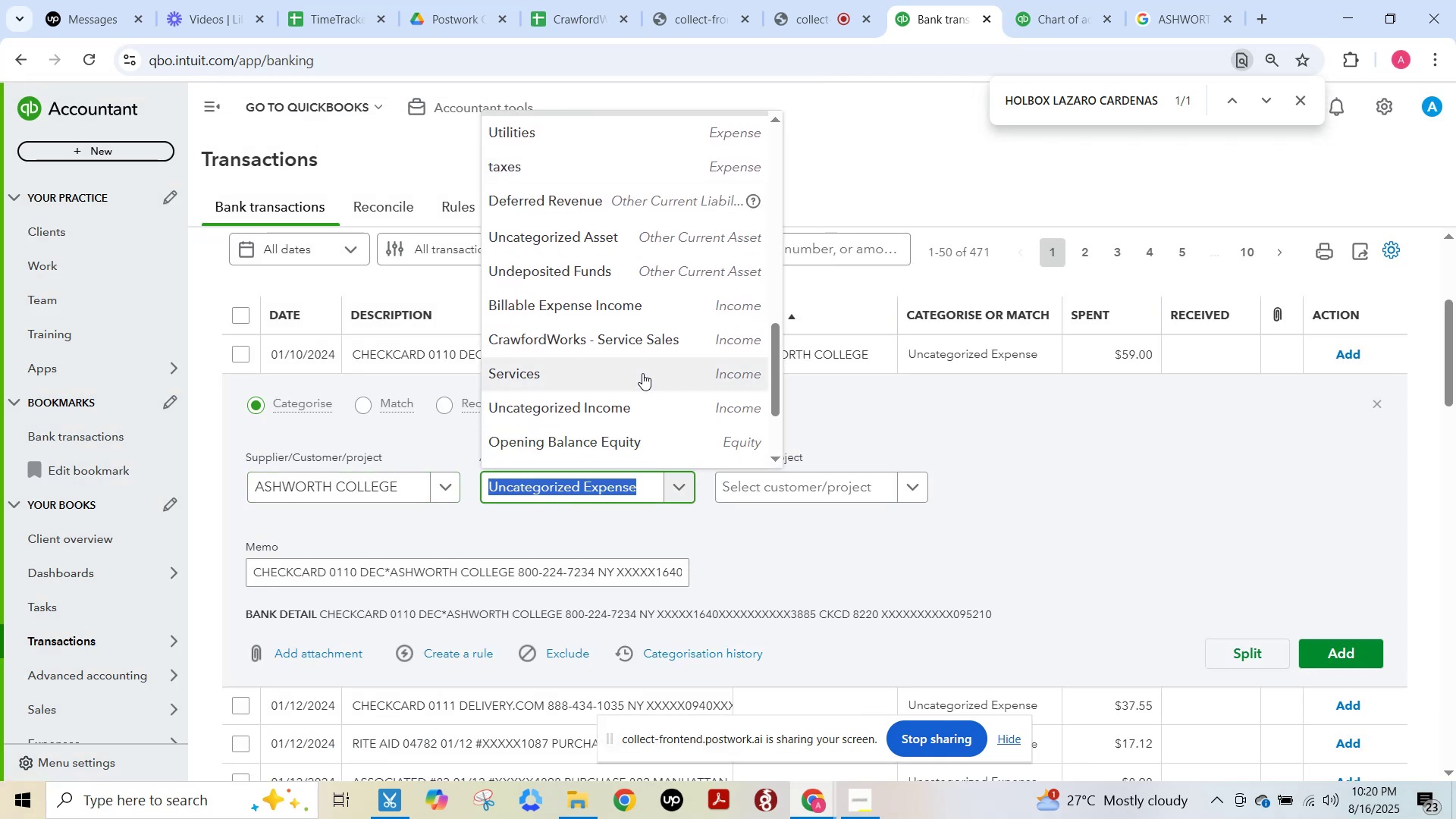 
scroll: coordinate [643, 384], scroll_direction: up, amount: 1.0
 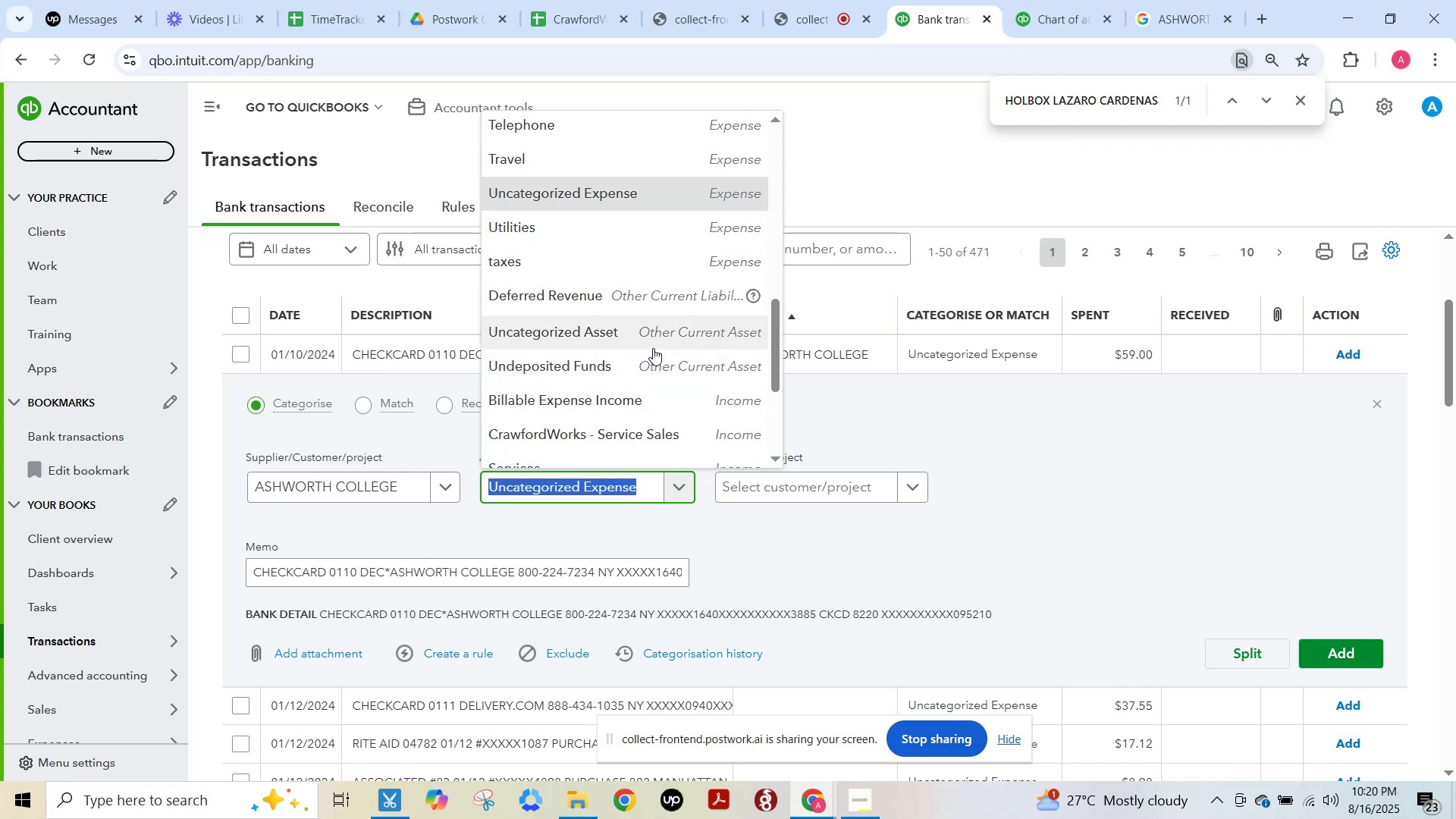 
left_click([666, 193])
 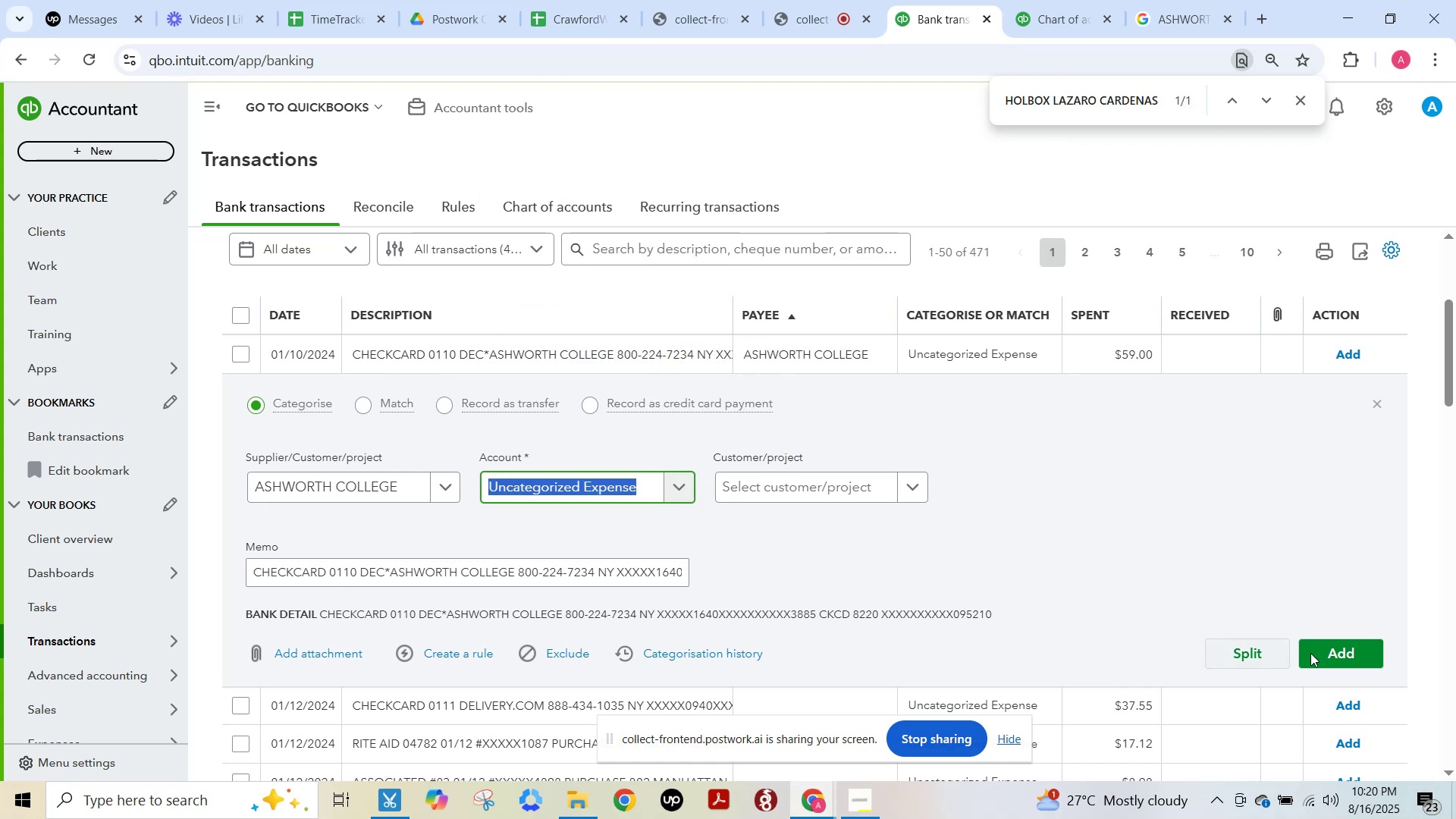 
left_click([1347, 648])
 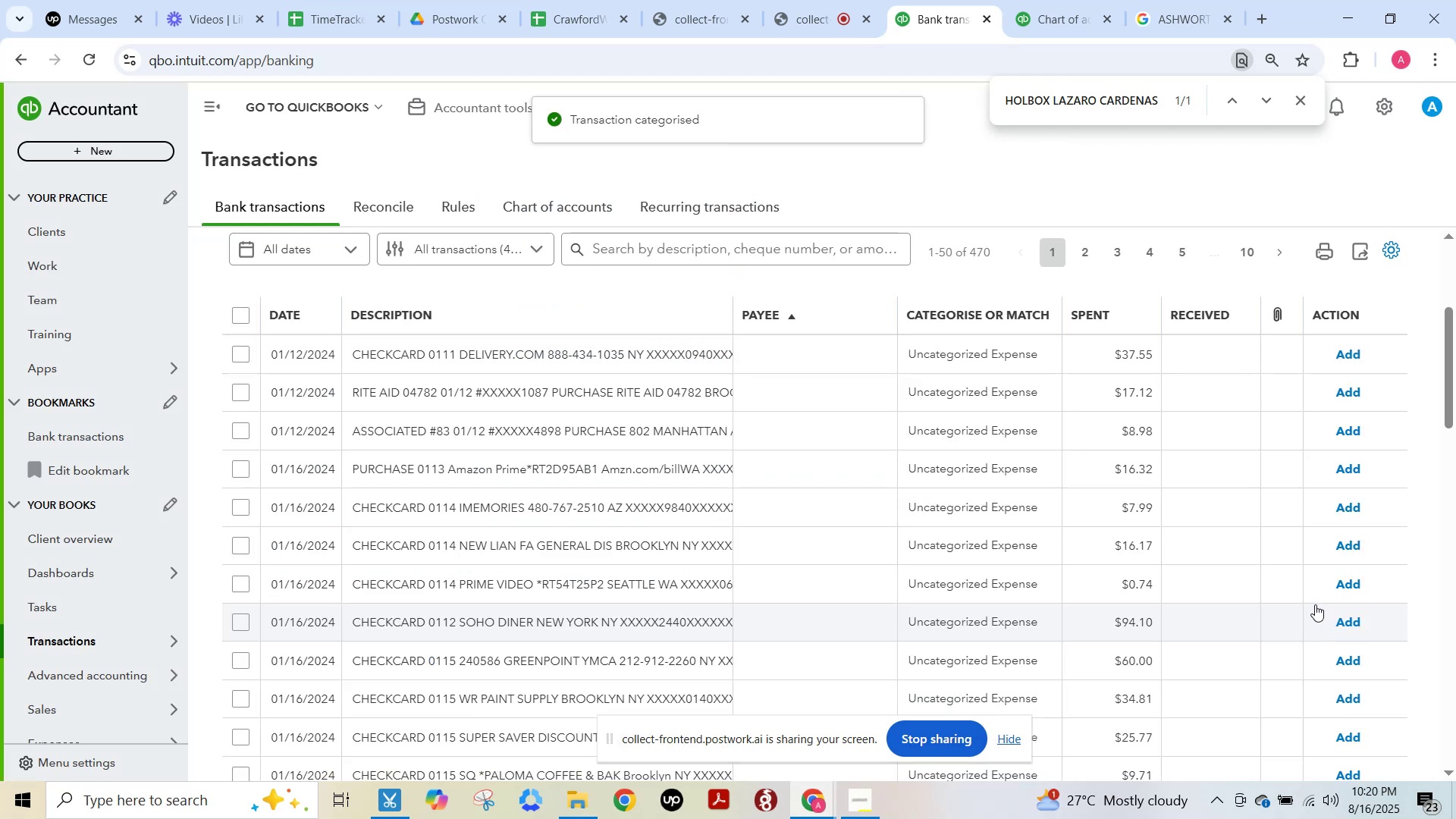 
wait(9.68)
 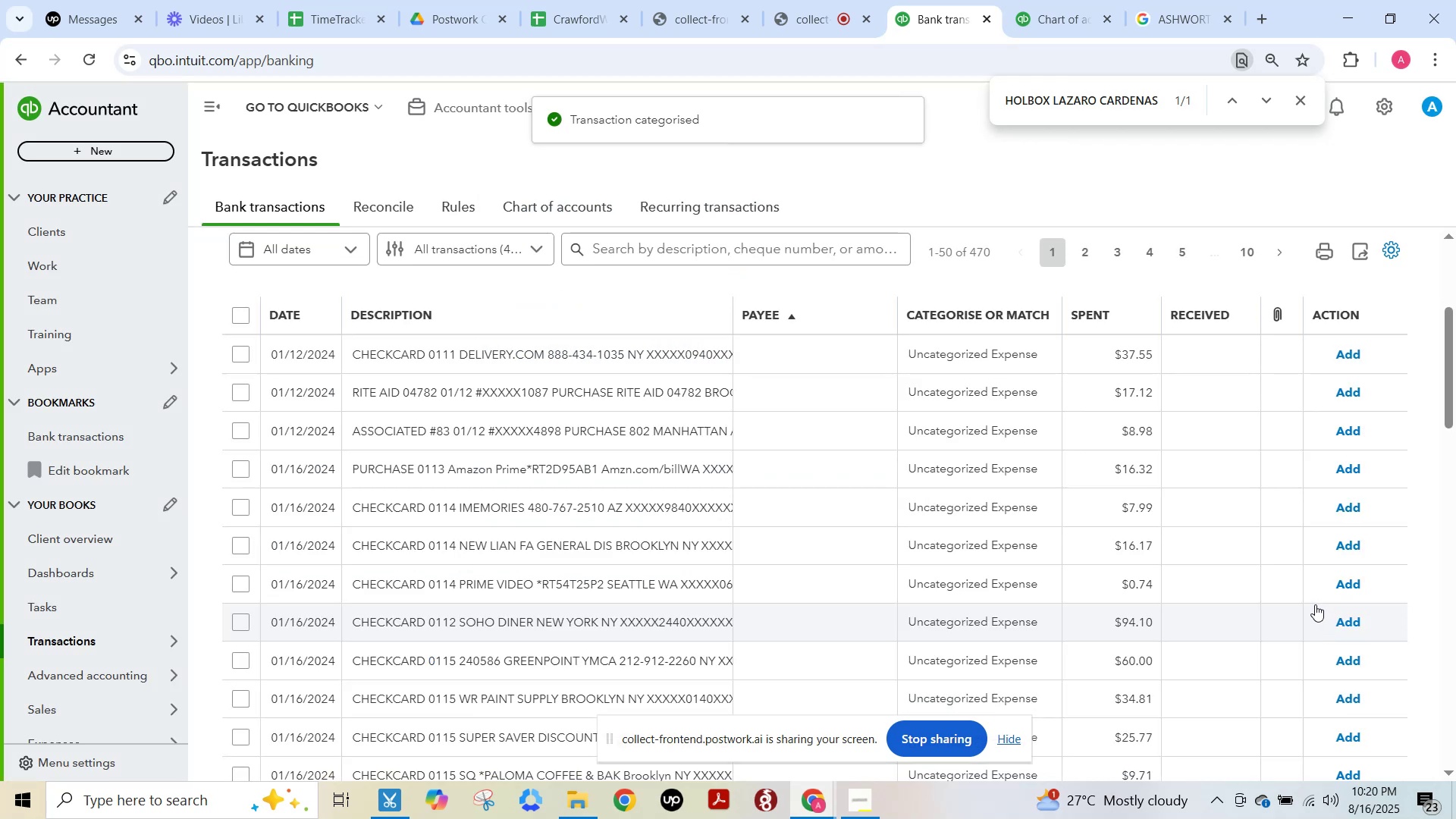 
key(F15)
 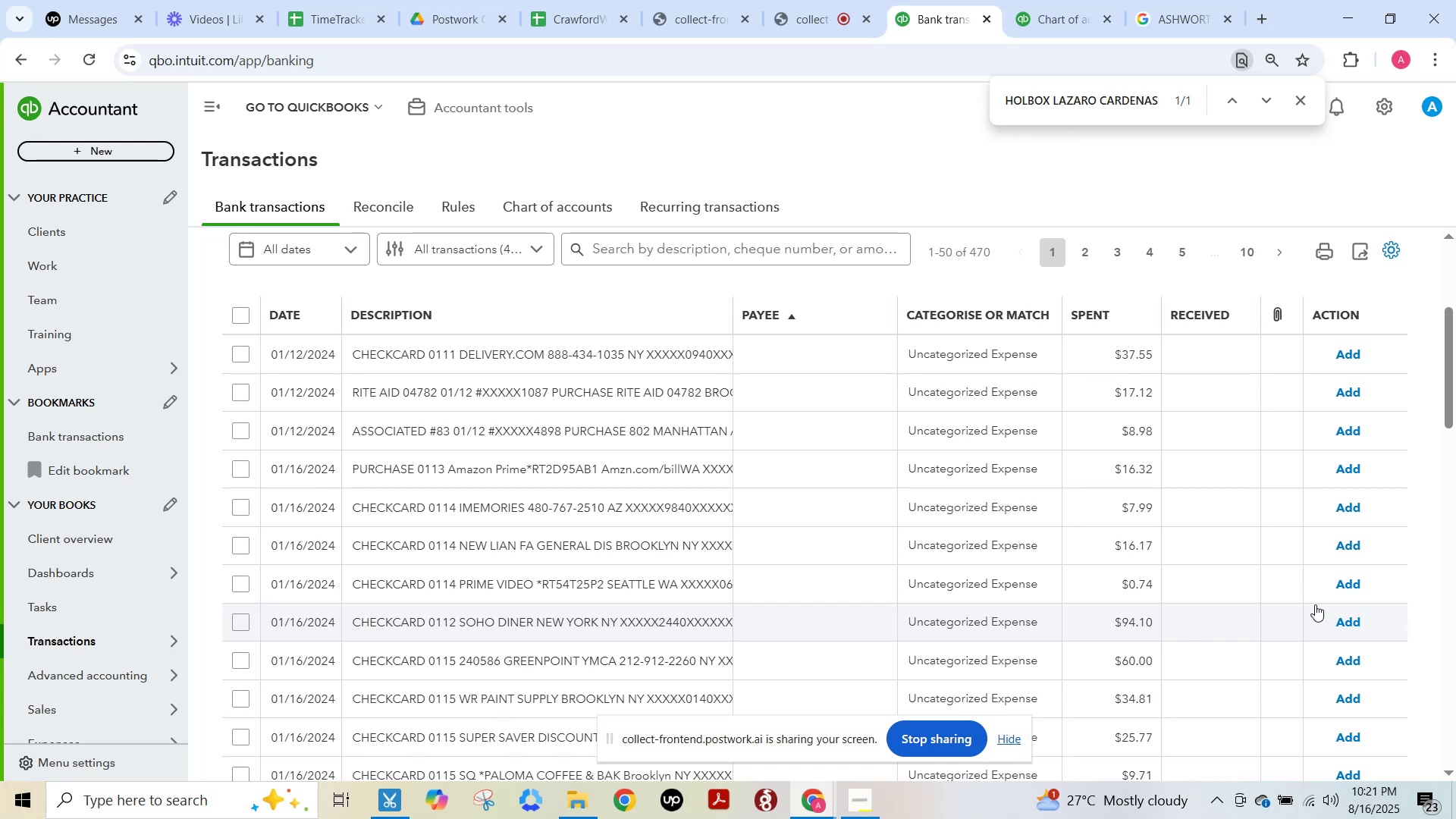 
wait(23.03)
 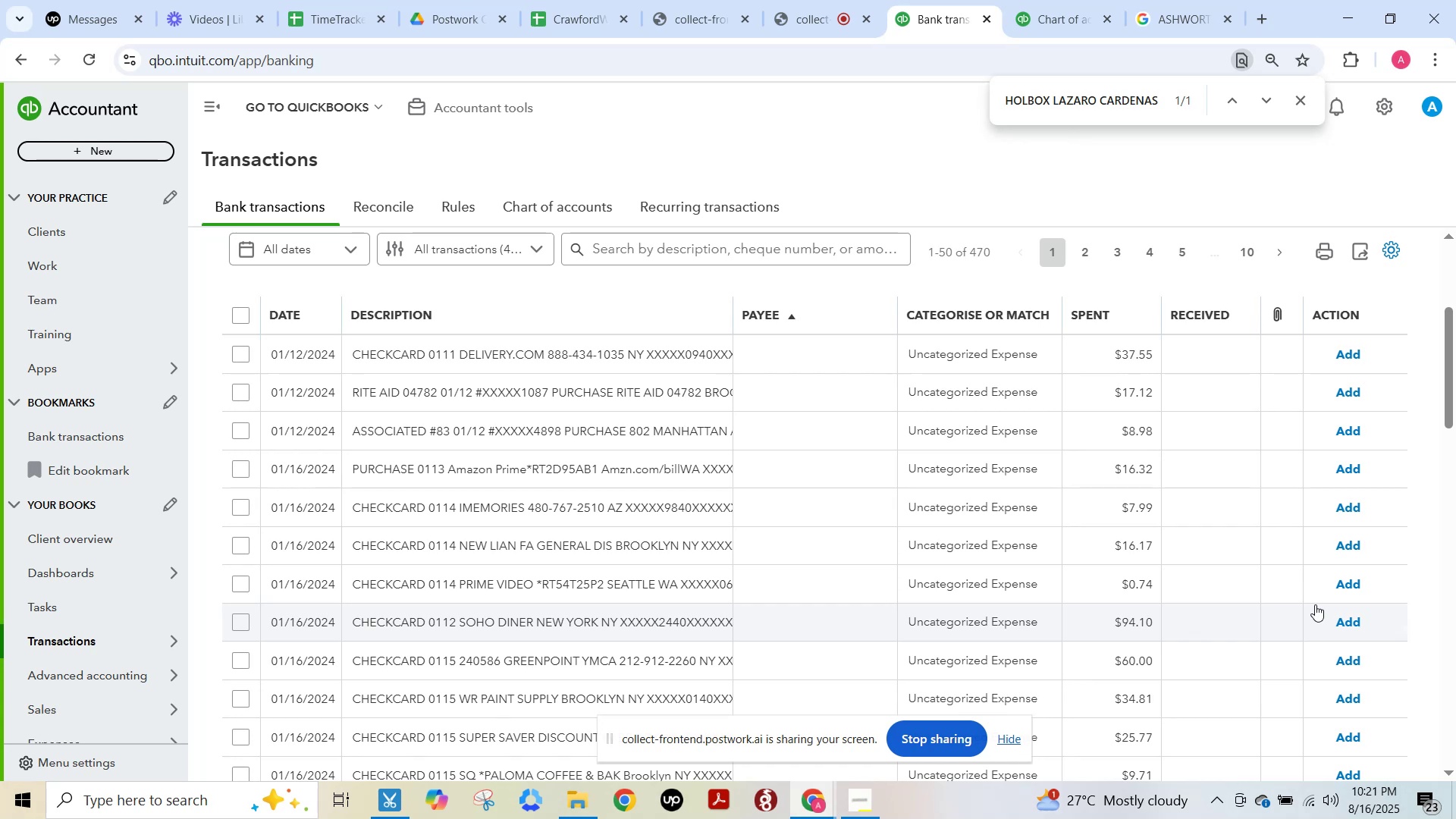 
scroll: coordinate [515, 449], scroll_direction: down, amount: 1.0
 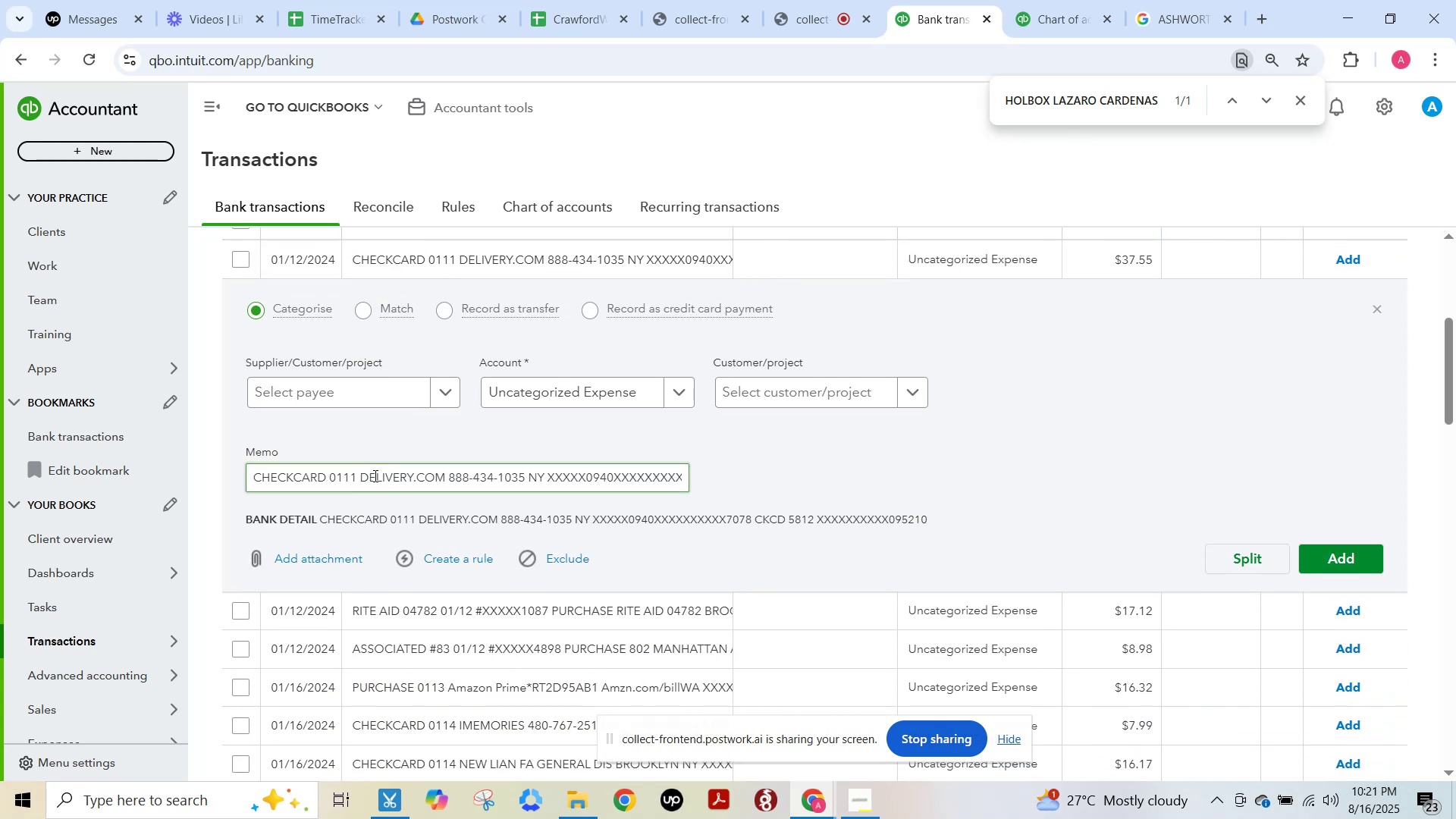 
left_click_drag(start_coordinate=[359, 475], to_coordinate=[445, 480])
 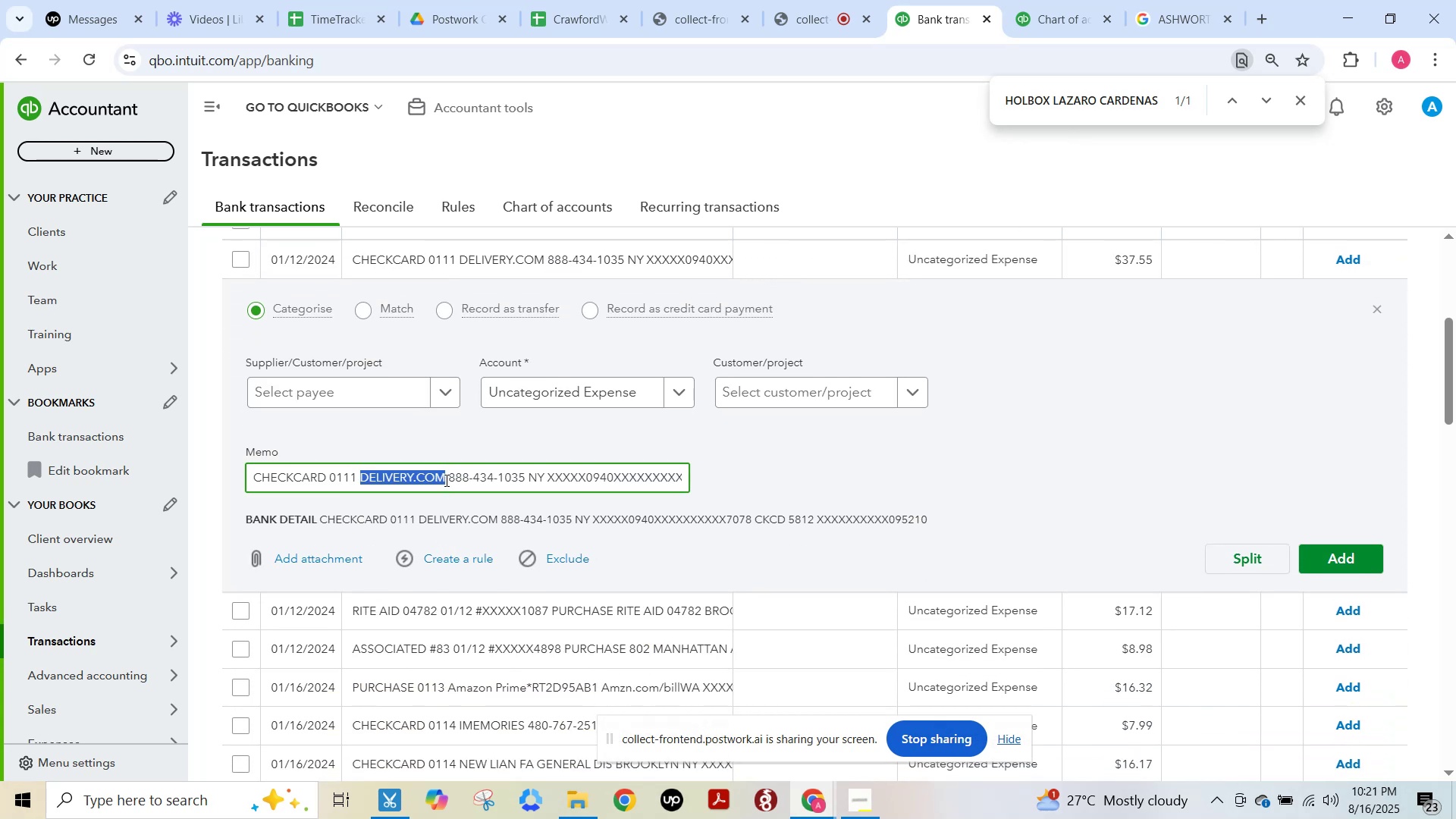 
key(Control+C)
 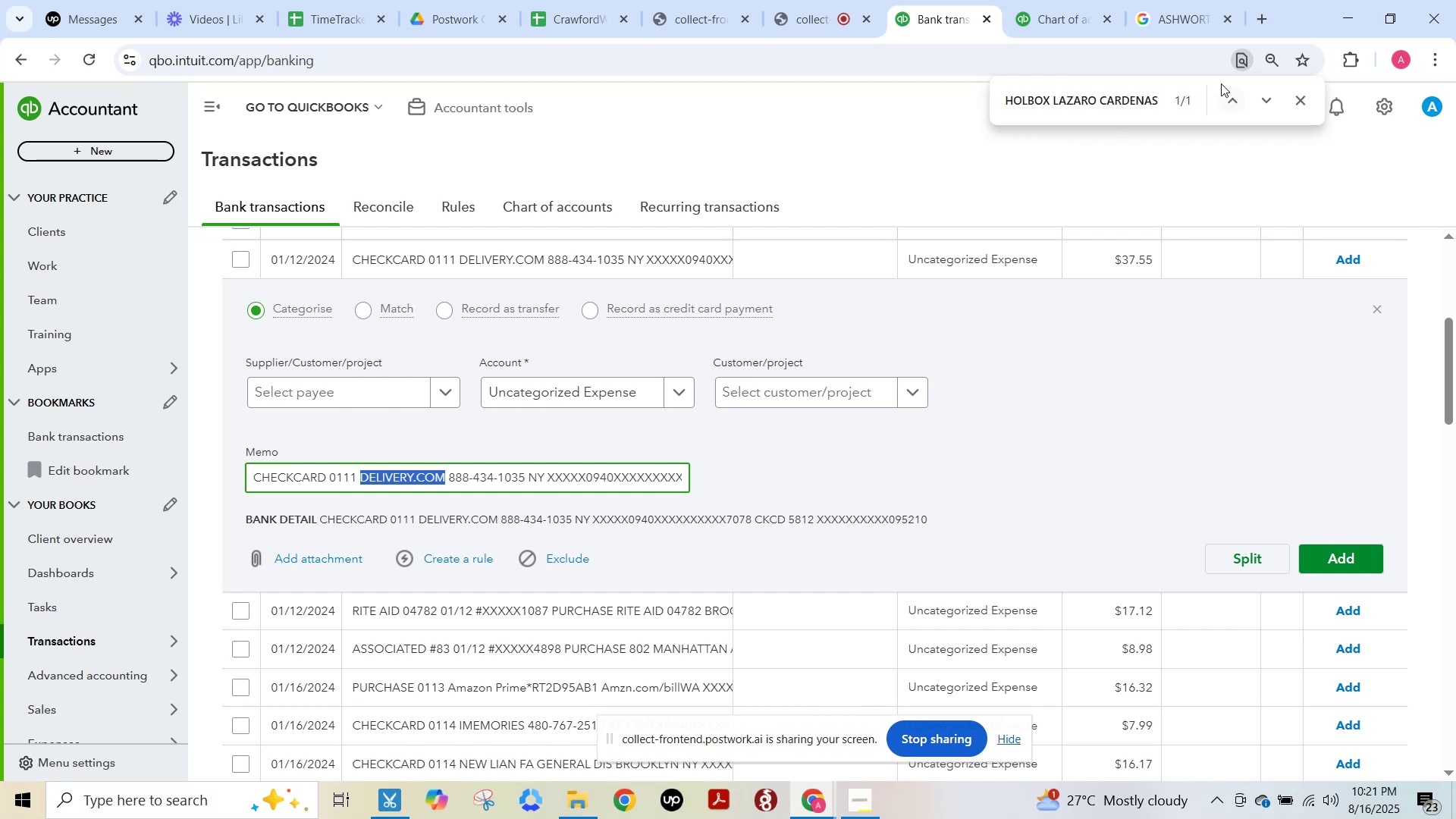 
left_click([1169, 17])
 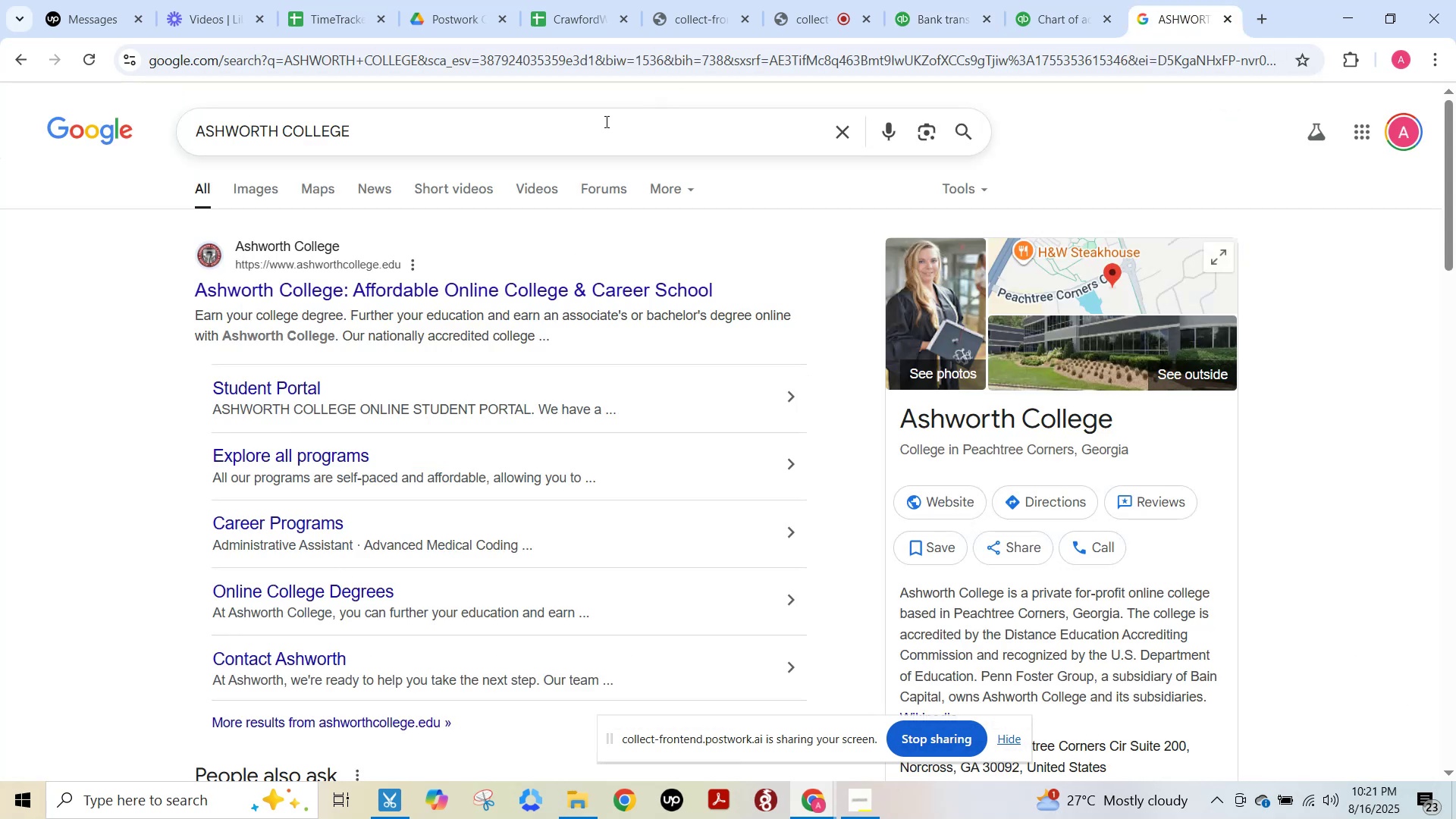 
left_click([605, 121])
 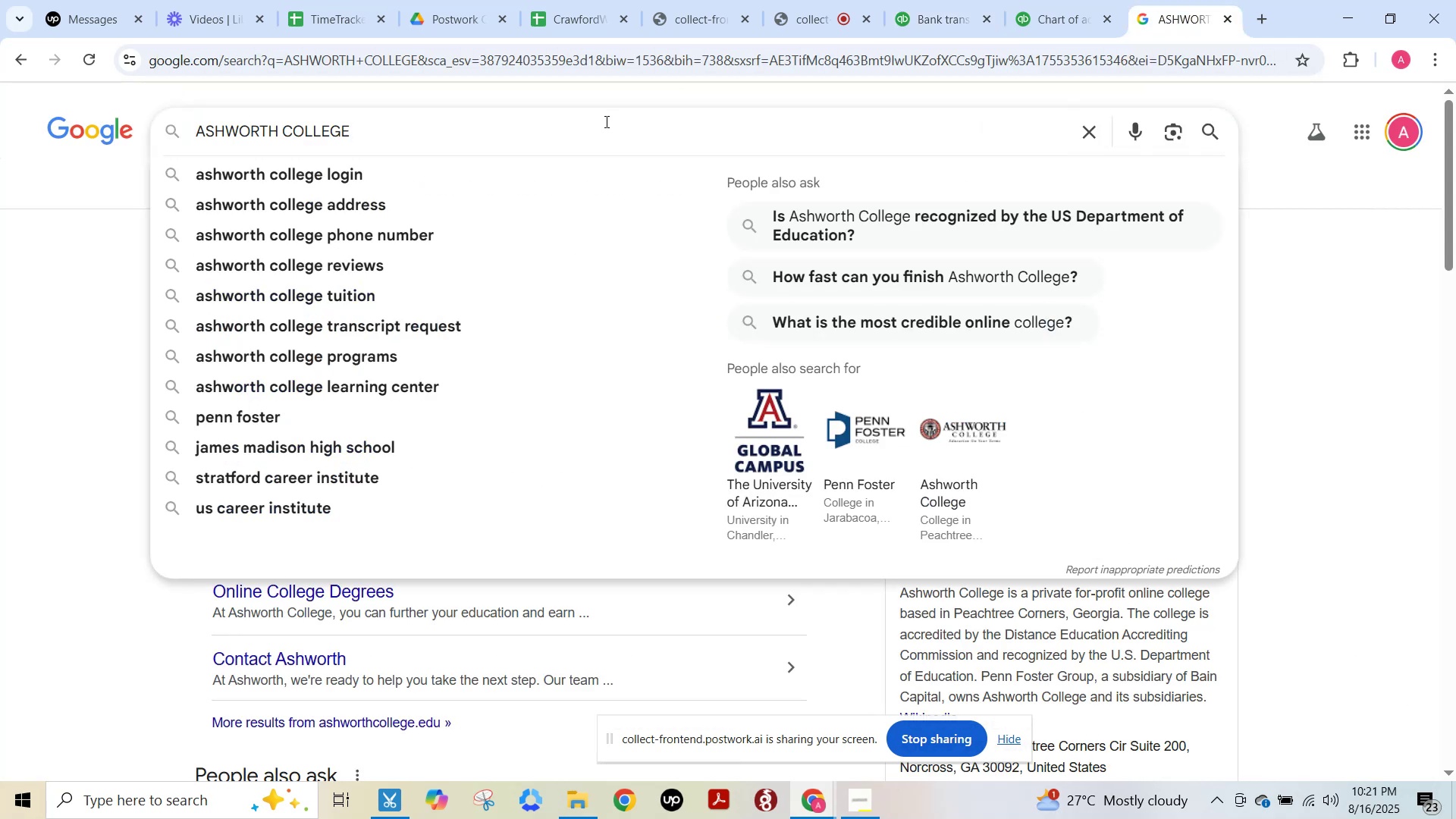 
key(Control+A)
 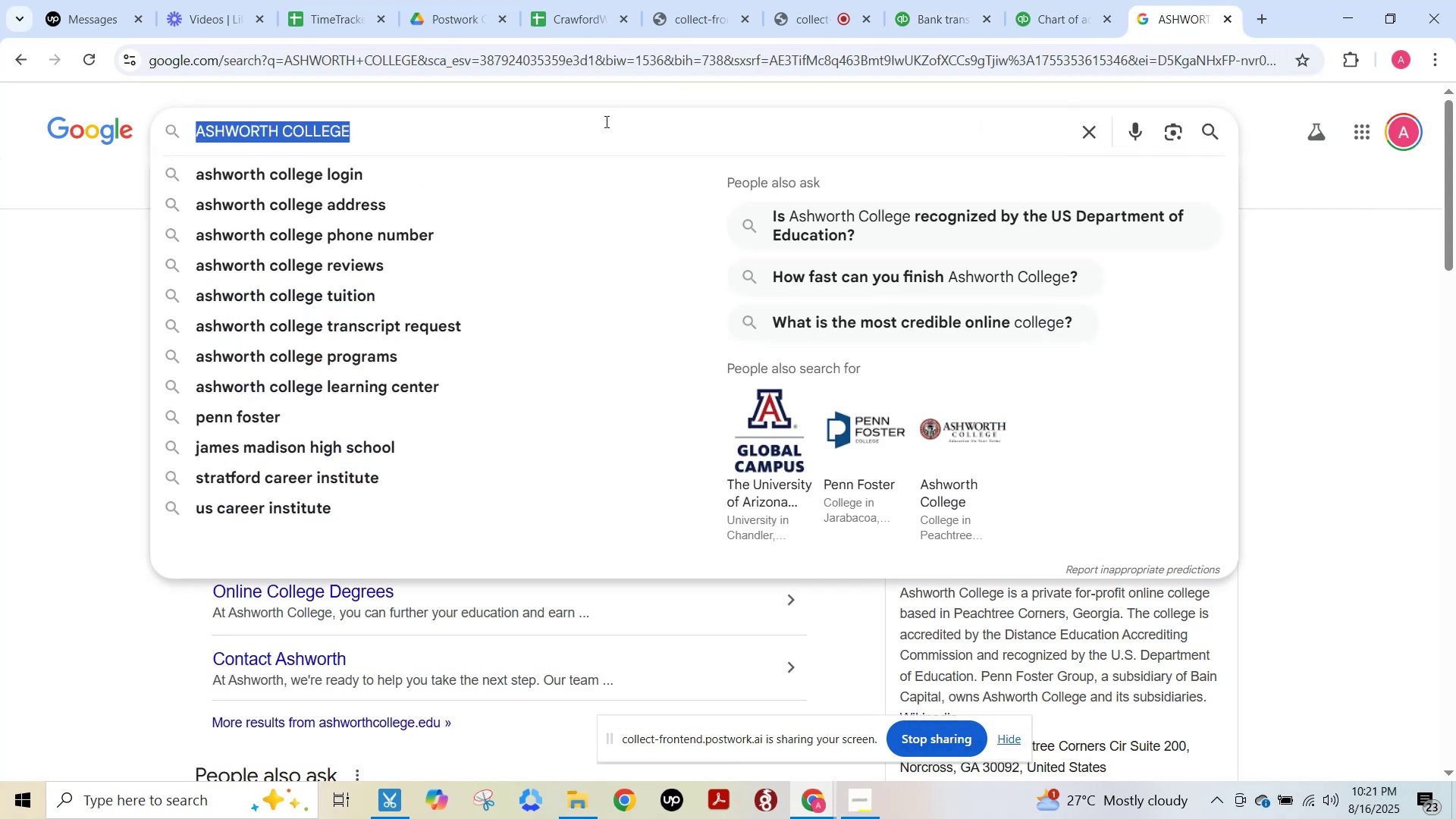 
key(Control+V)
 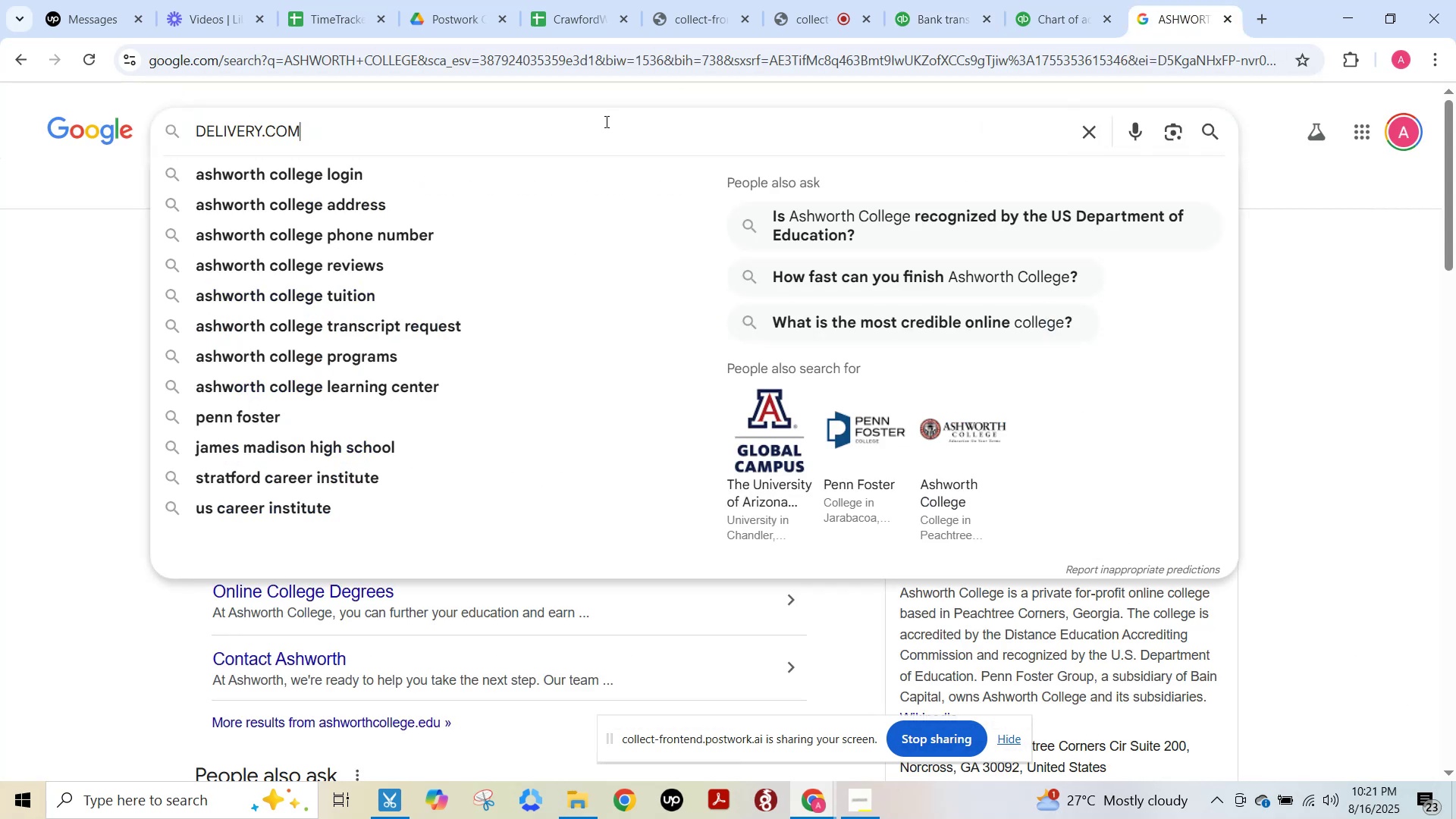 
key(NumpadEnter)
 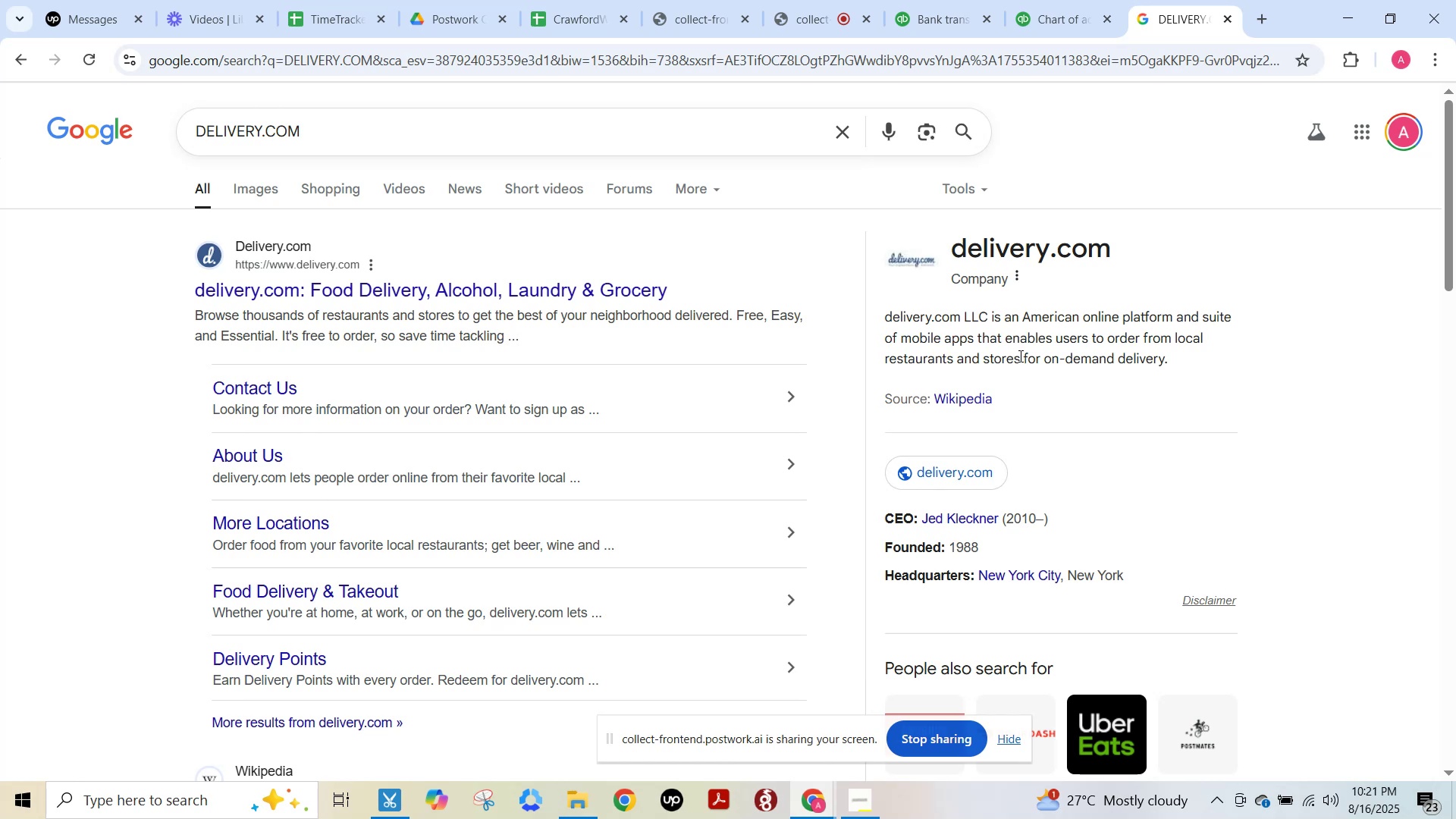 
wait(11.14)
 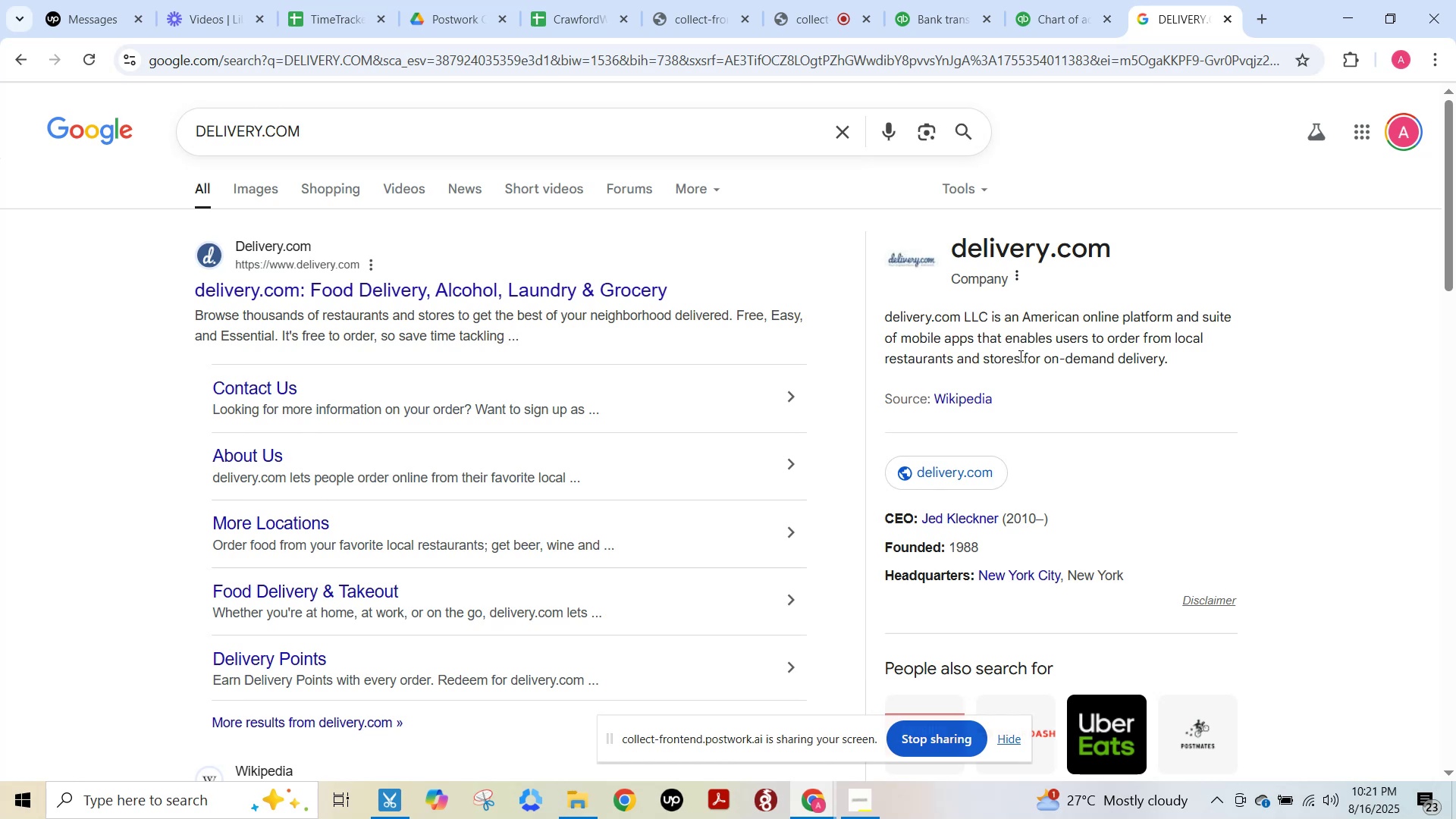 
left_click([1047, 5])
 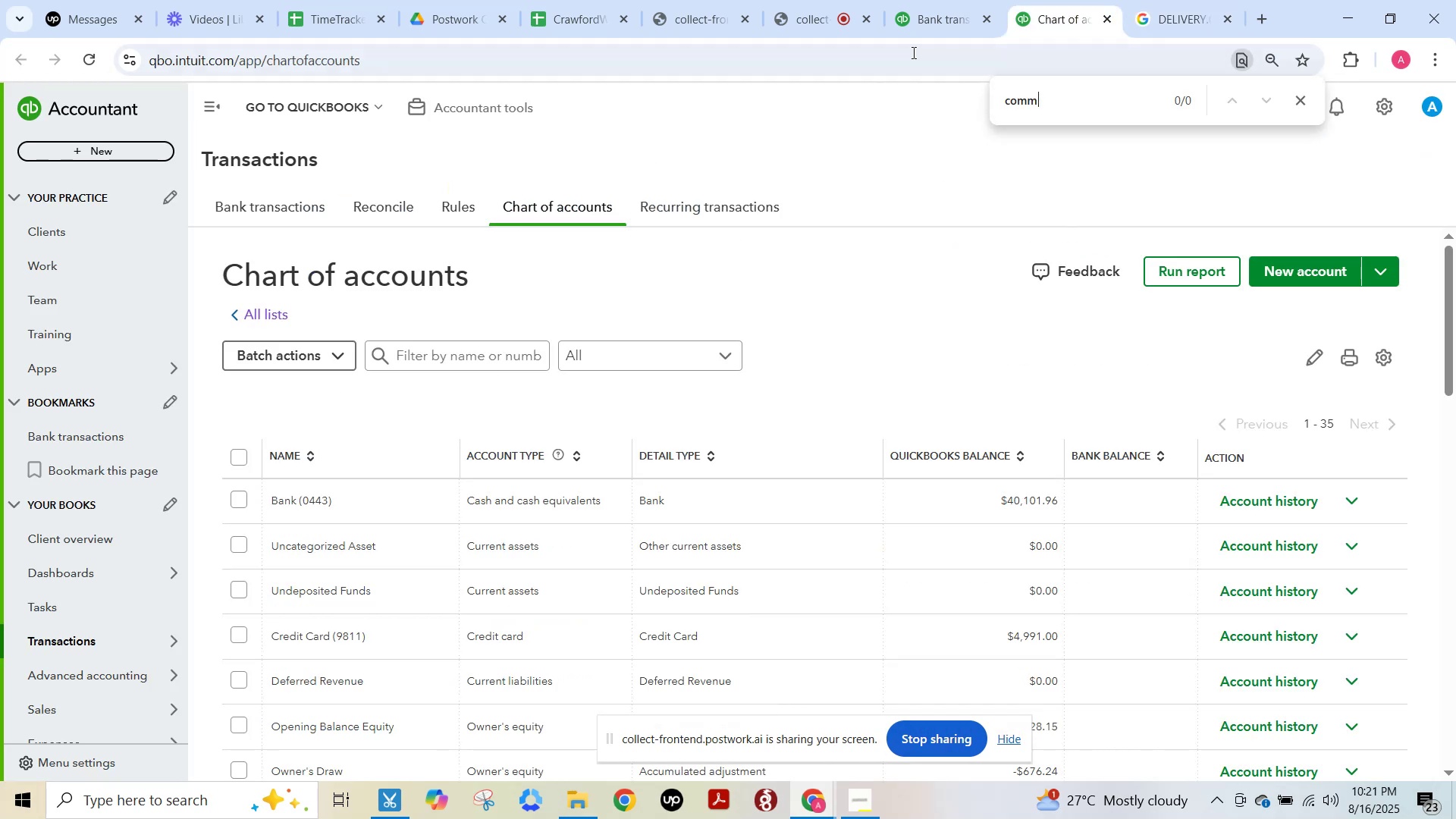 
left_click([955, 16])
 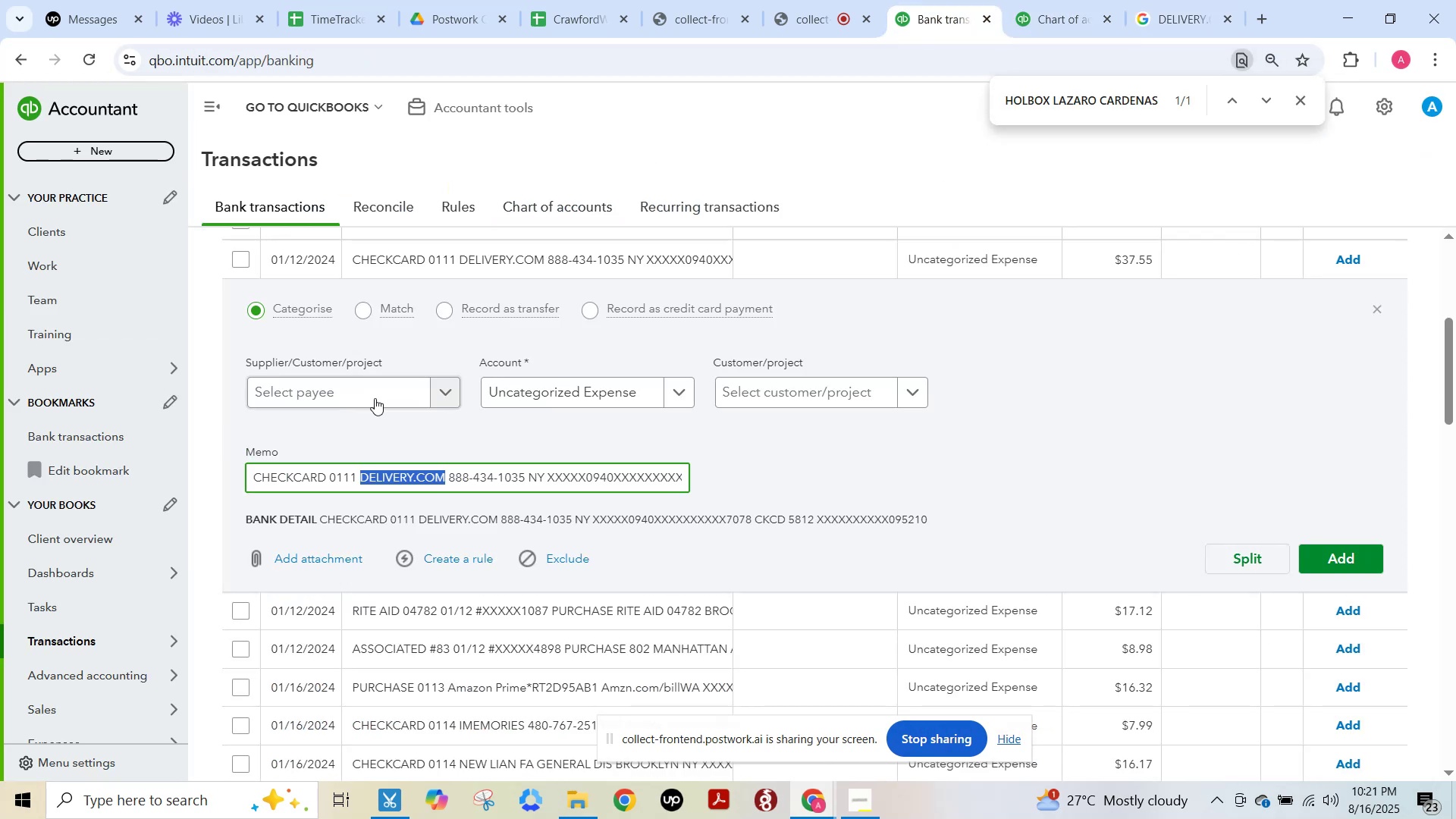 
left_click([375, 385])
 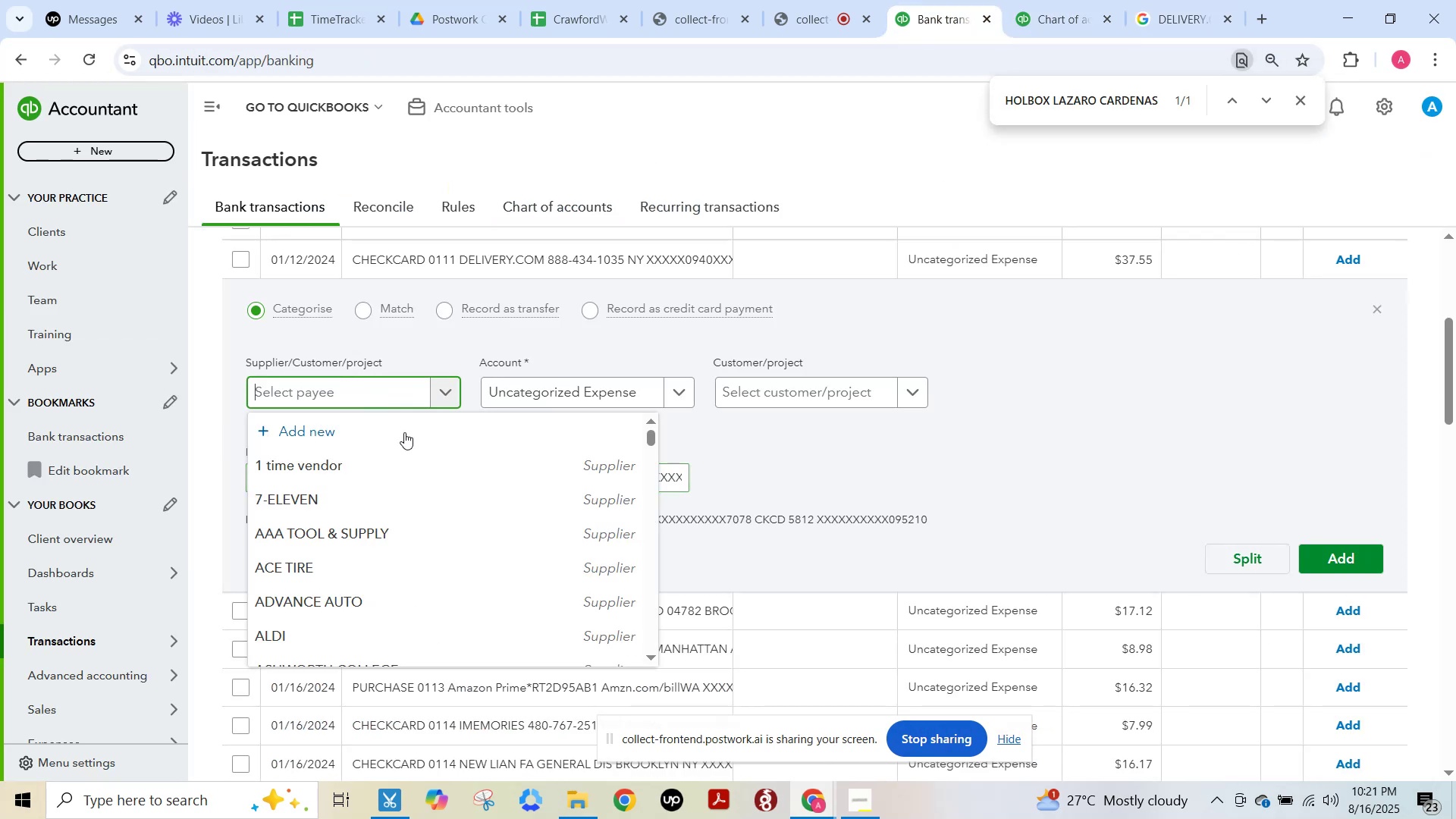 
key(Control+ControlLeft)
 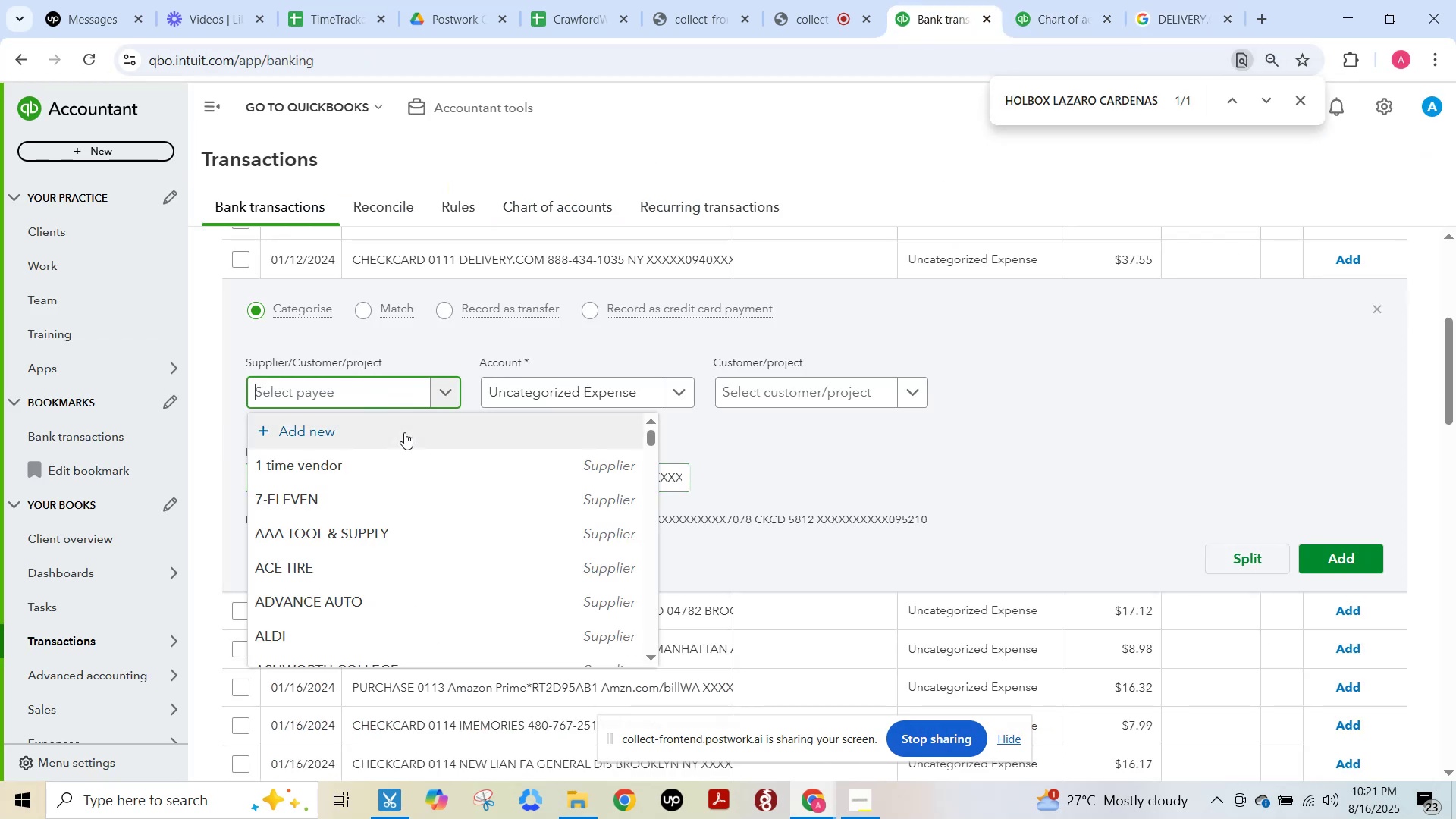 
key(Control+V)
 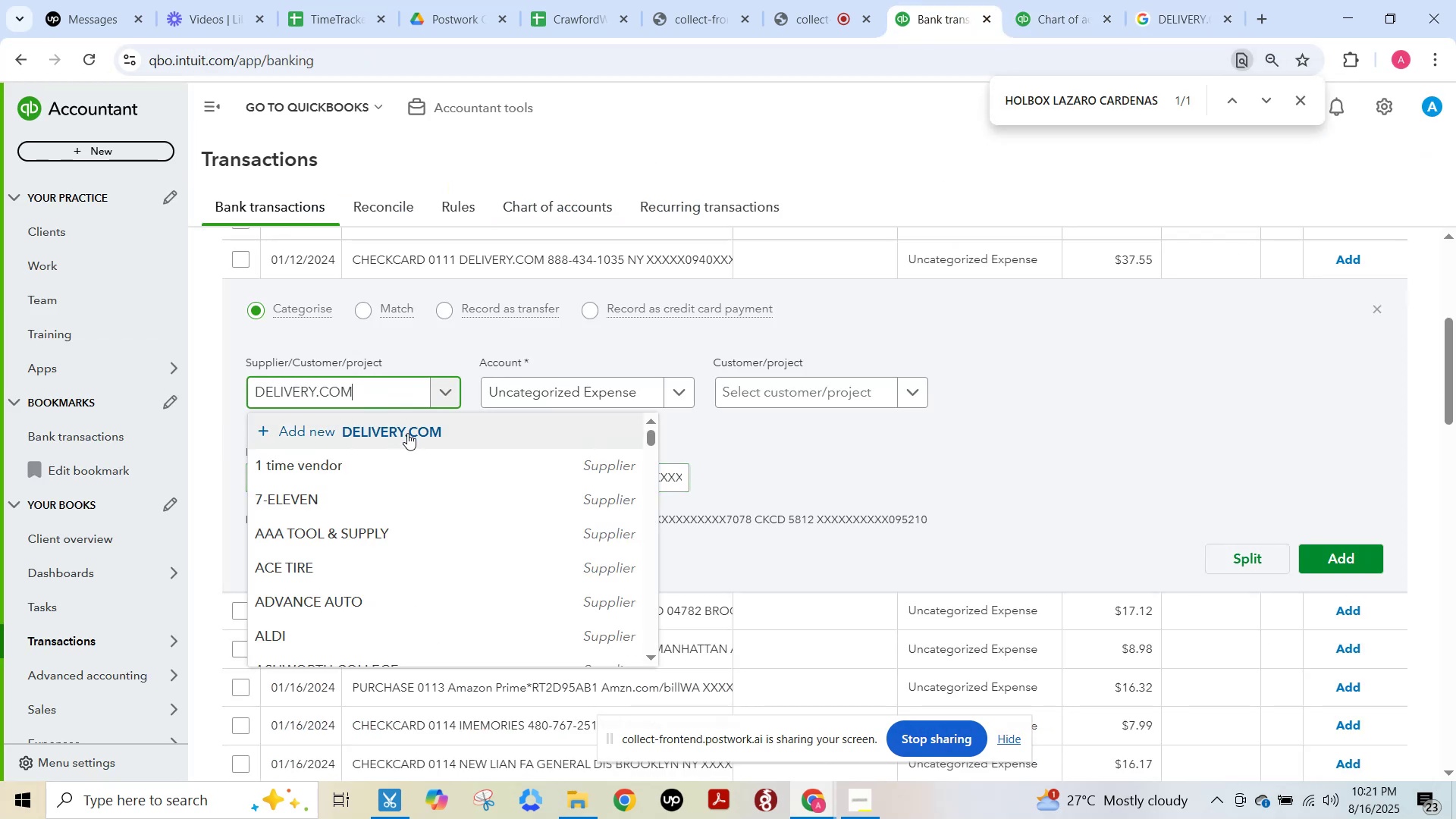 
left_click([408, 433])
 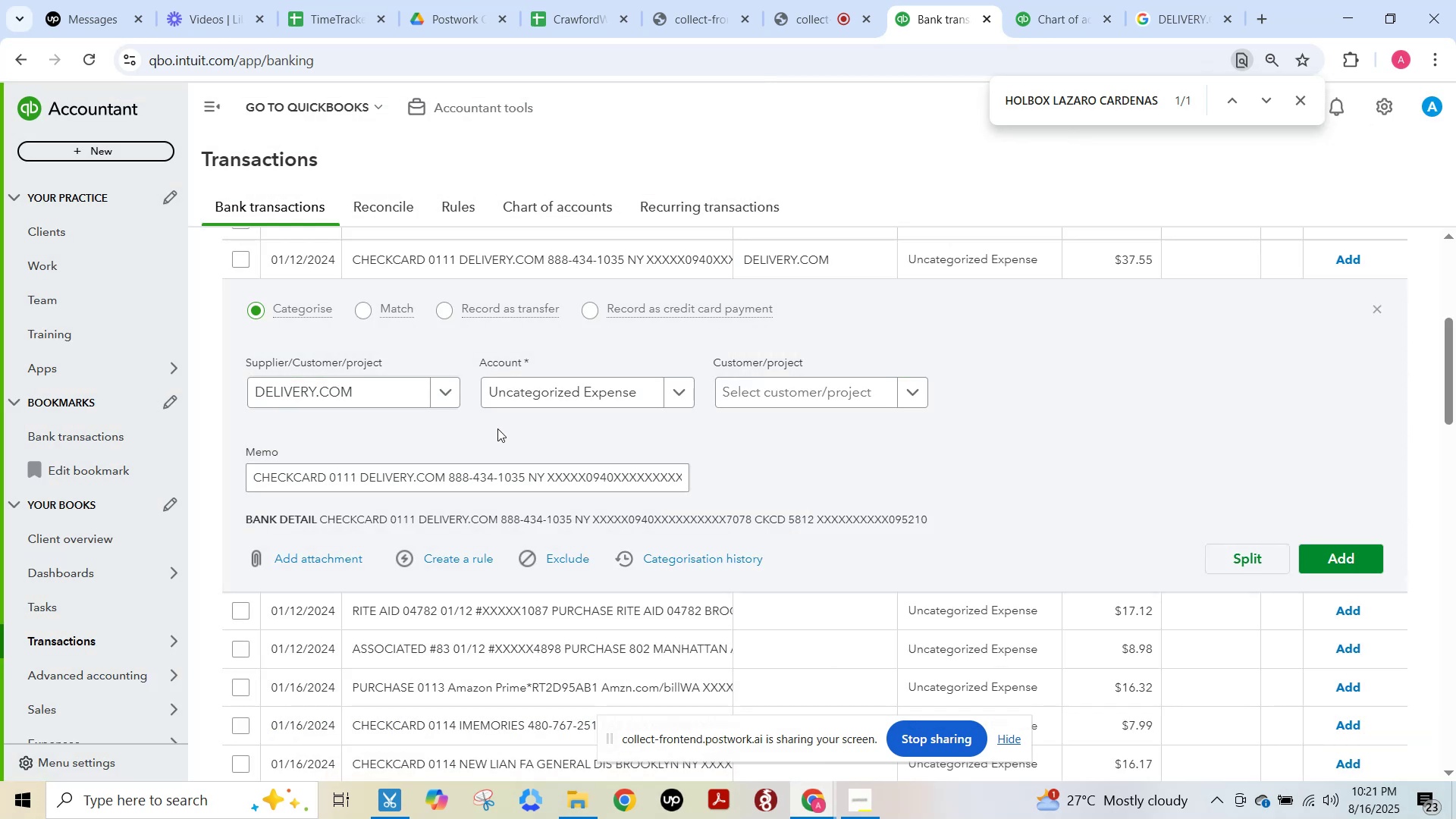 
type(cra)
 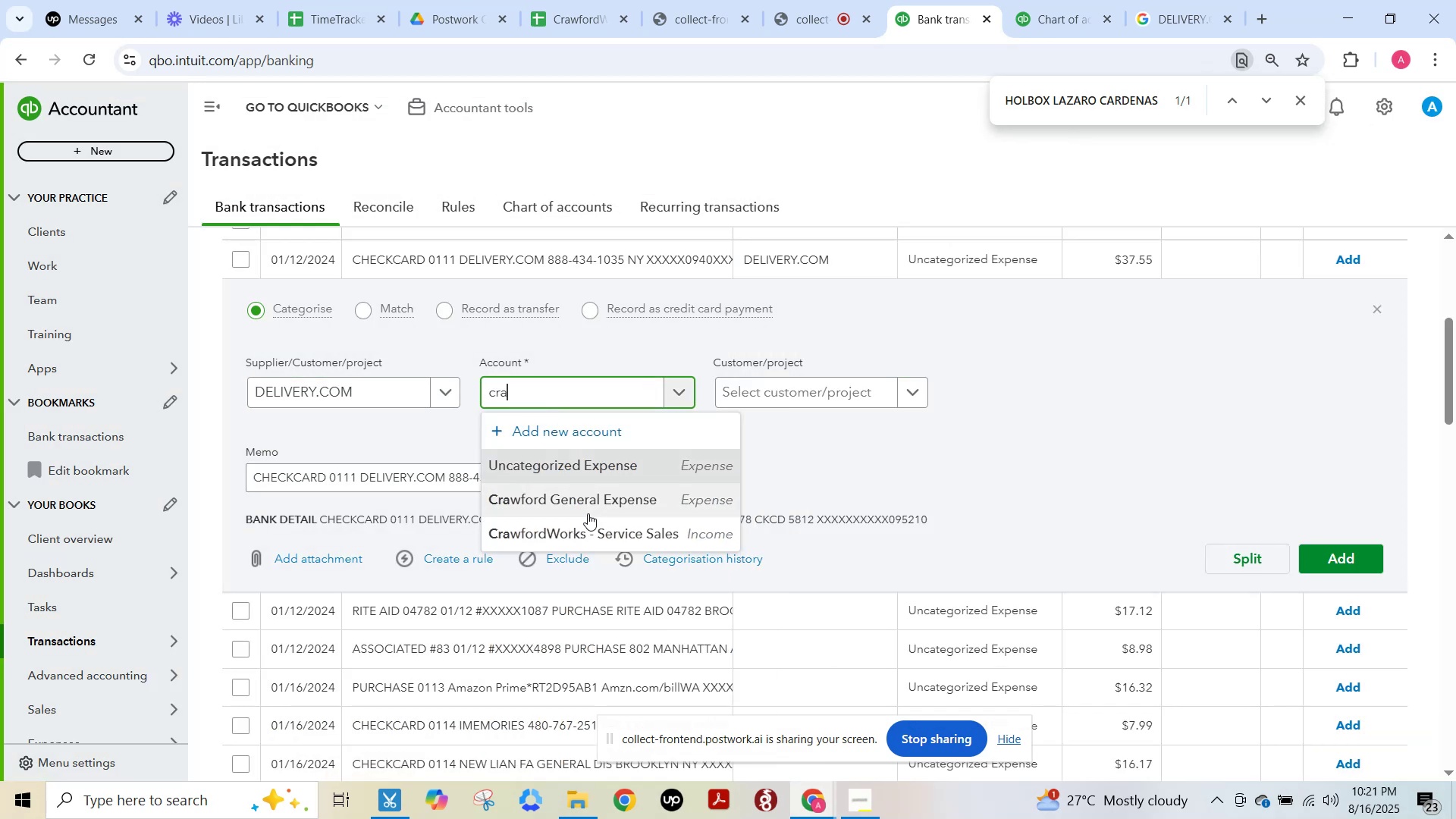 
left_click([588, 507])
 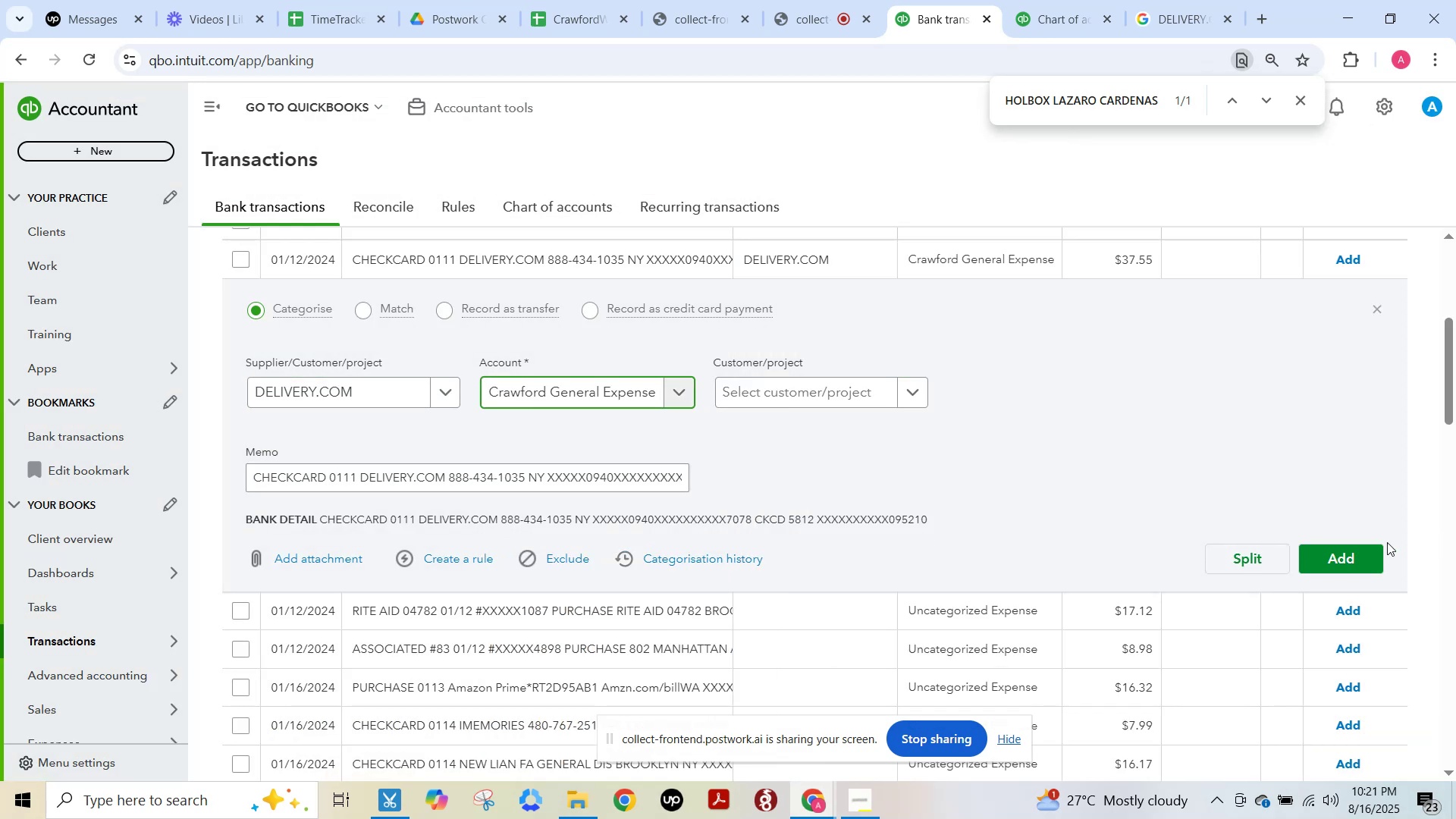 
left_click([1357, 554])
 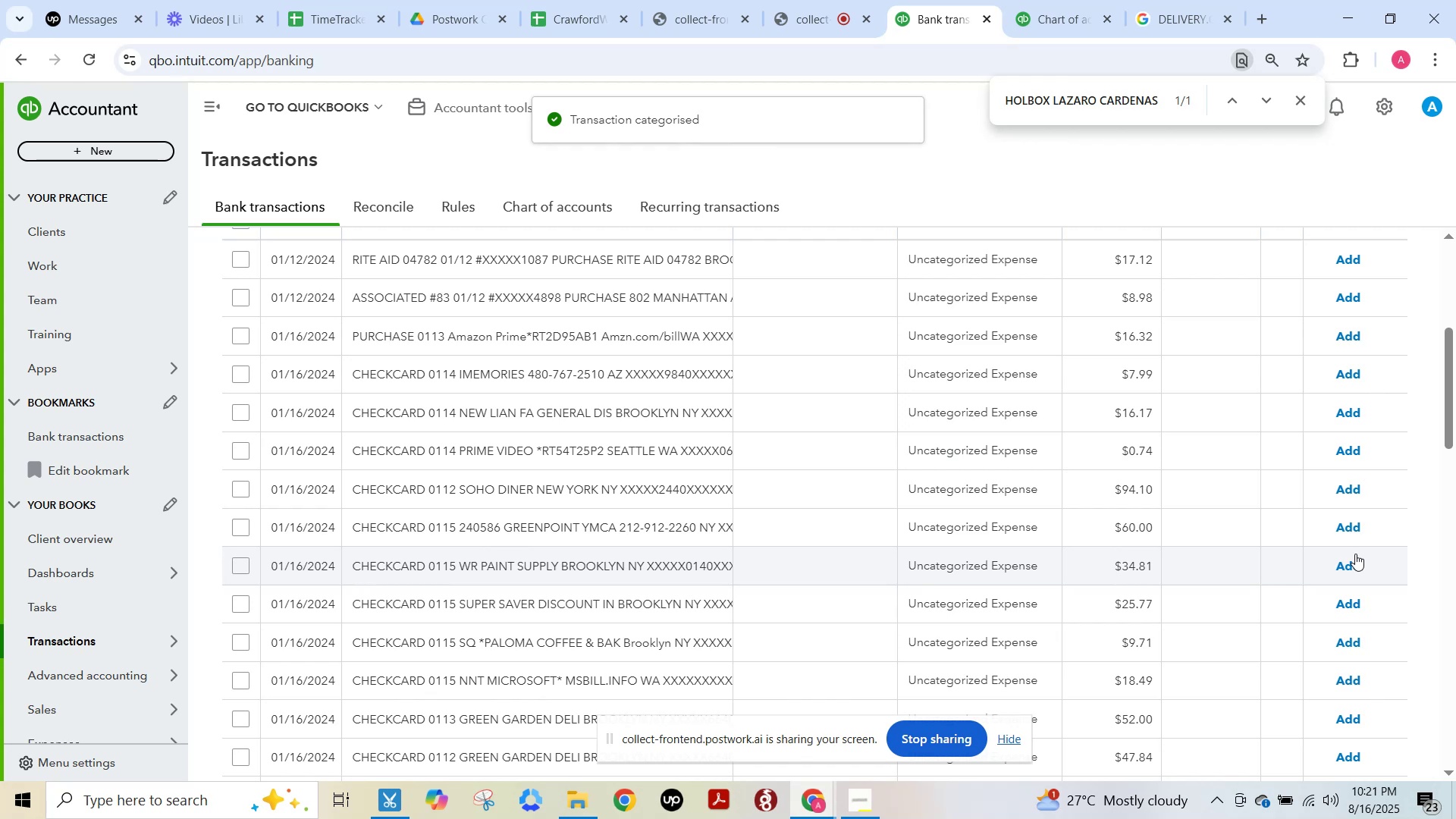 
key(F15)
 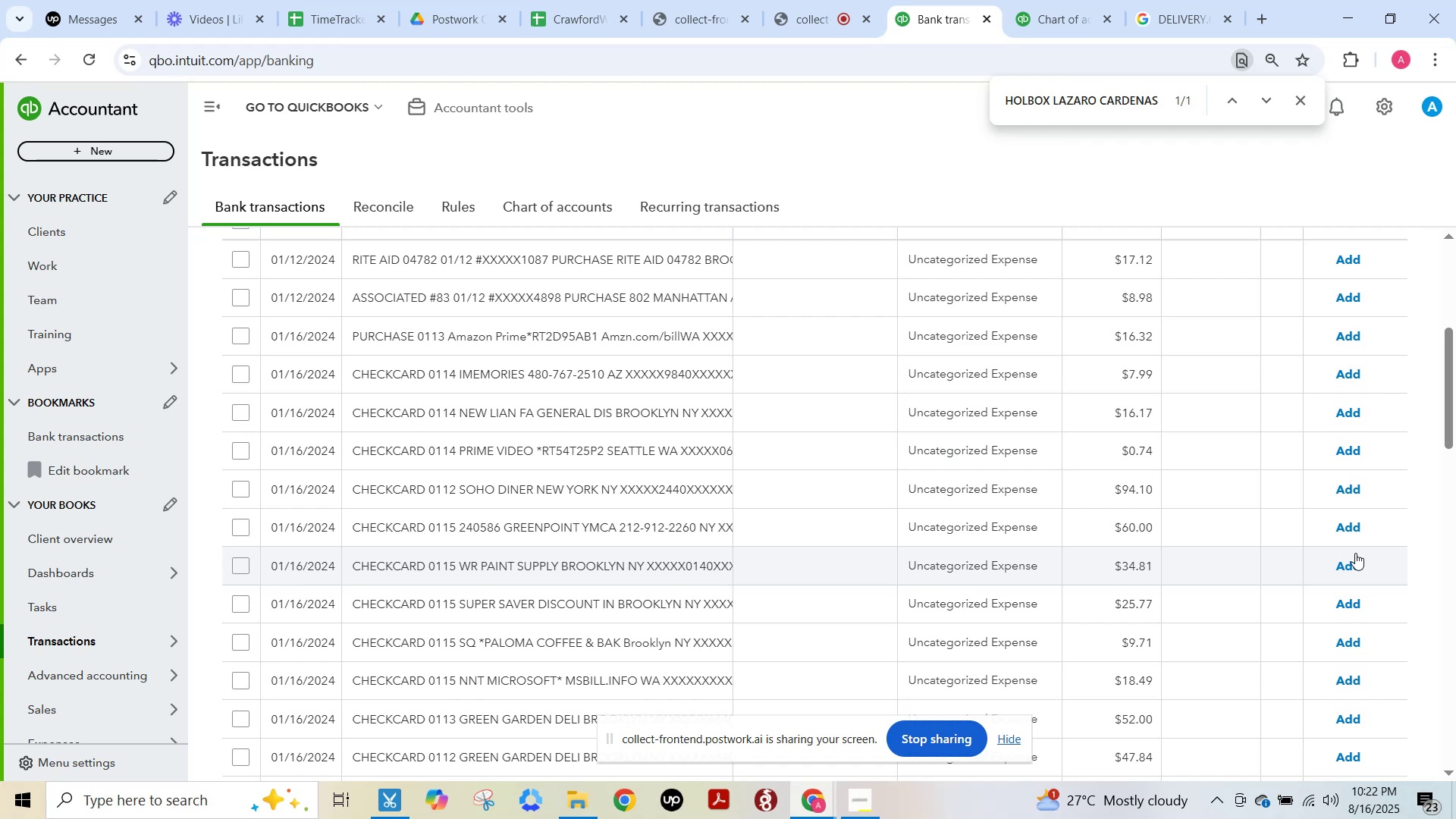 
wait(59.48)
 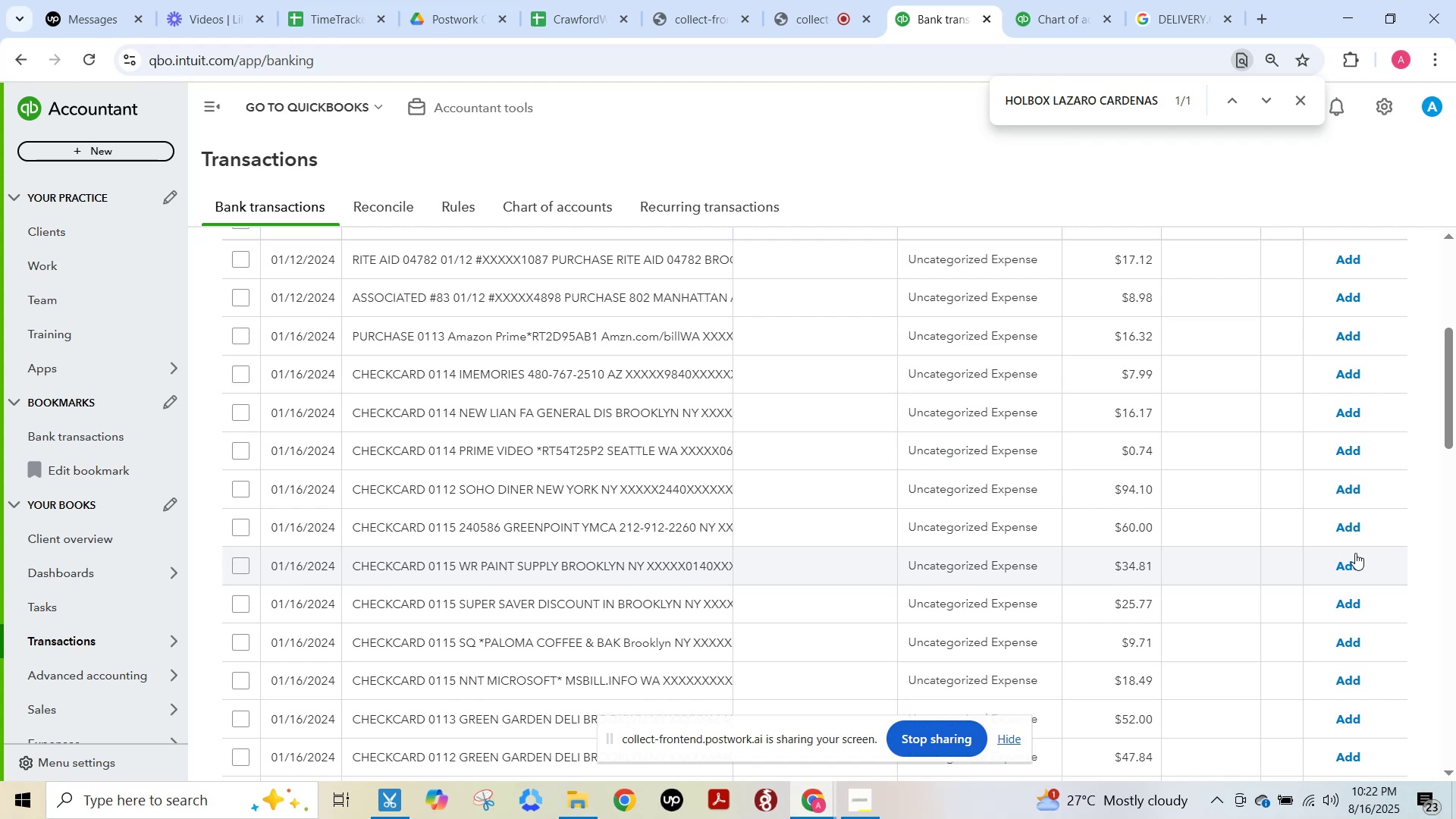 
key(F15)
 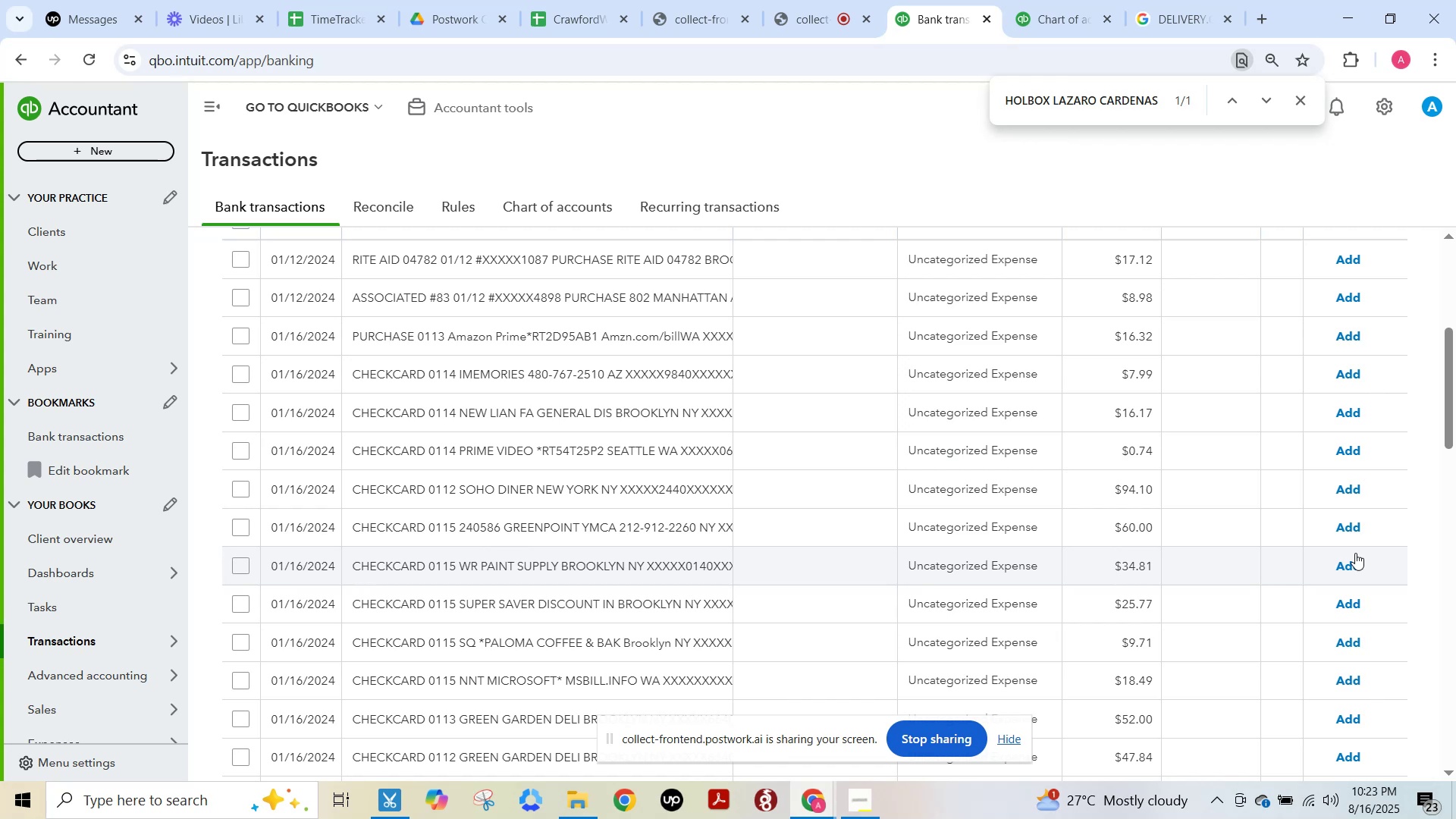 
wait(26.73)
 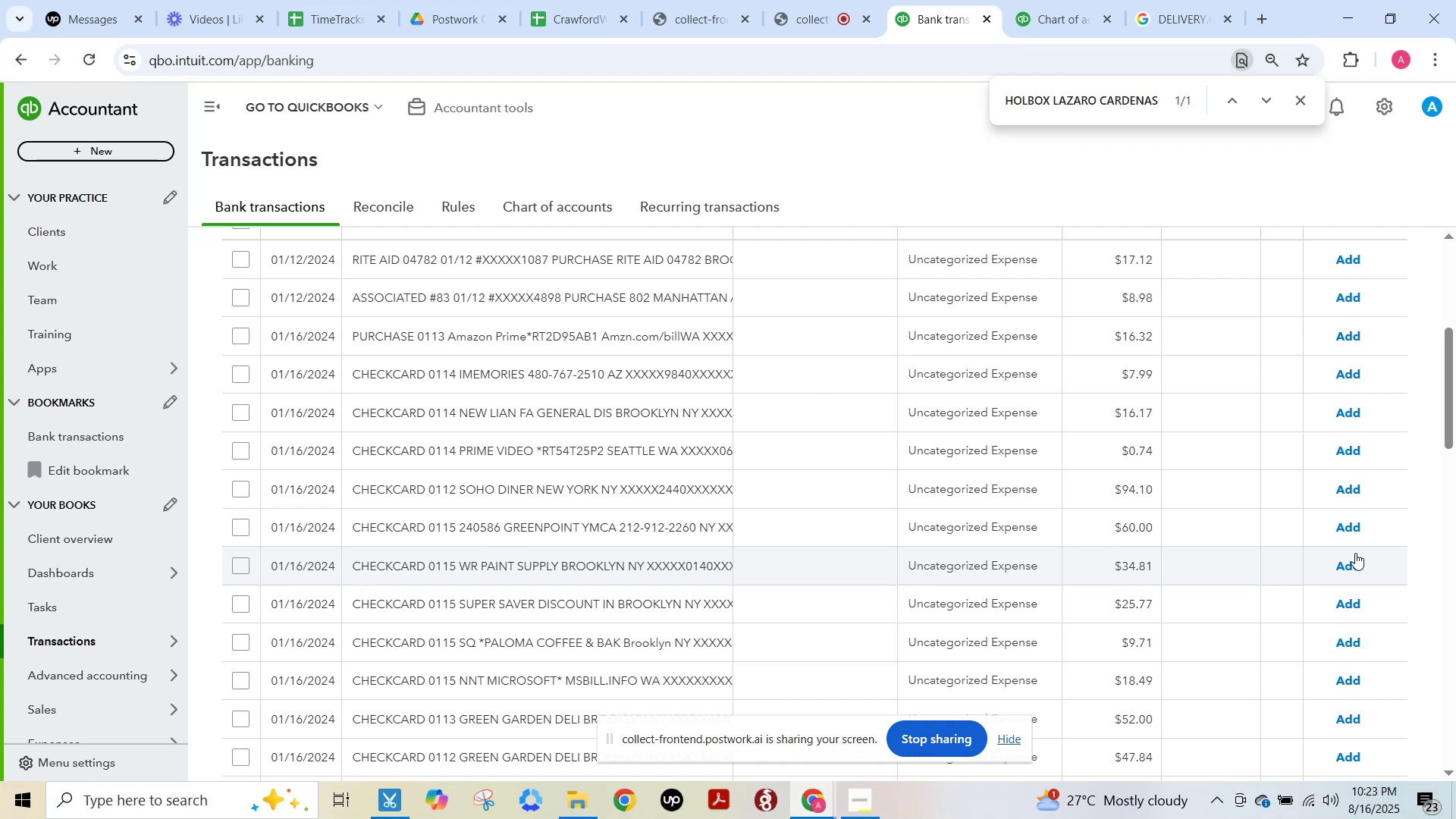 
scroll: coordinate [1300, 592], scroll_direction: up, amount: 5.0
 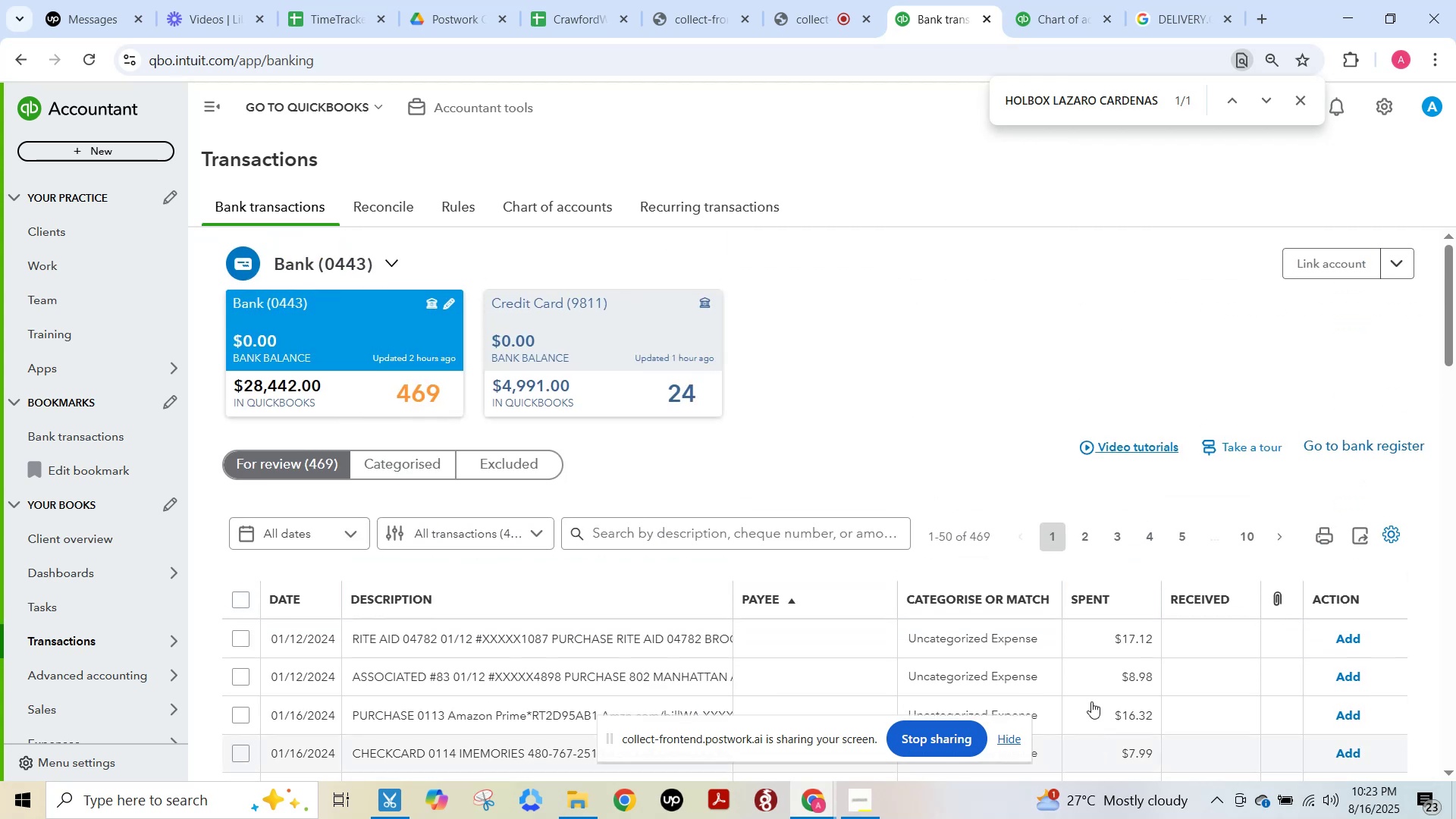 
scroll: coordinate [590, 549], scroll_direction: down, amount: 4.0
 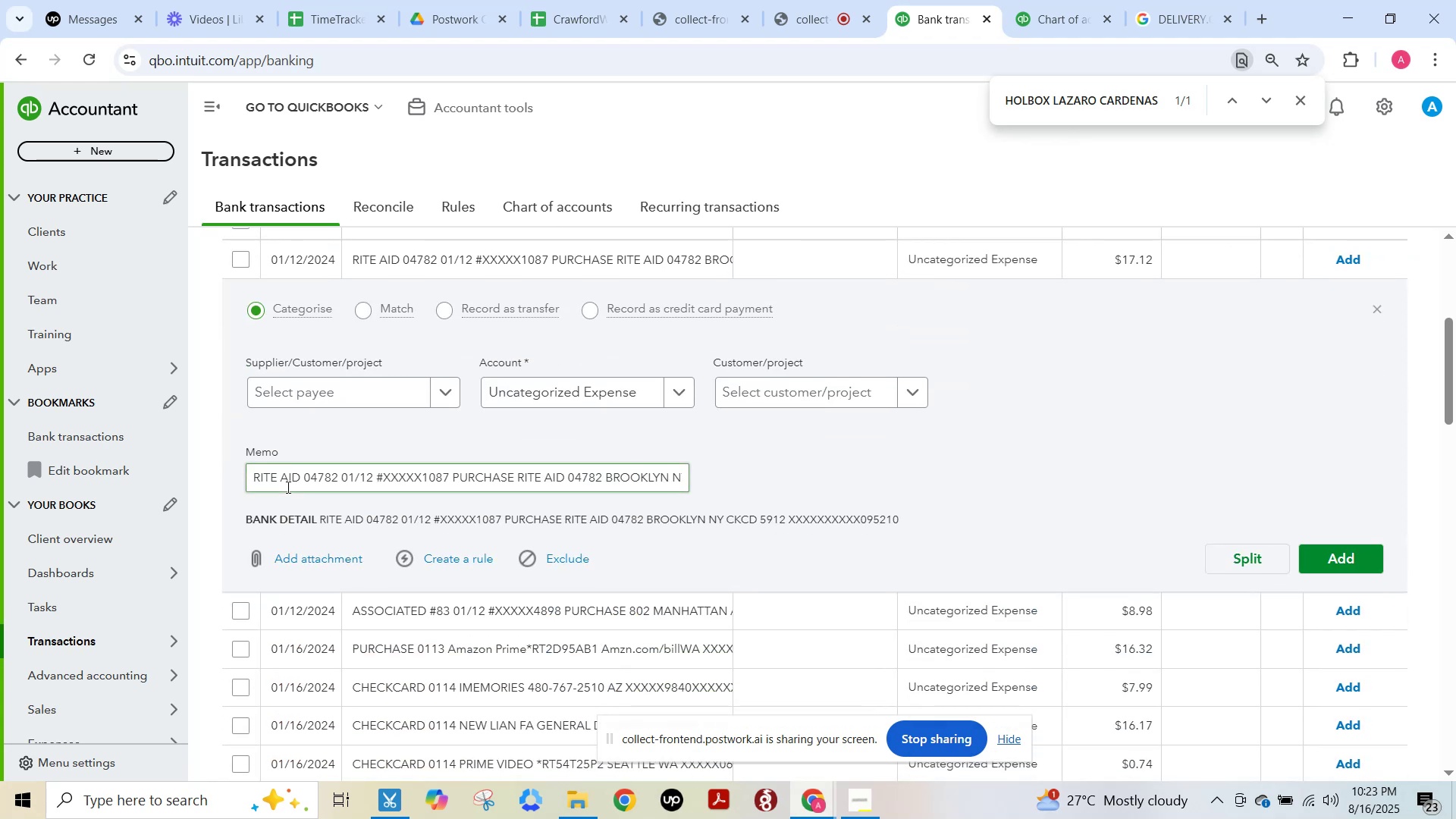 
left_click_drag(start_coordinate=[302, 478], to_coordinate=[218, 478])
 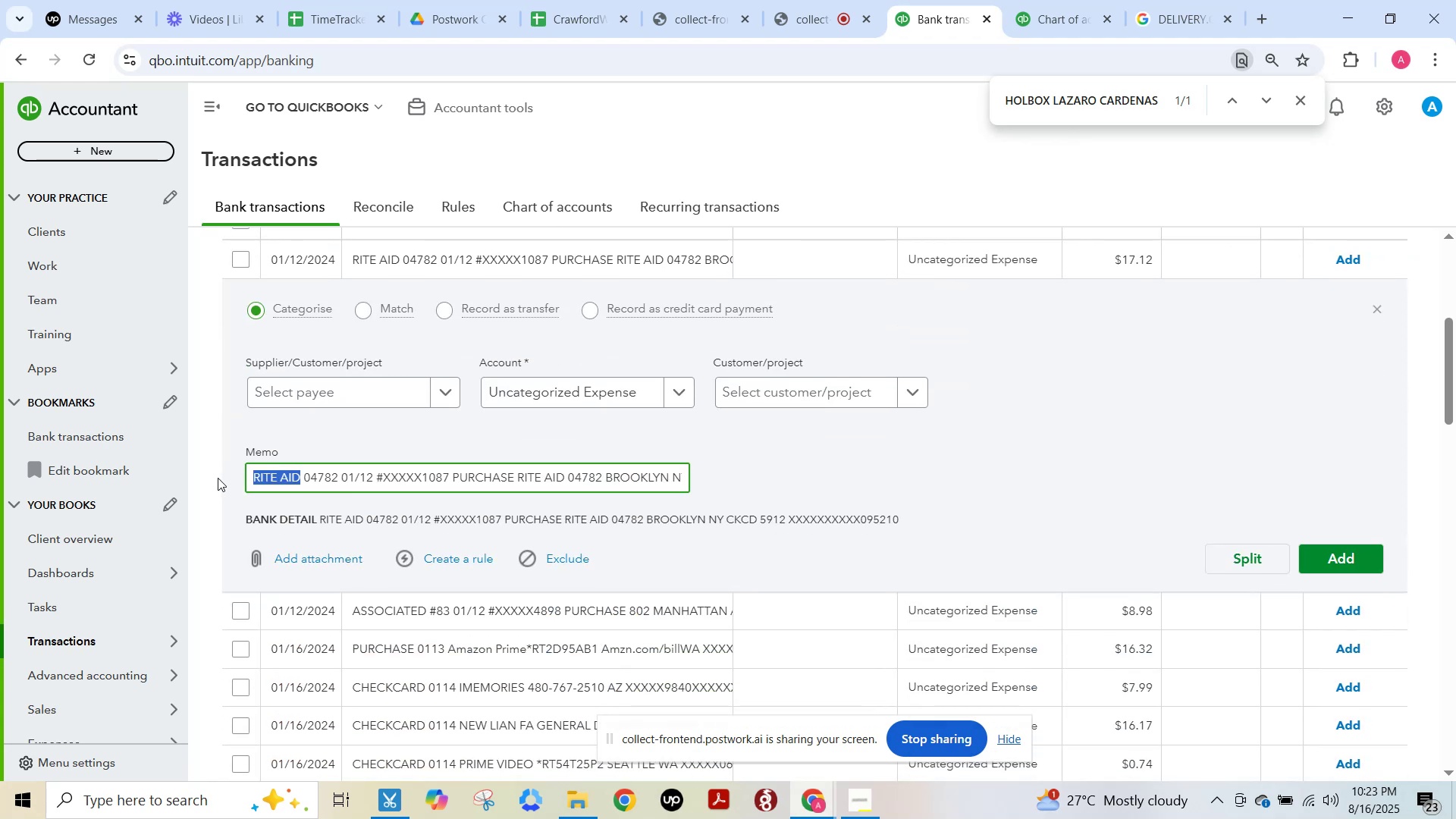 
key(Control+C)
 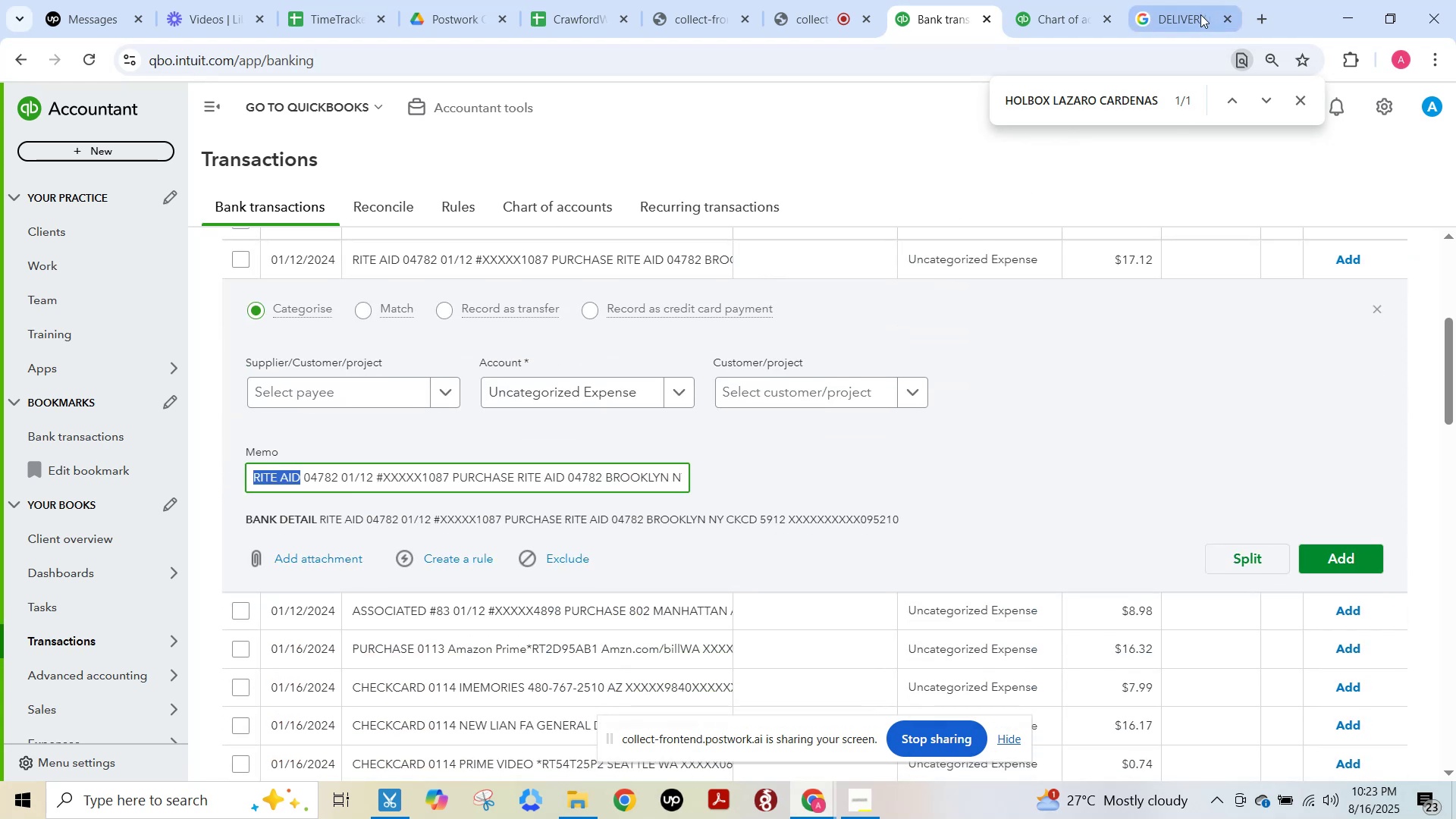 
left_click([1200, 14])
 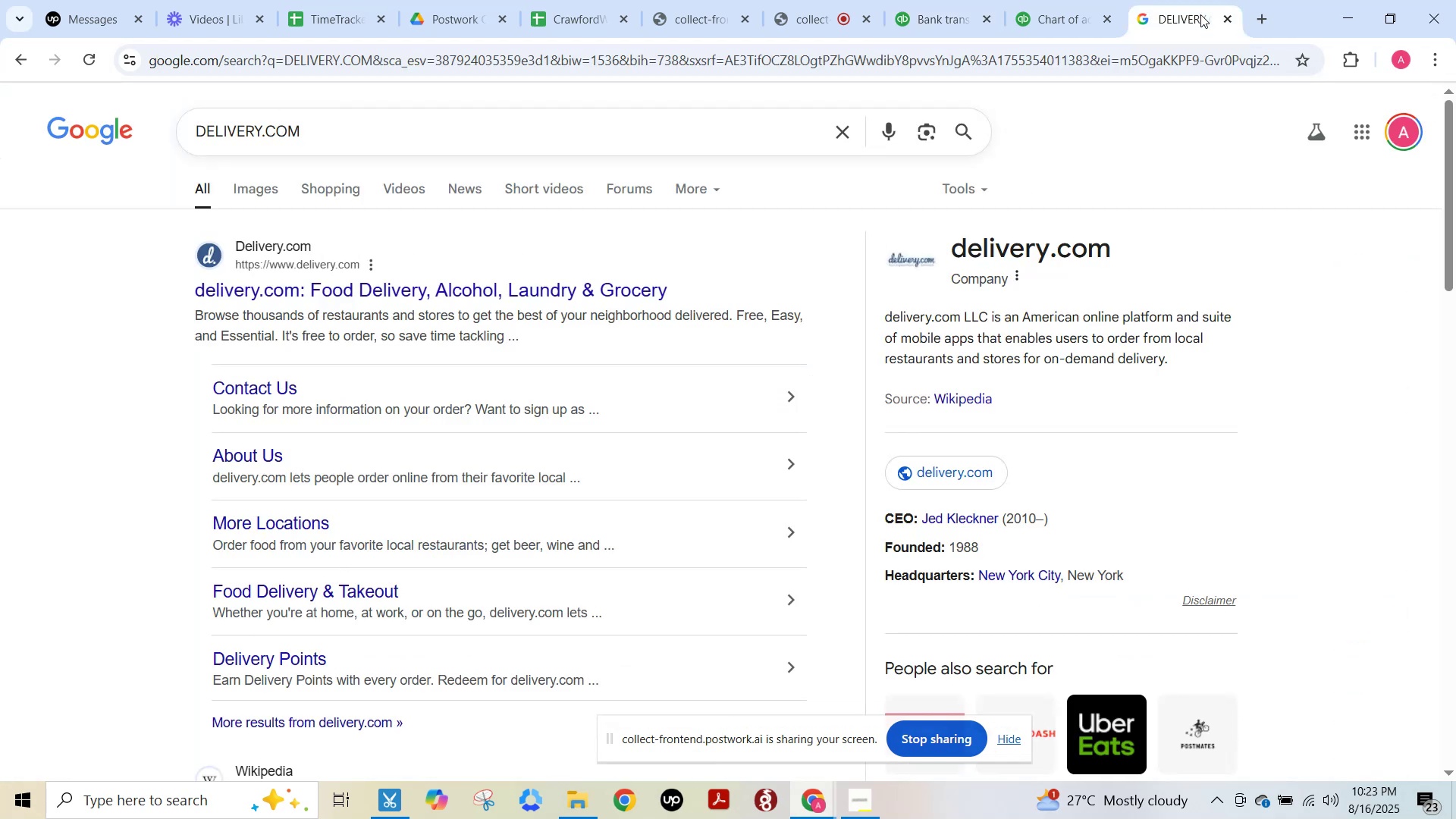 
wait(9.13)
 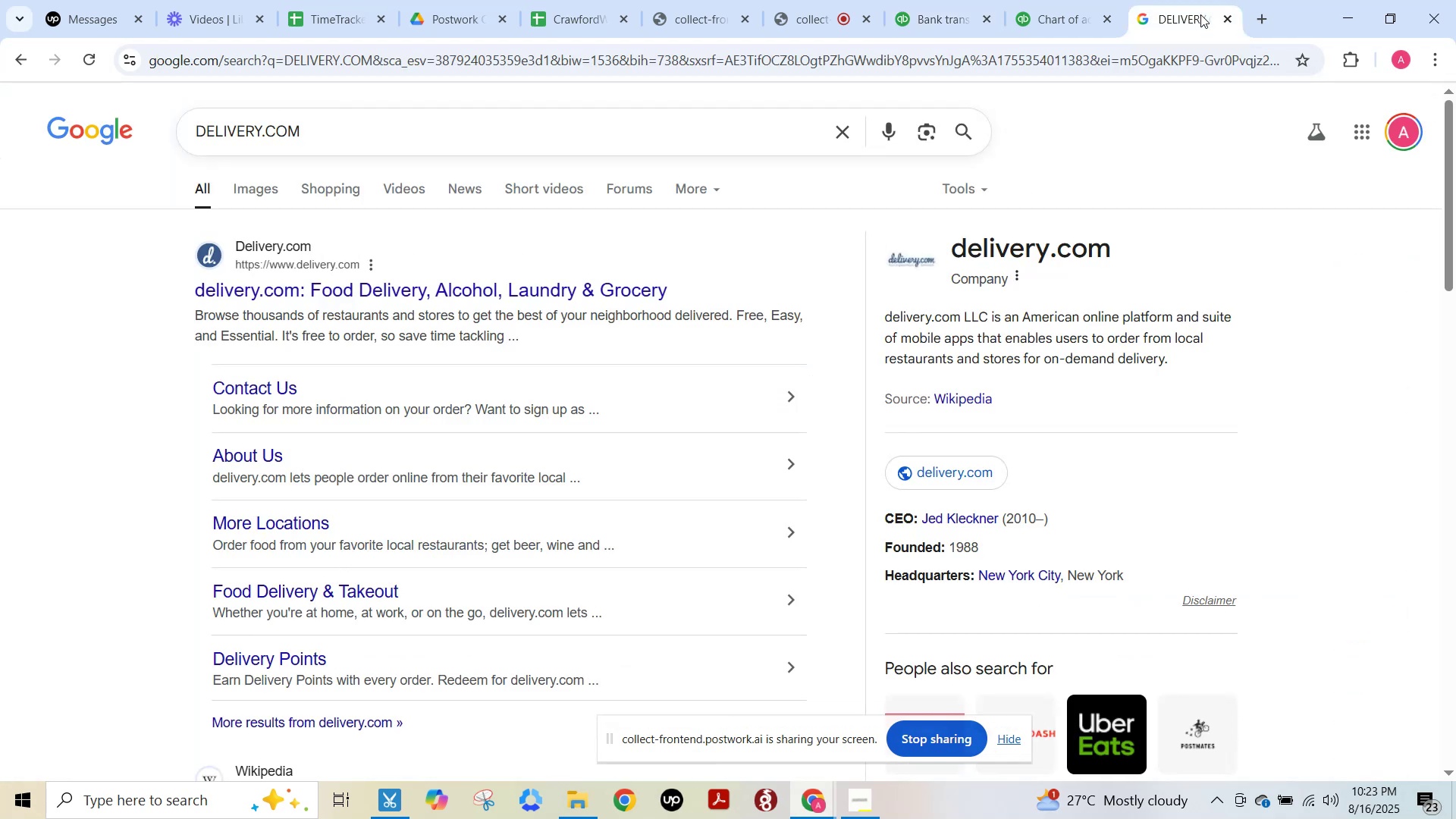 
key(Control+A)
 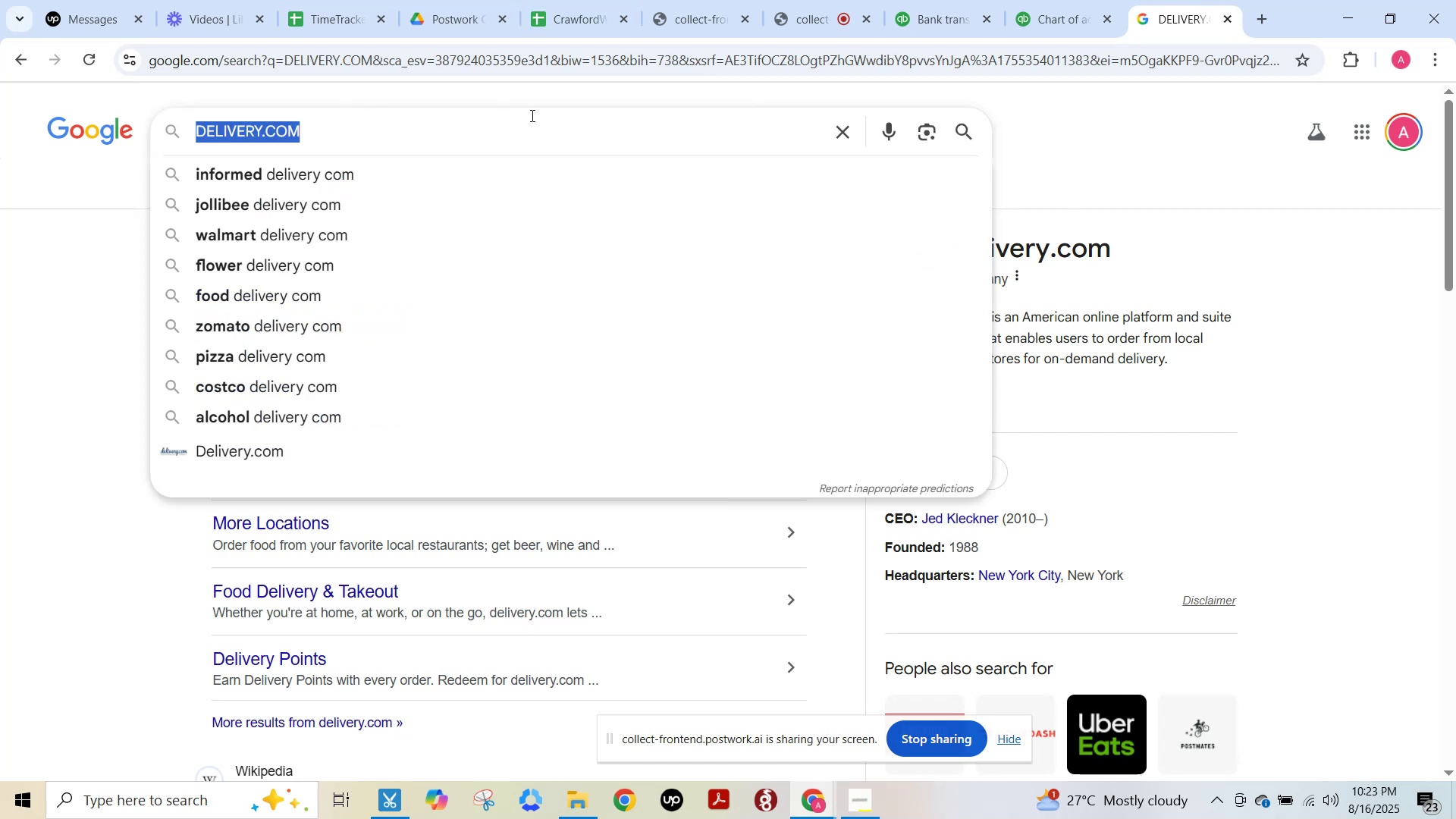 
key(Control+V)
 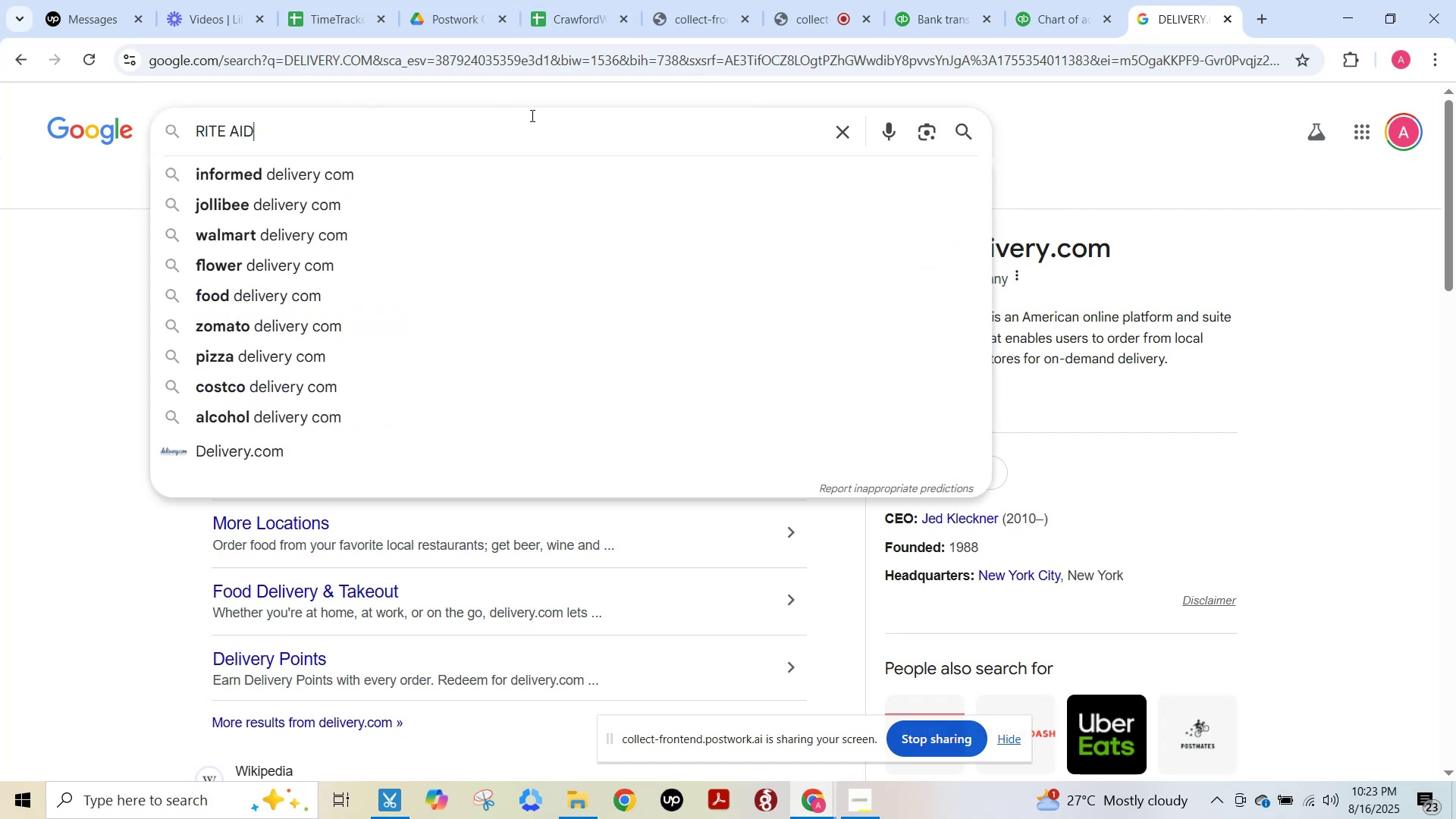 
key(NumpadEnter)
 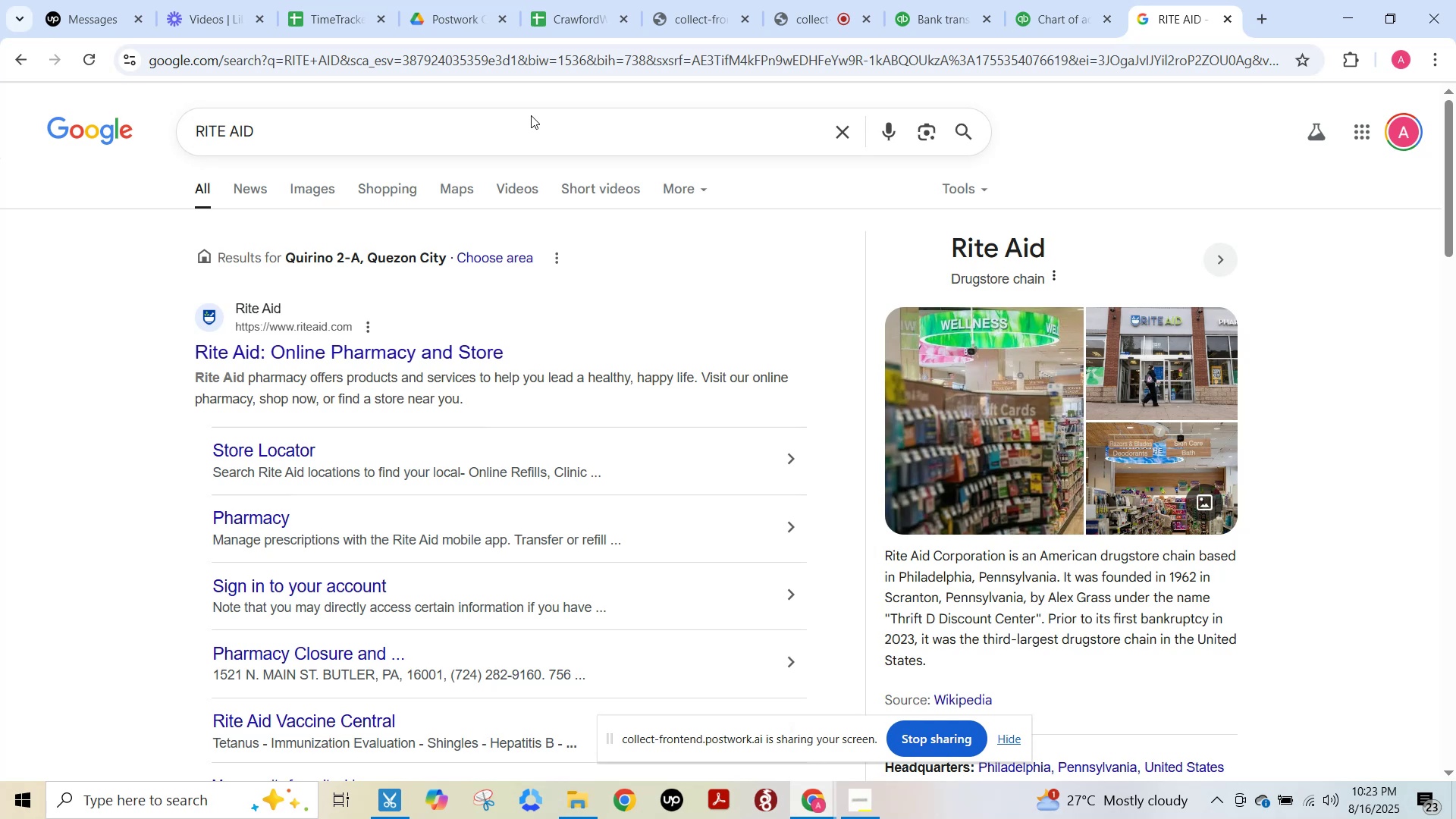 
wait(135.74)
 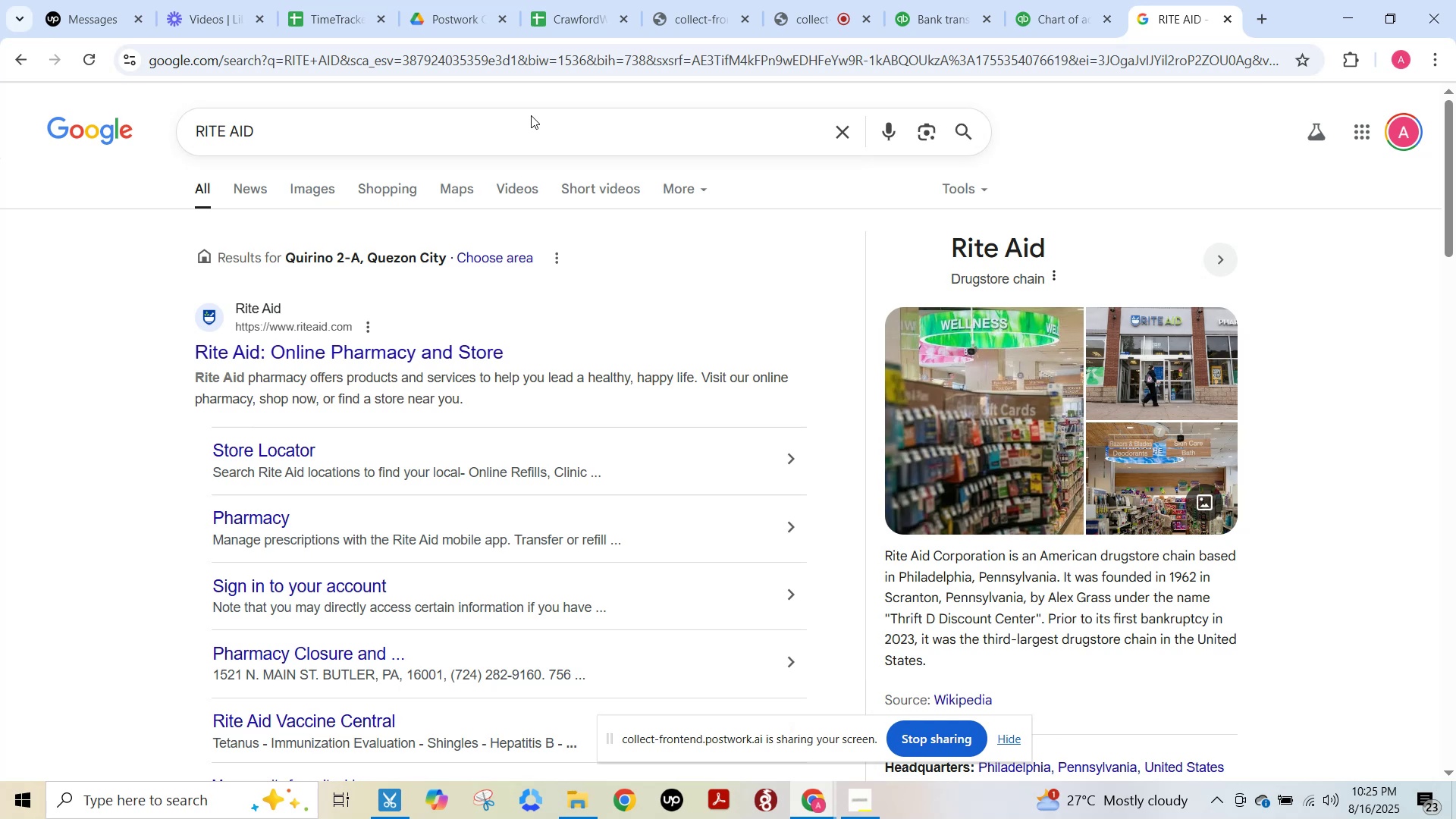 
key(F15)
 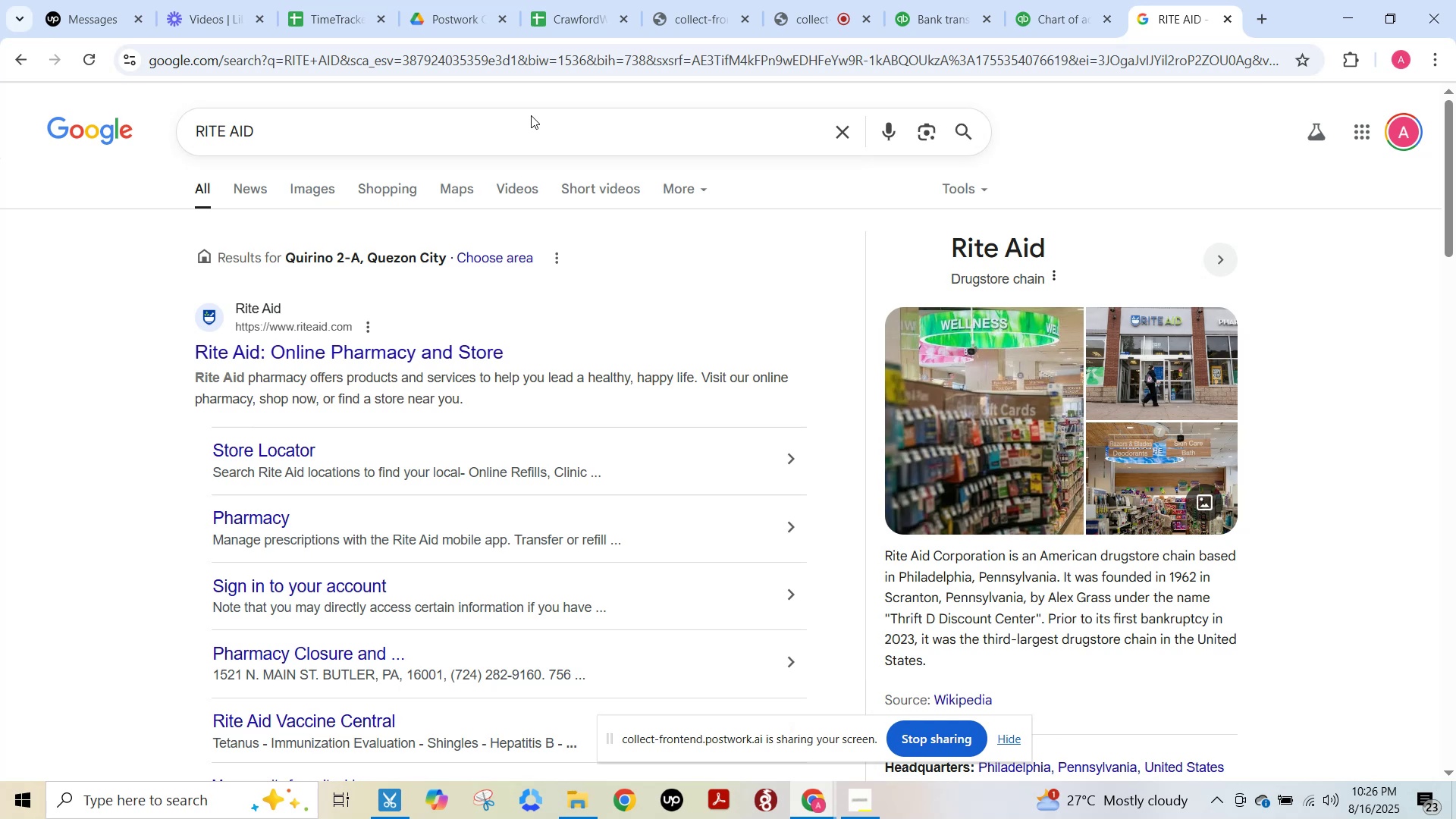 
wait(24.48)
 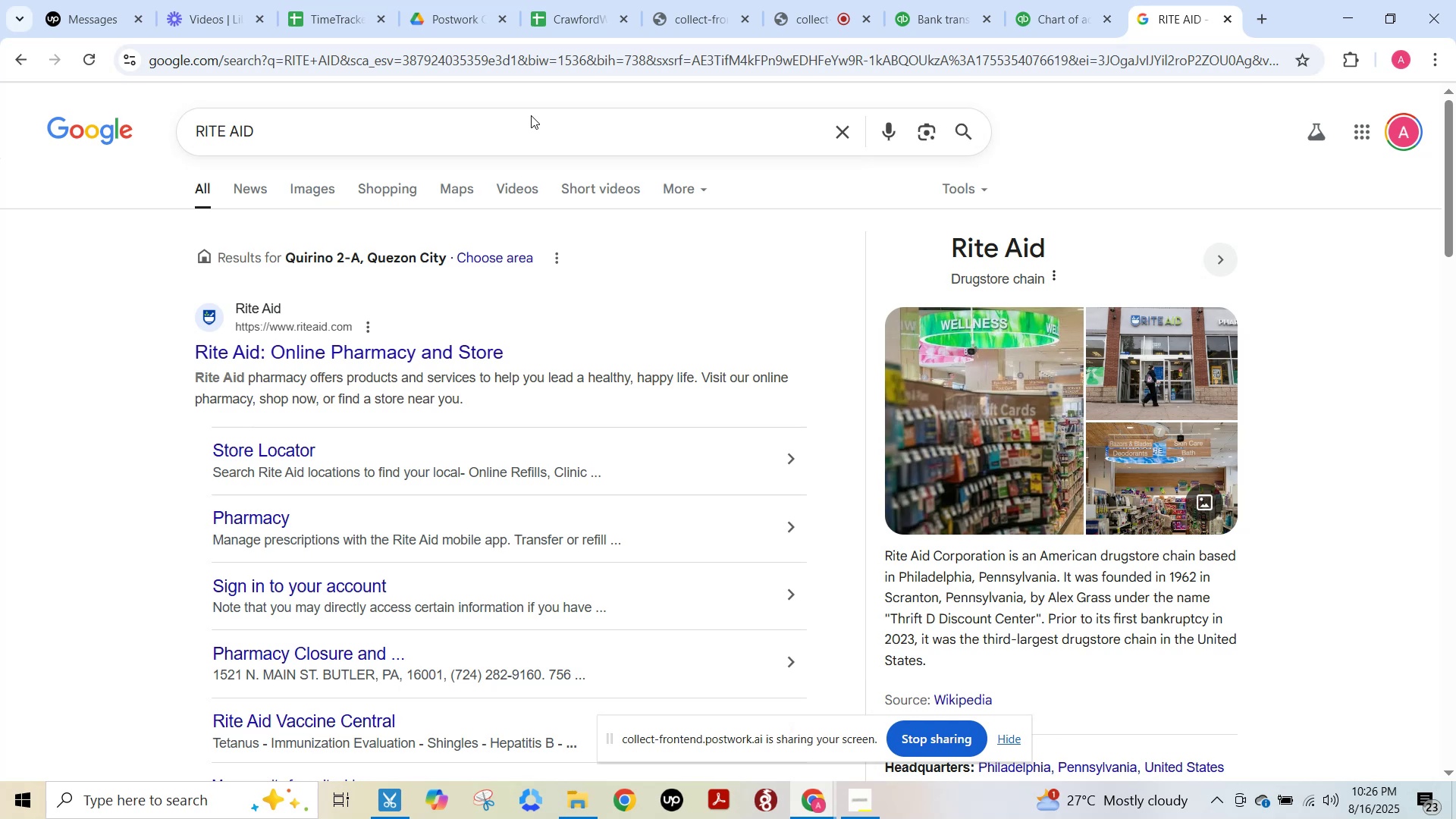 
left_click([1031, 11])
 